 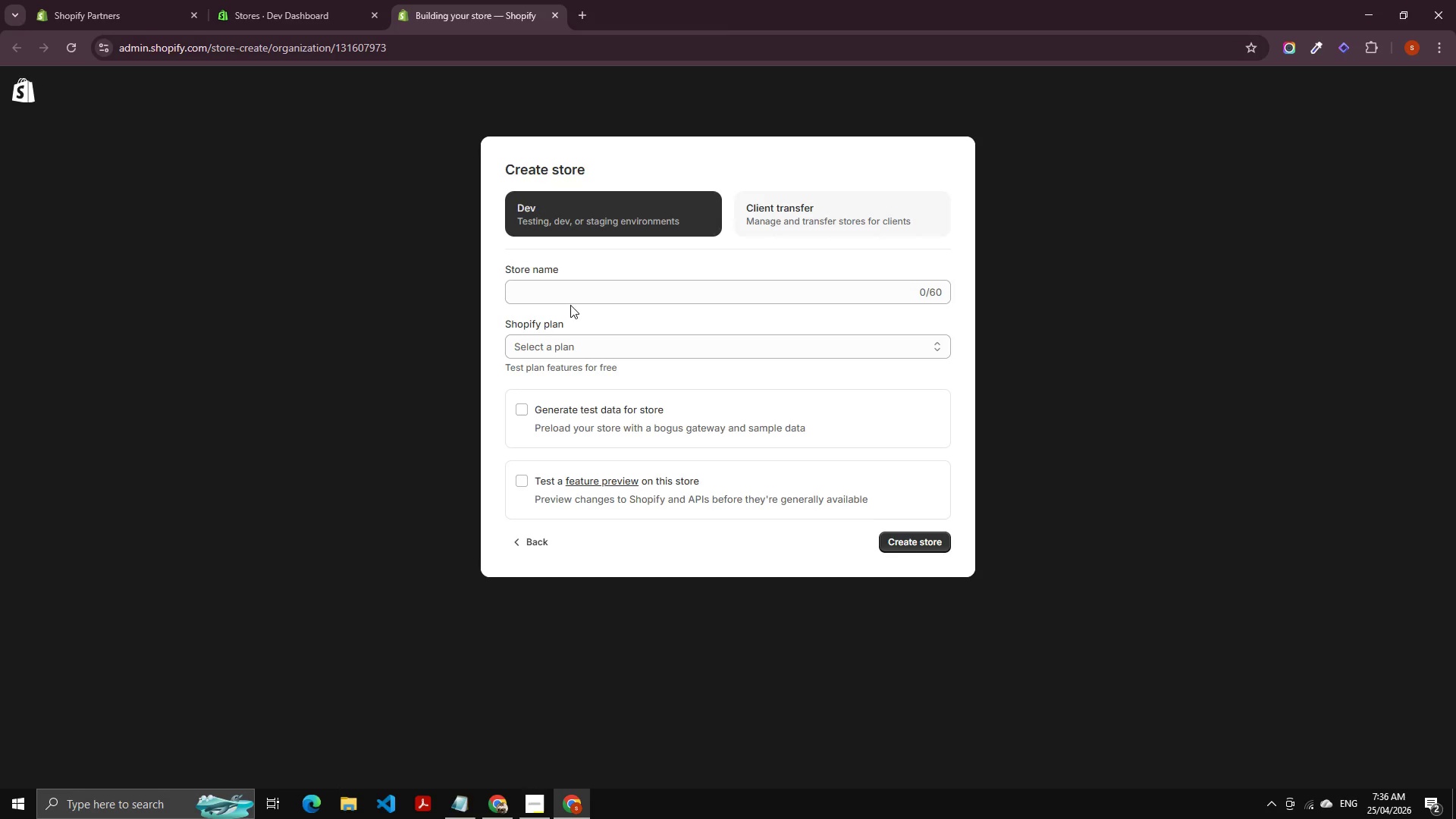 
key(Control+V)
 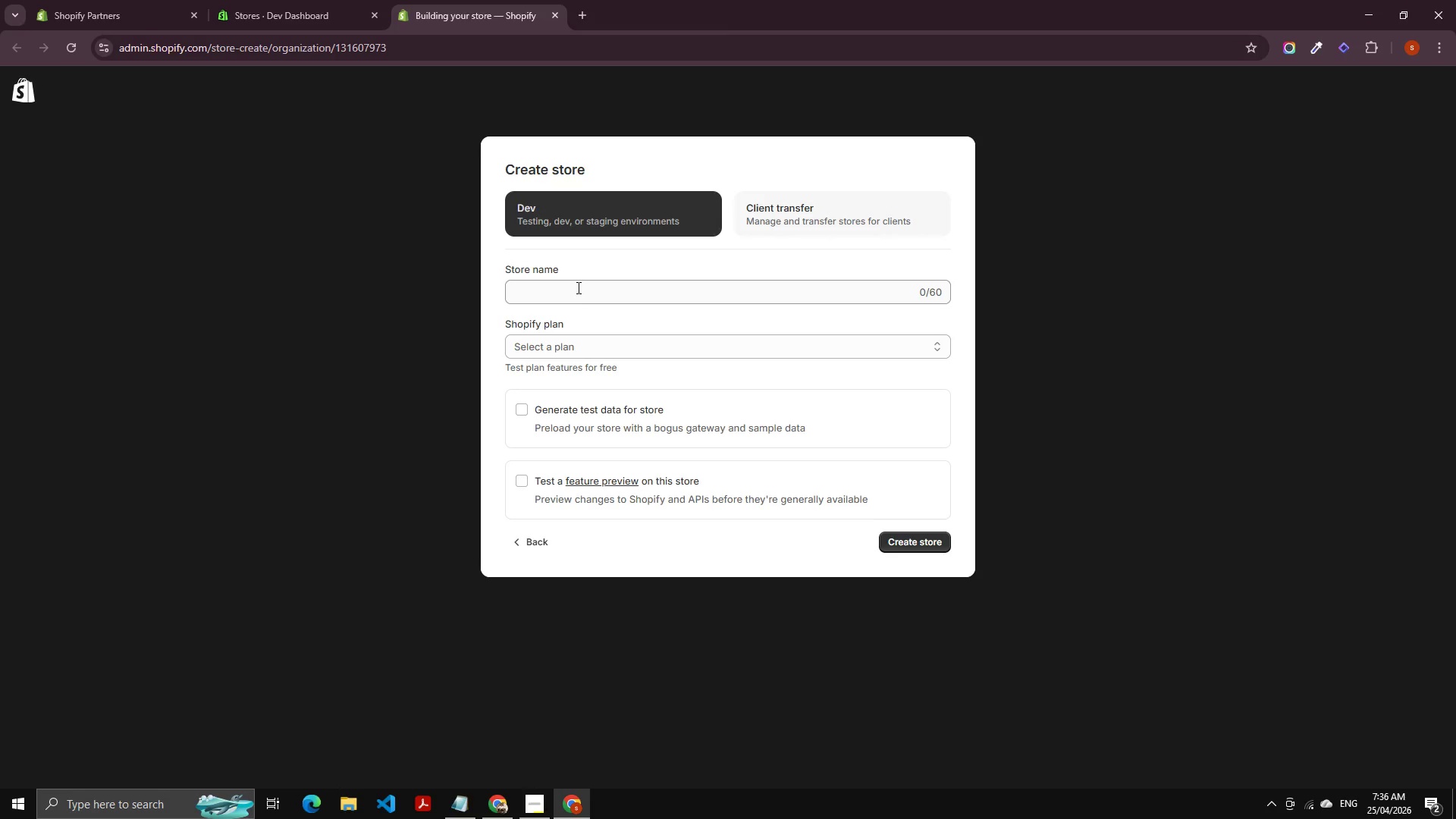 
left_click([578, 287])
 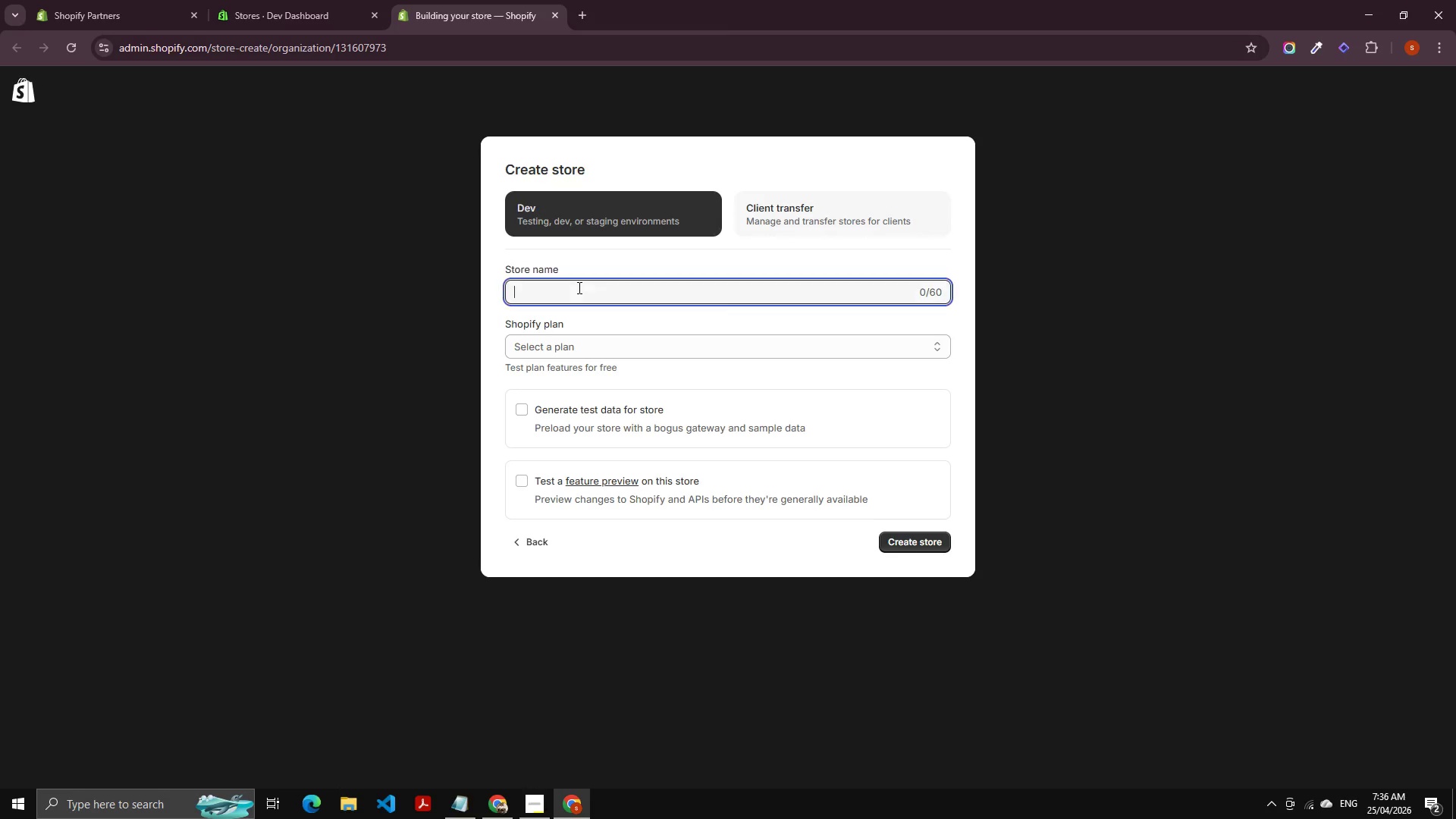 
key(Control+V)
 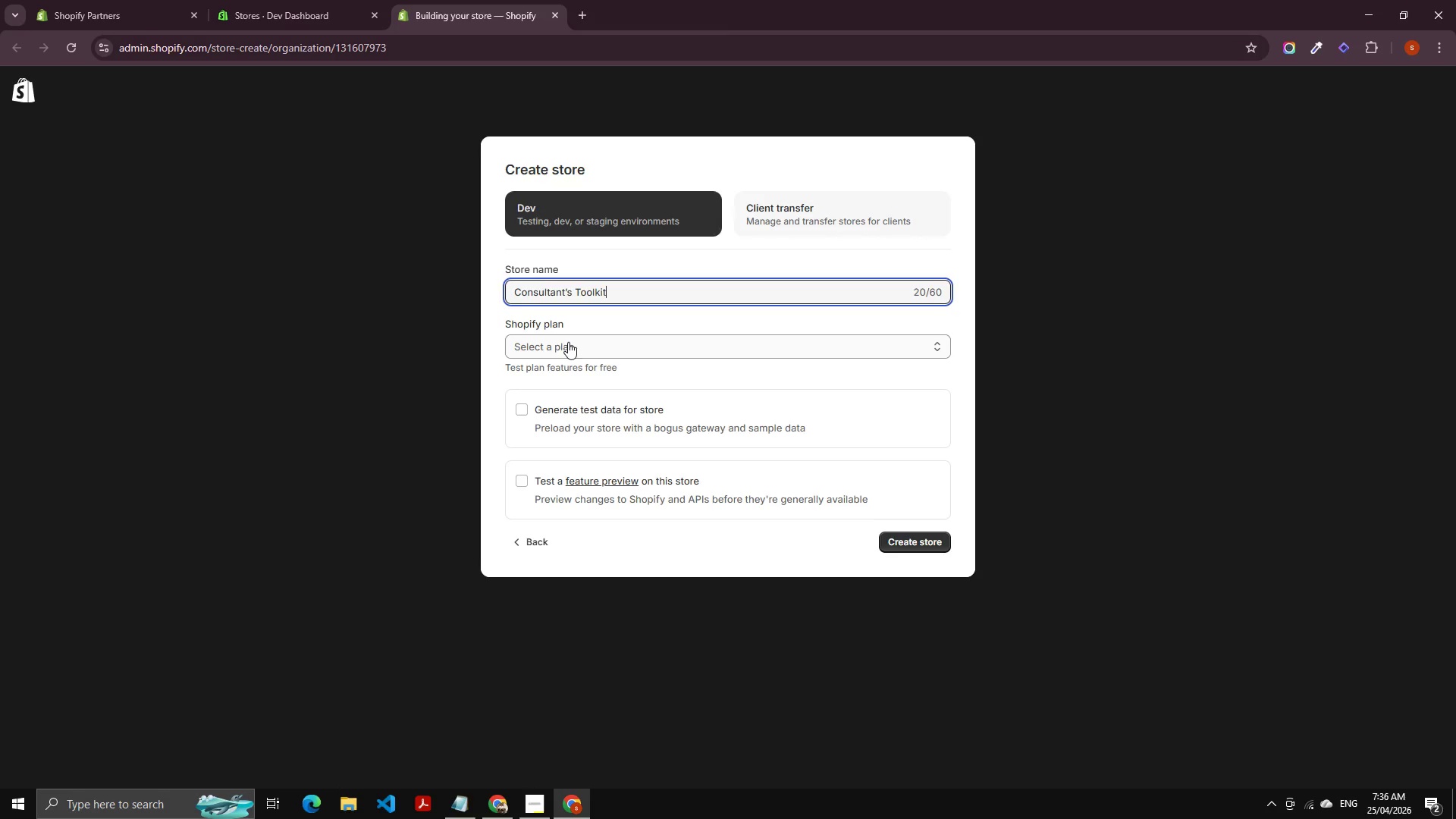 
left_click([565, 349])
 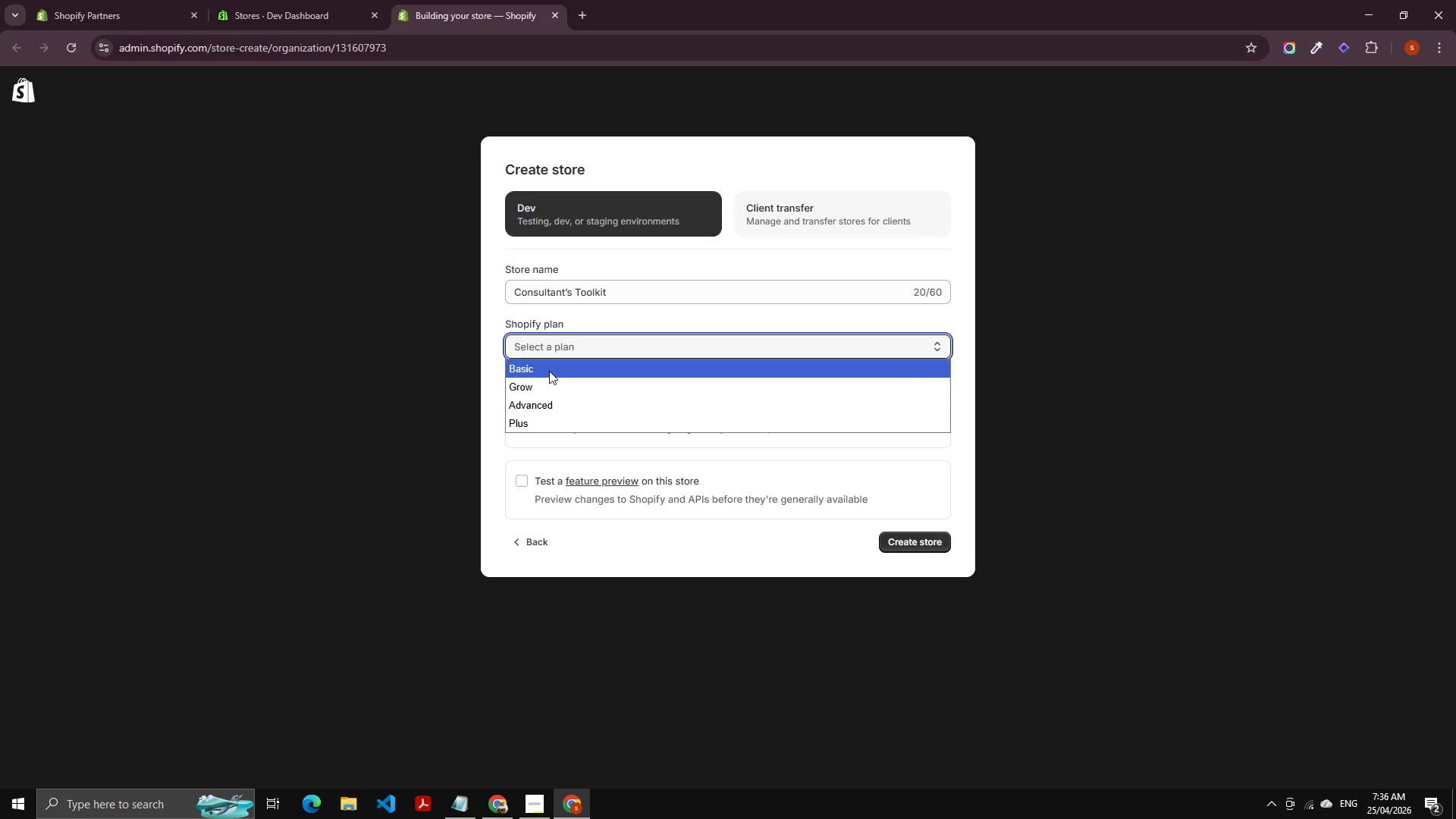 
left_click([549, 371])
 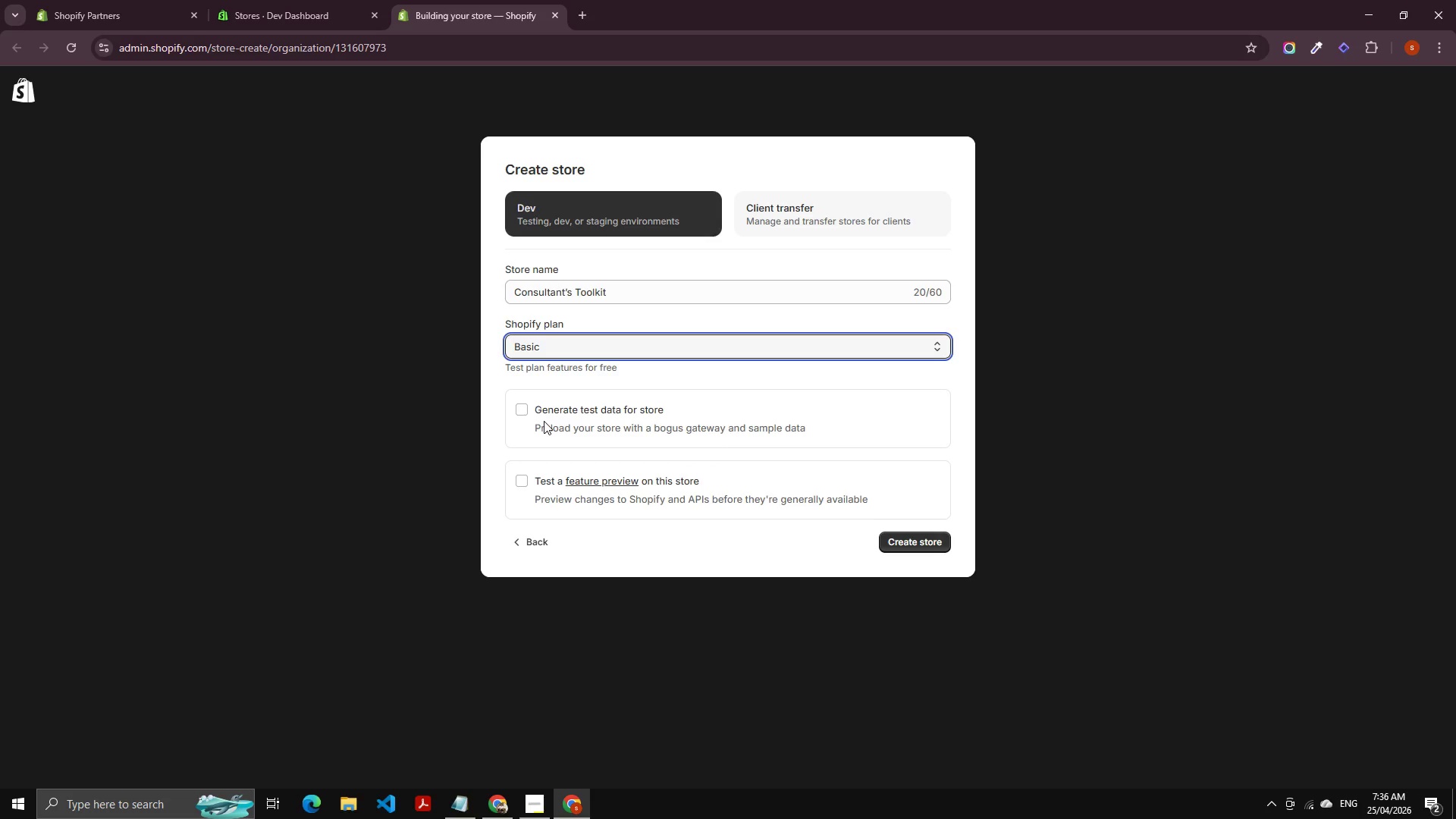 
left_click([544, 421])
 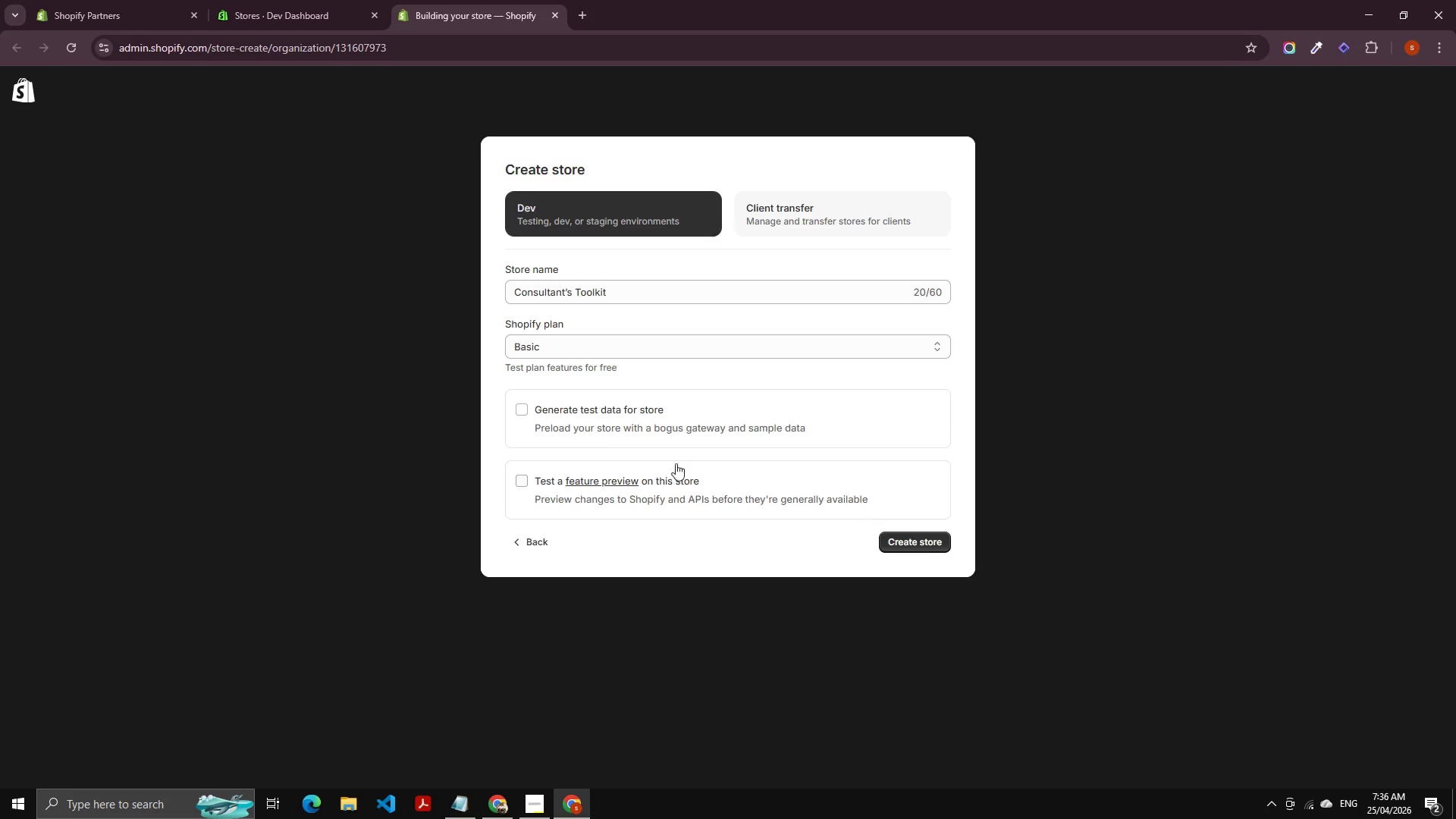 
left_click([537, 409])
 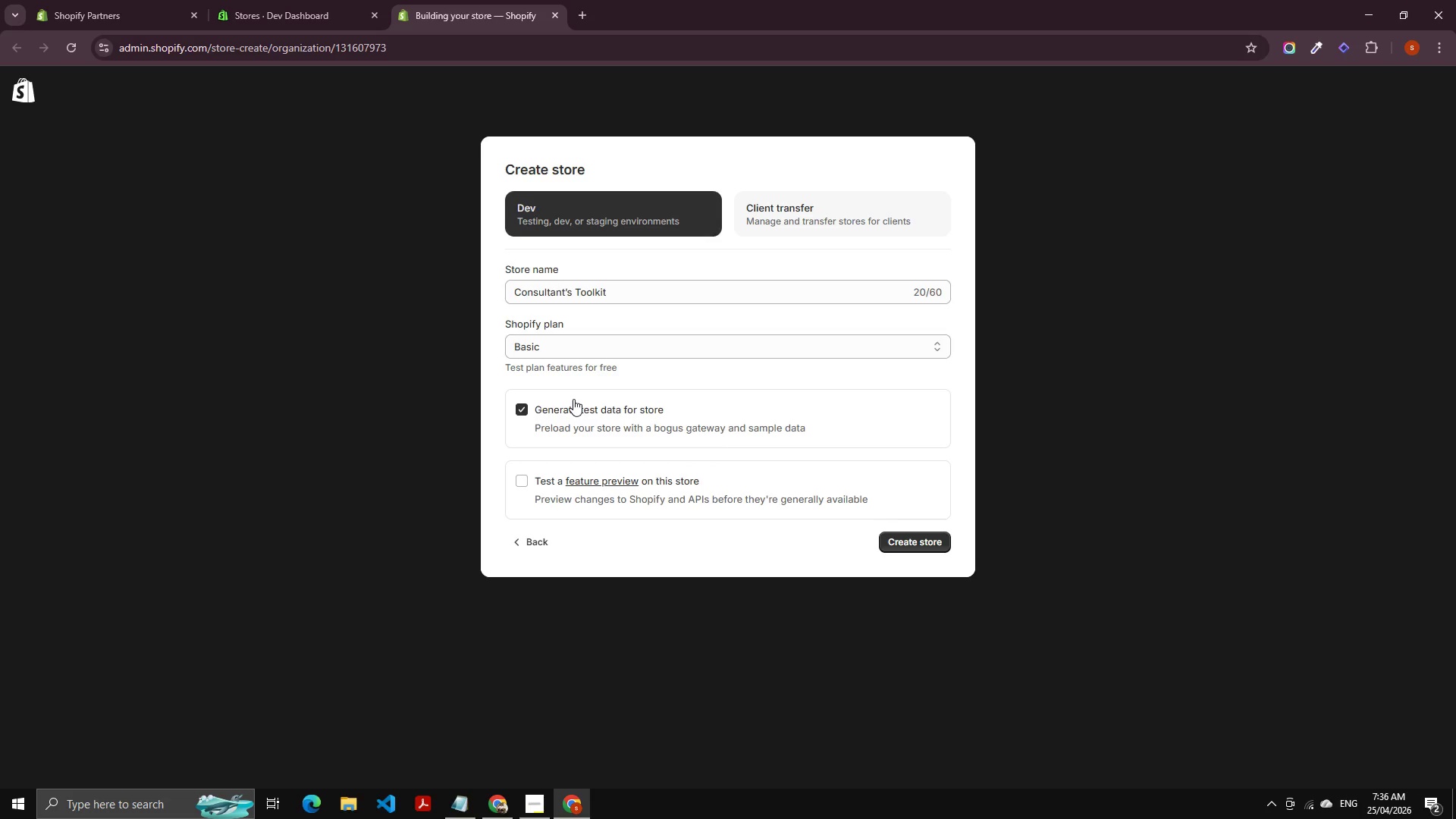 
left_click([908, 540])
 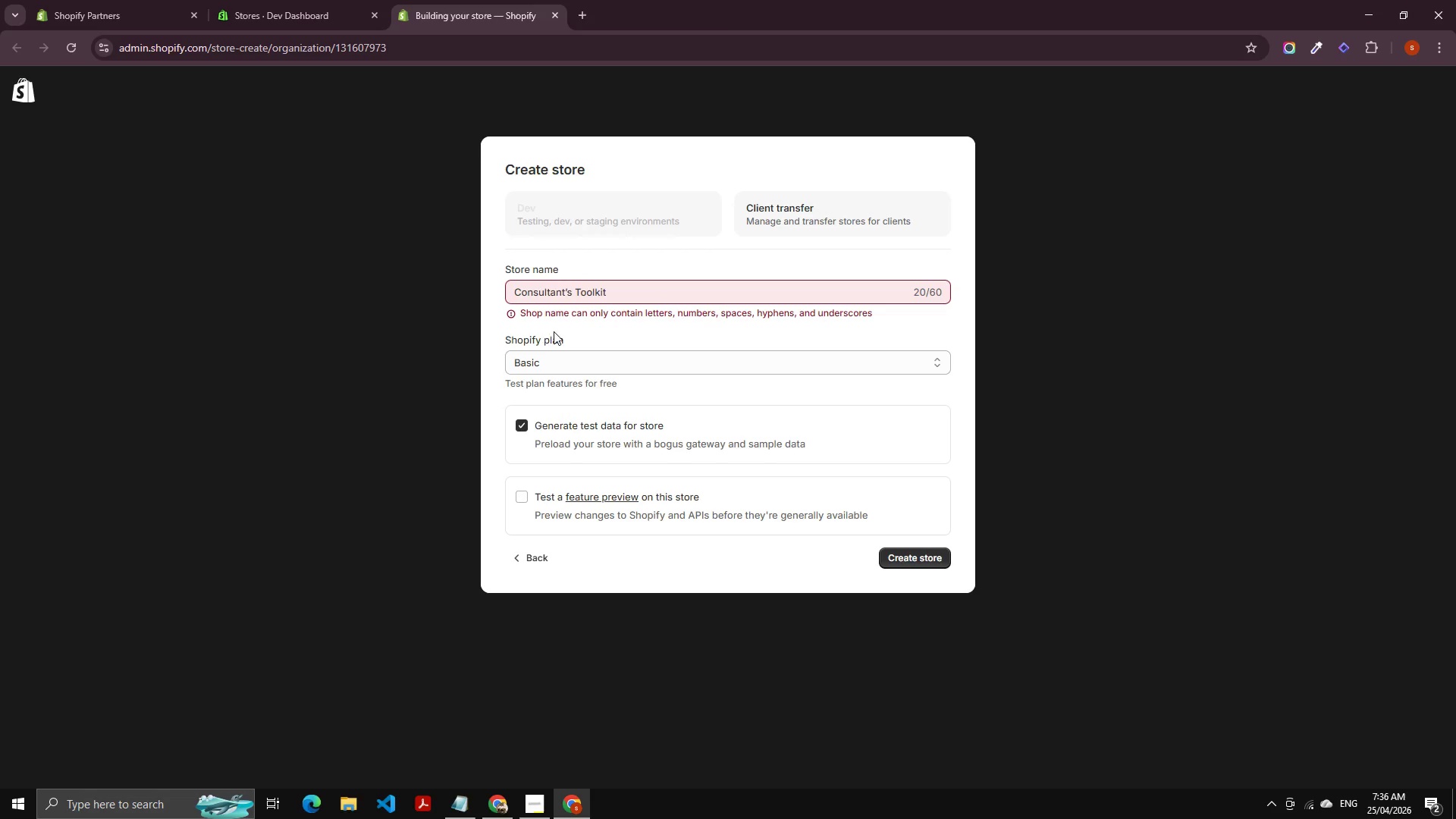 
wait(5.06)
 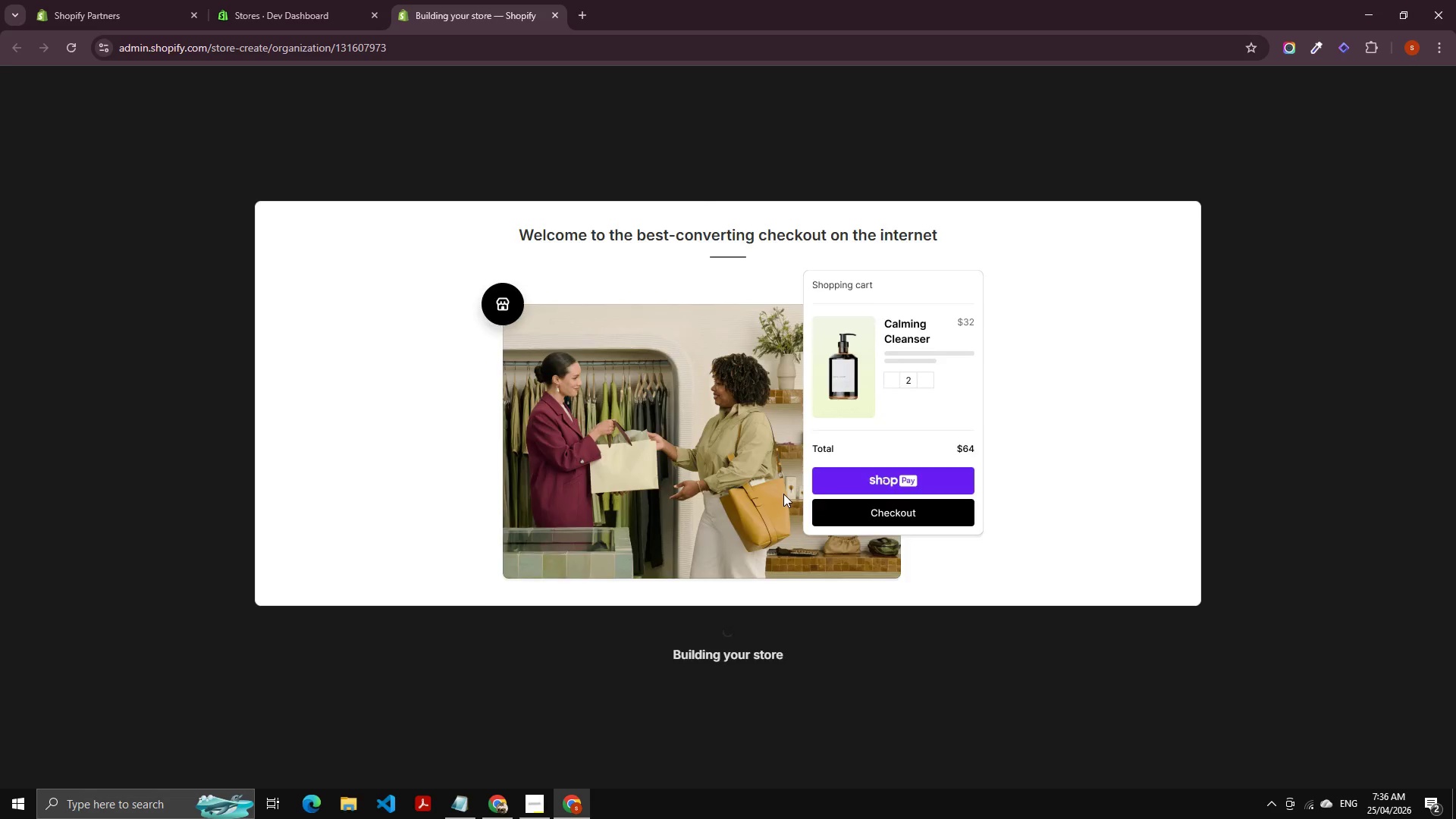 
left_click([569, 283])
 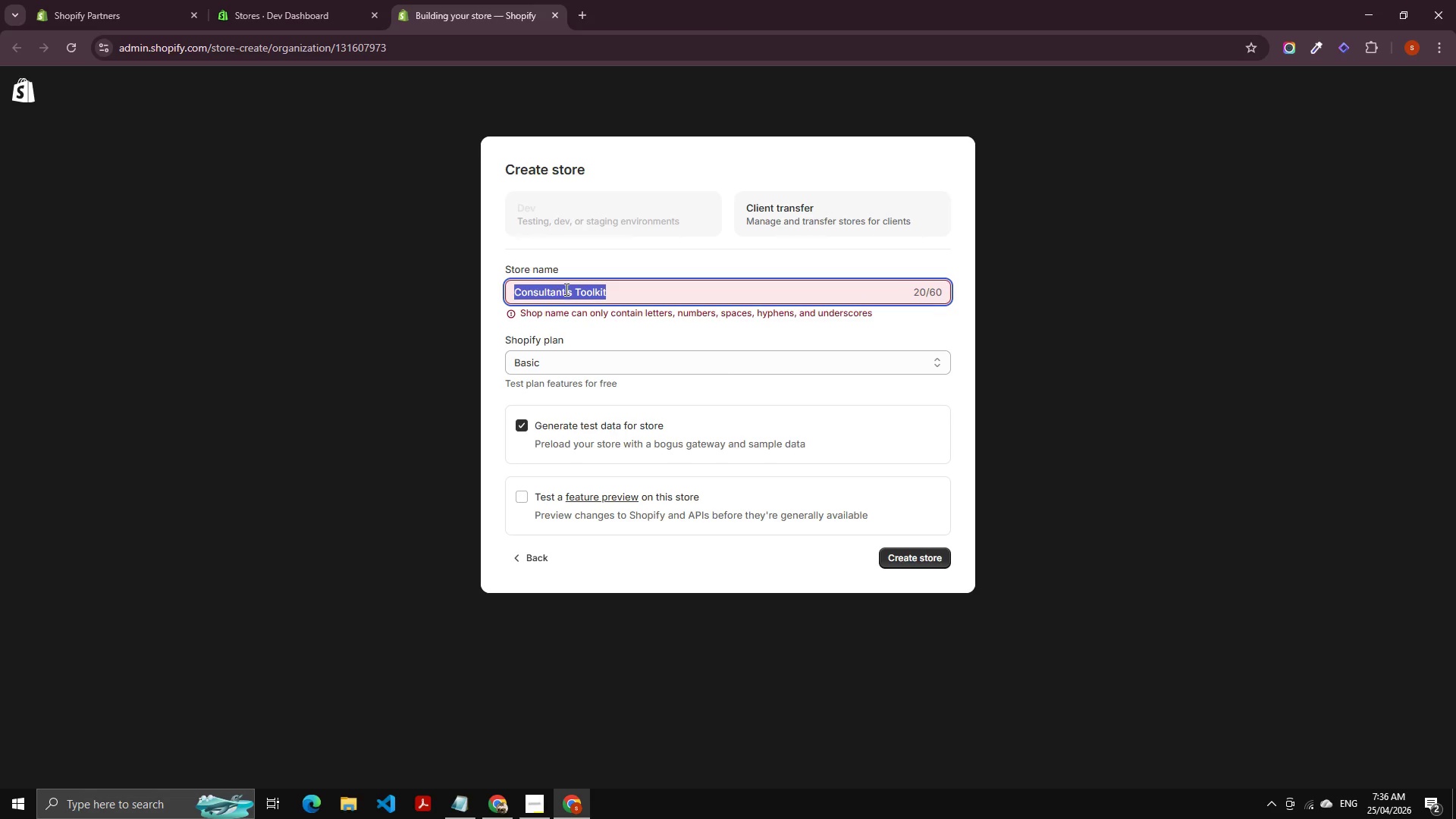 
left_click([565, 289])
 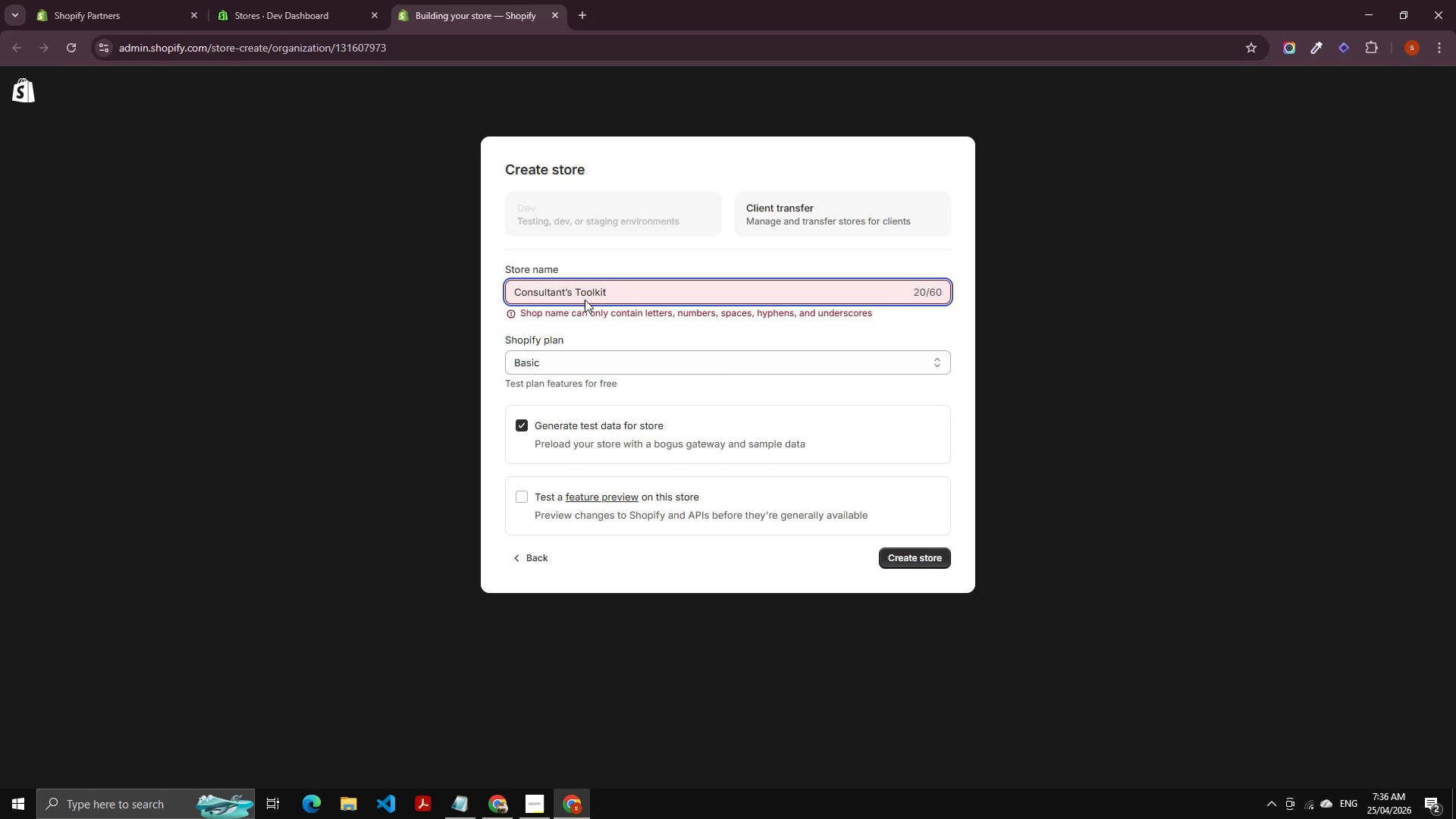 
key(ArrowRight)
 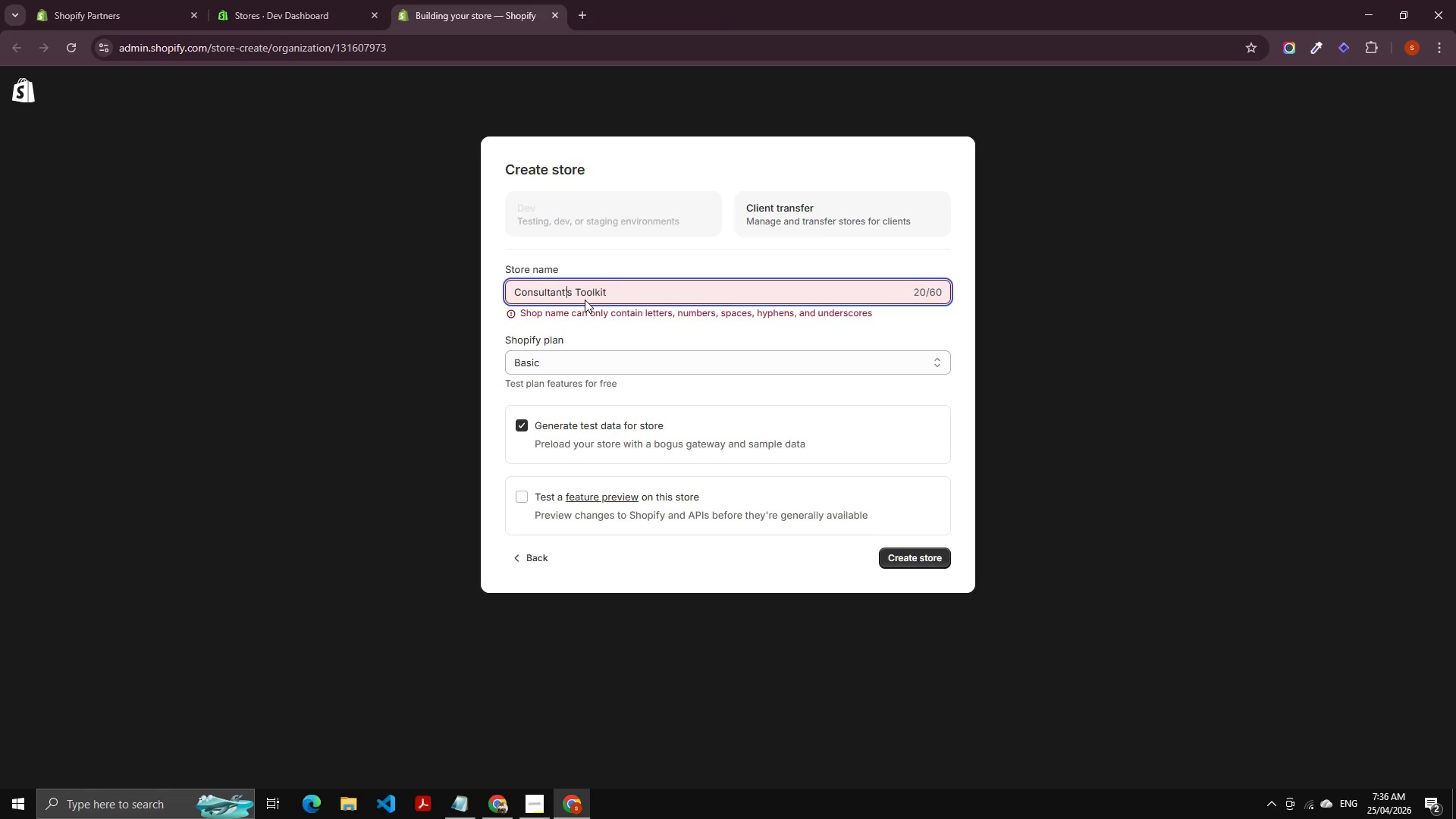 
key(Backspace)
 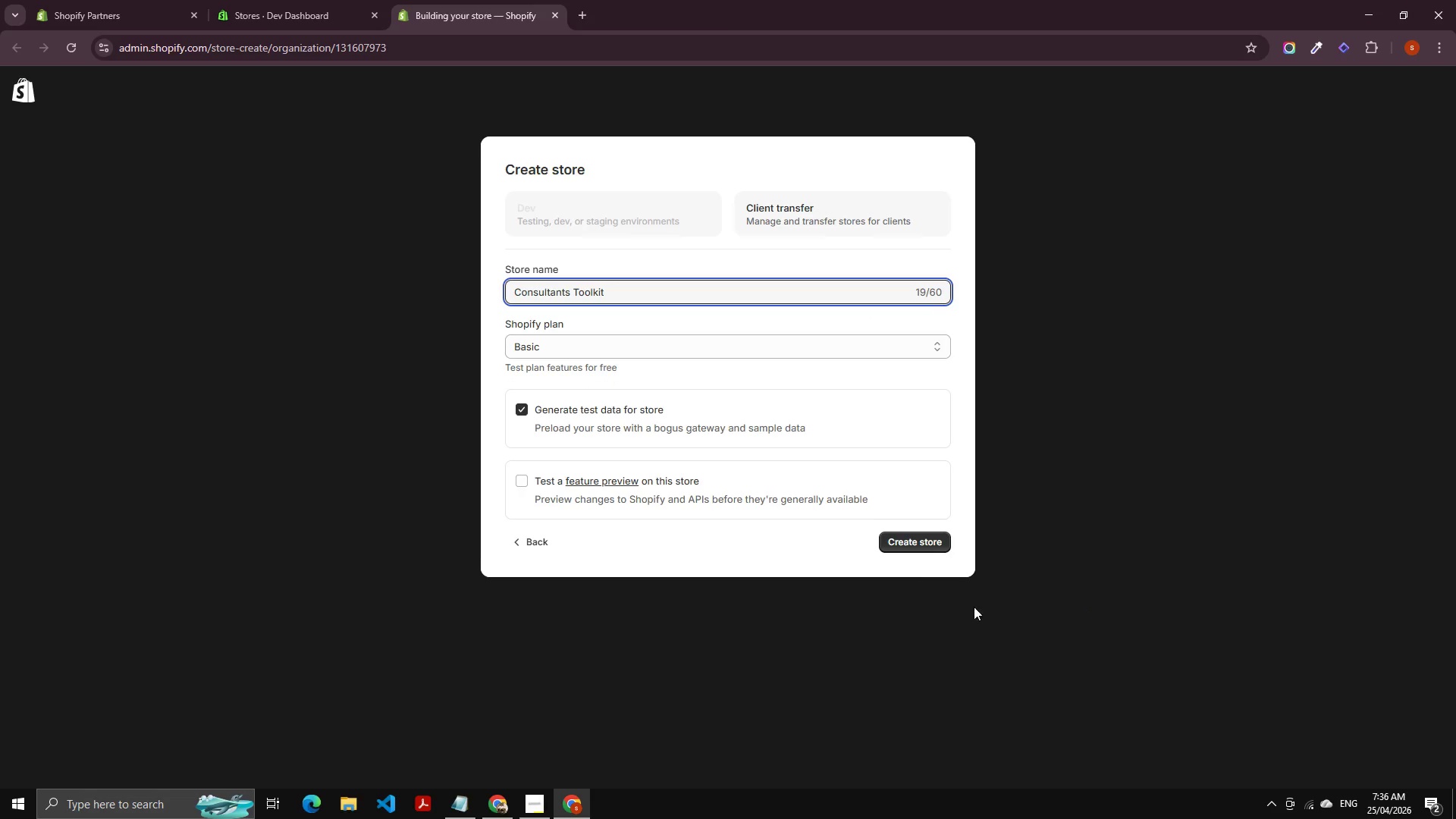 
left_click([906, 544])
 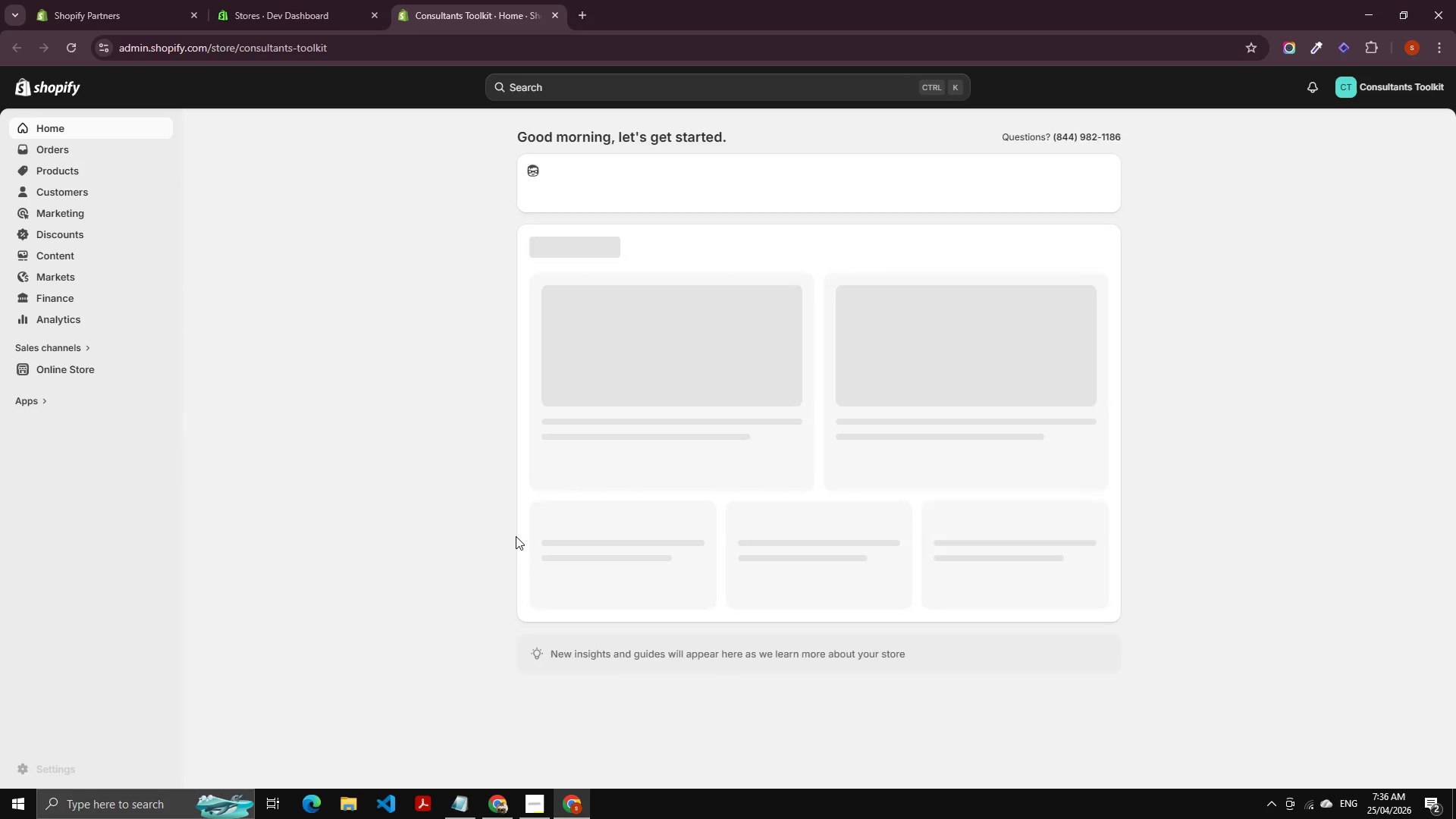 
wait(18.91)
 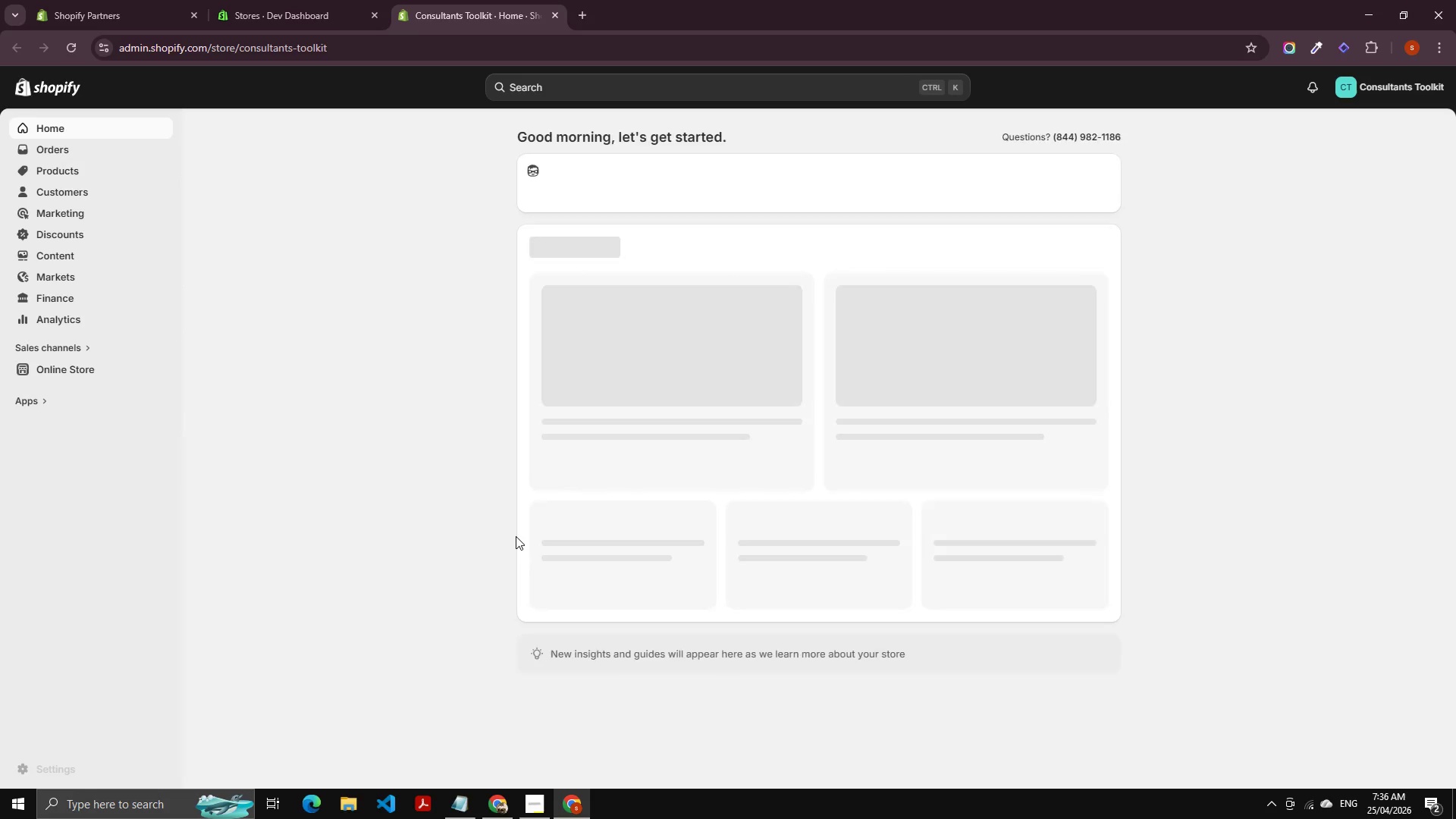 
scroll: coordinate [547, 347], scroll_direction: down, amount: 14.0
 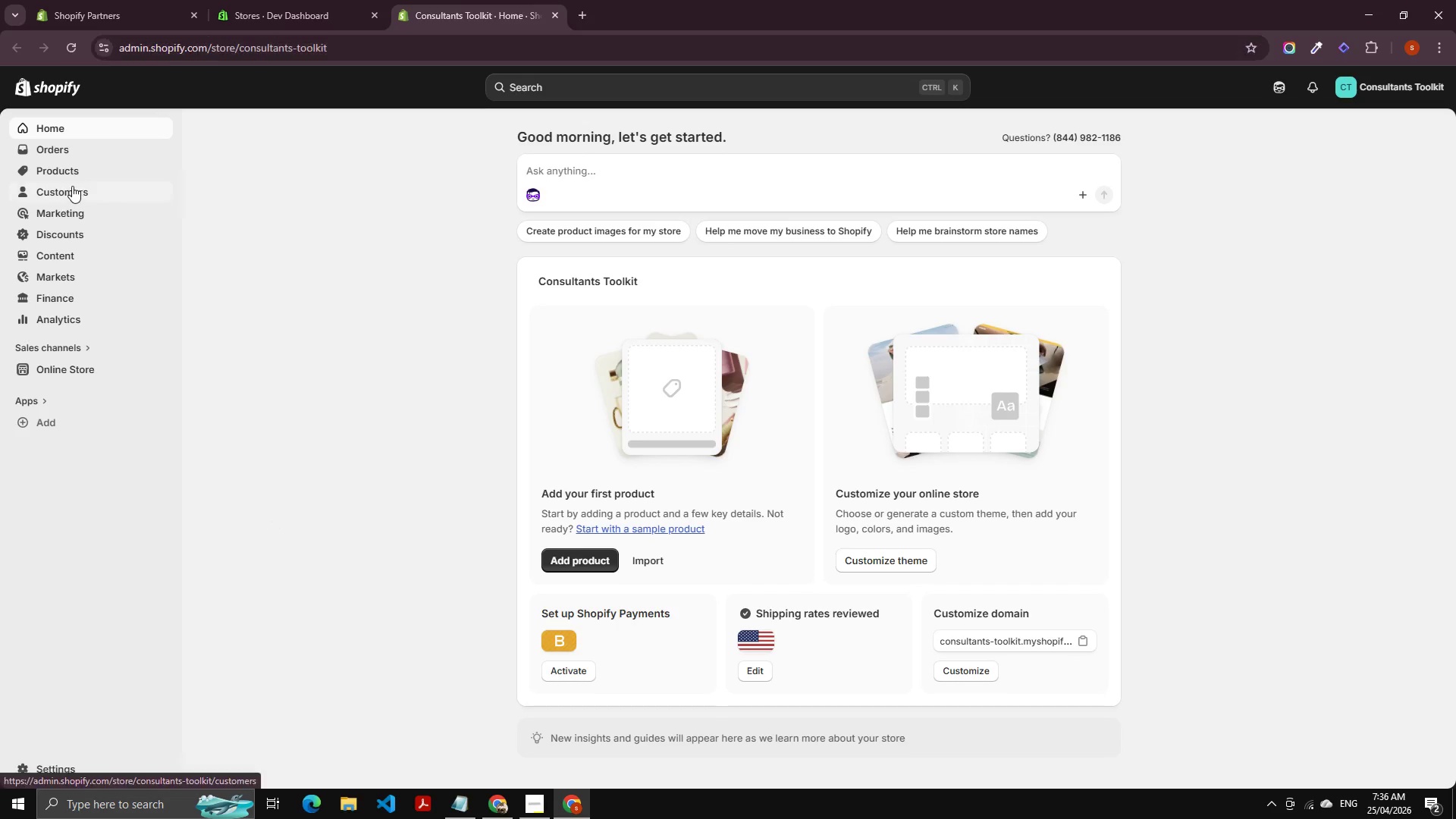 
left_click([74, 172])
 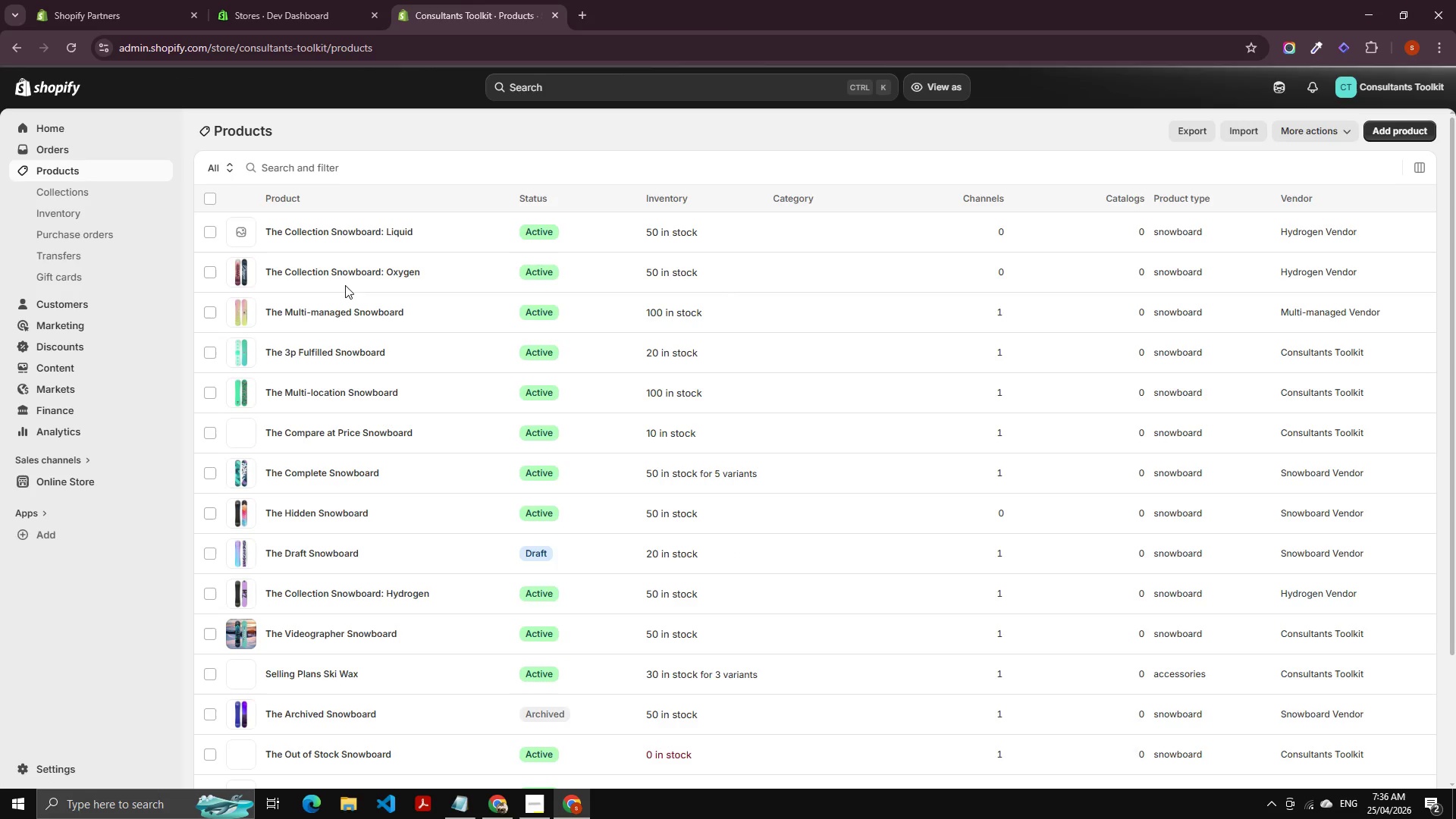 
left_click([208, 196])
 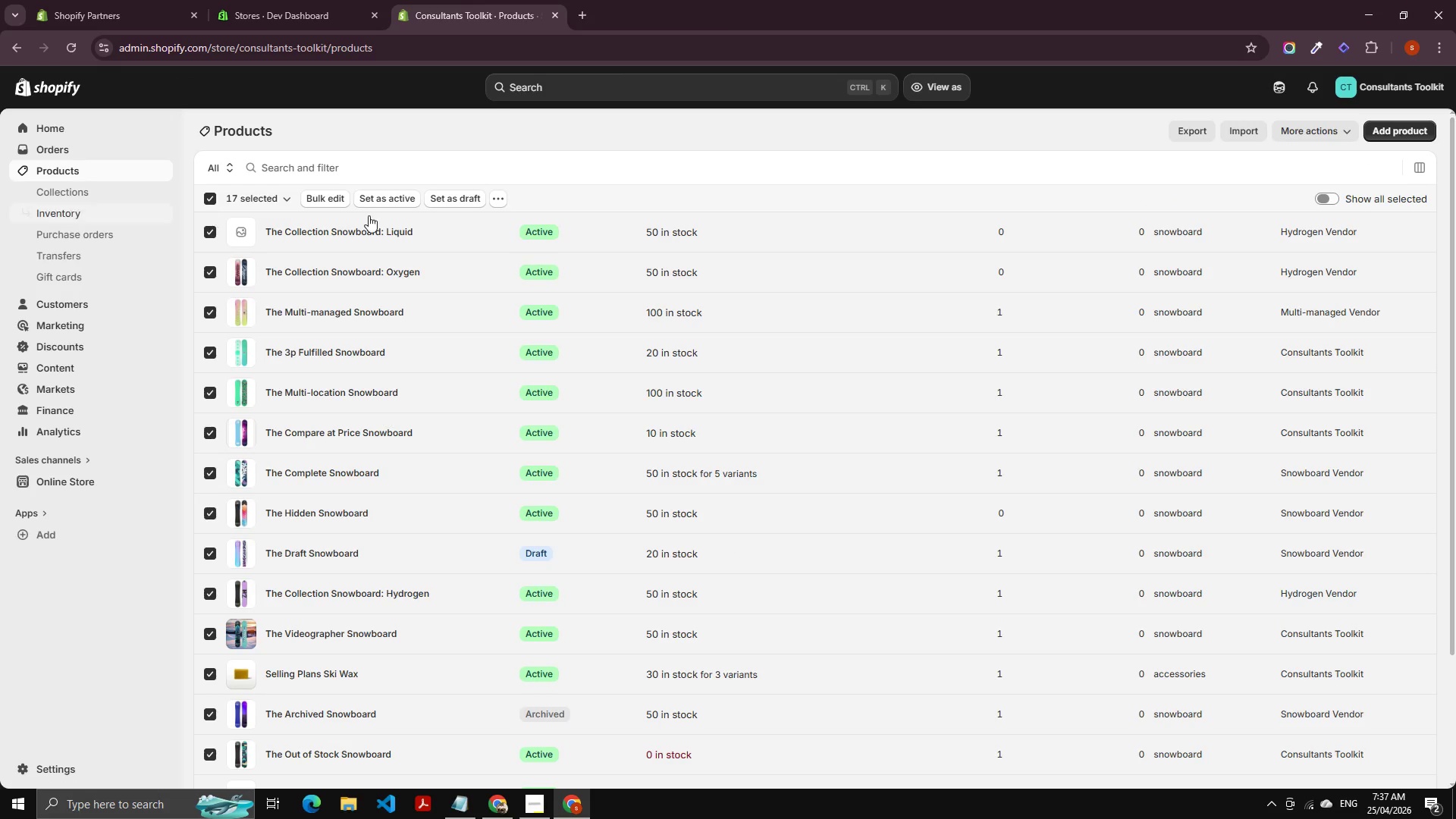 
double_click([493, 202])
 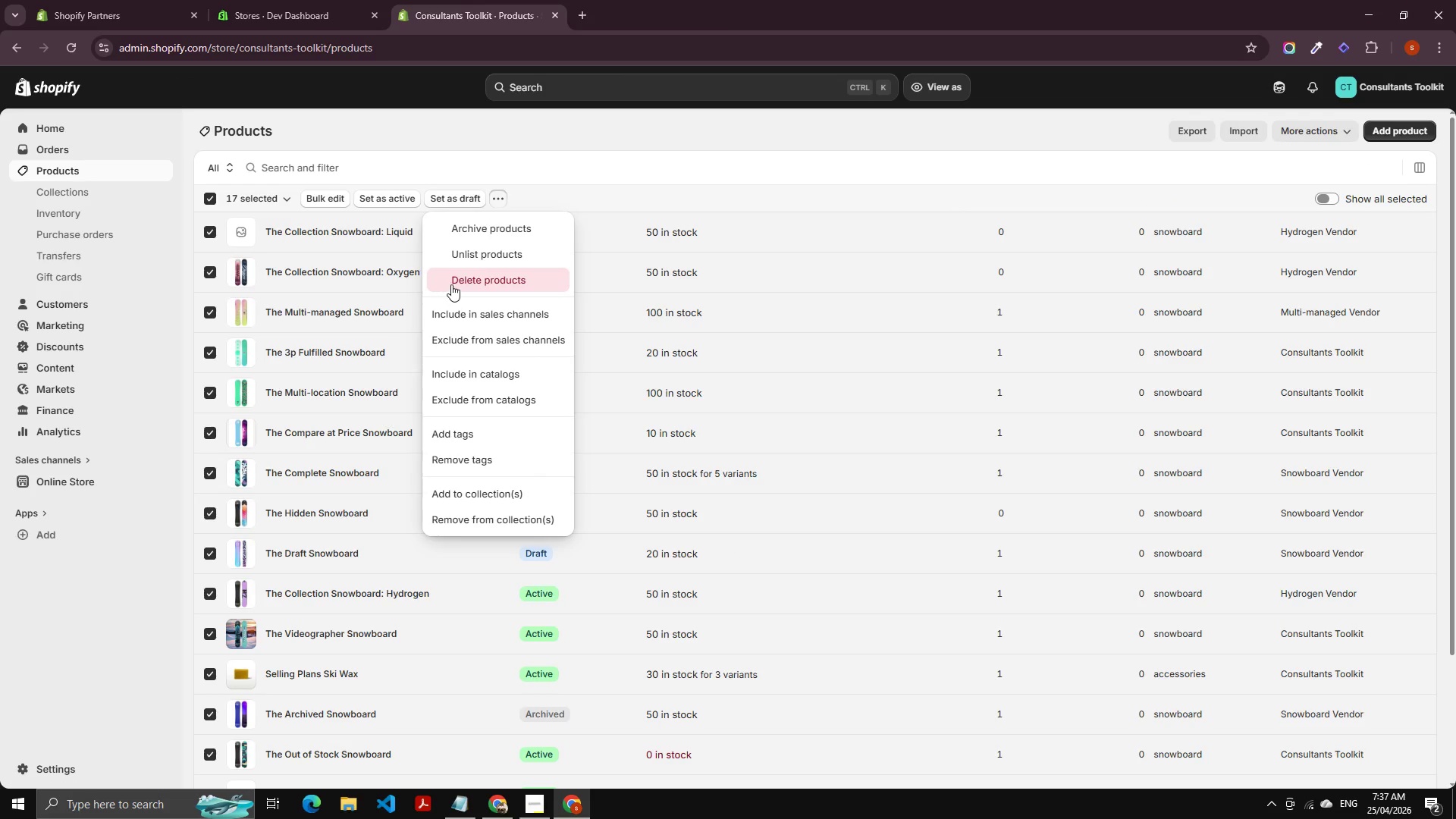 
left_click([472, 277])
 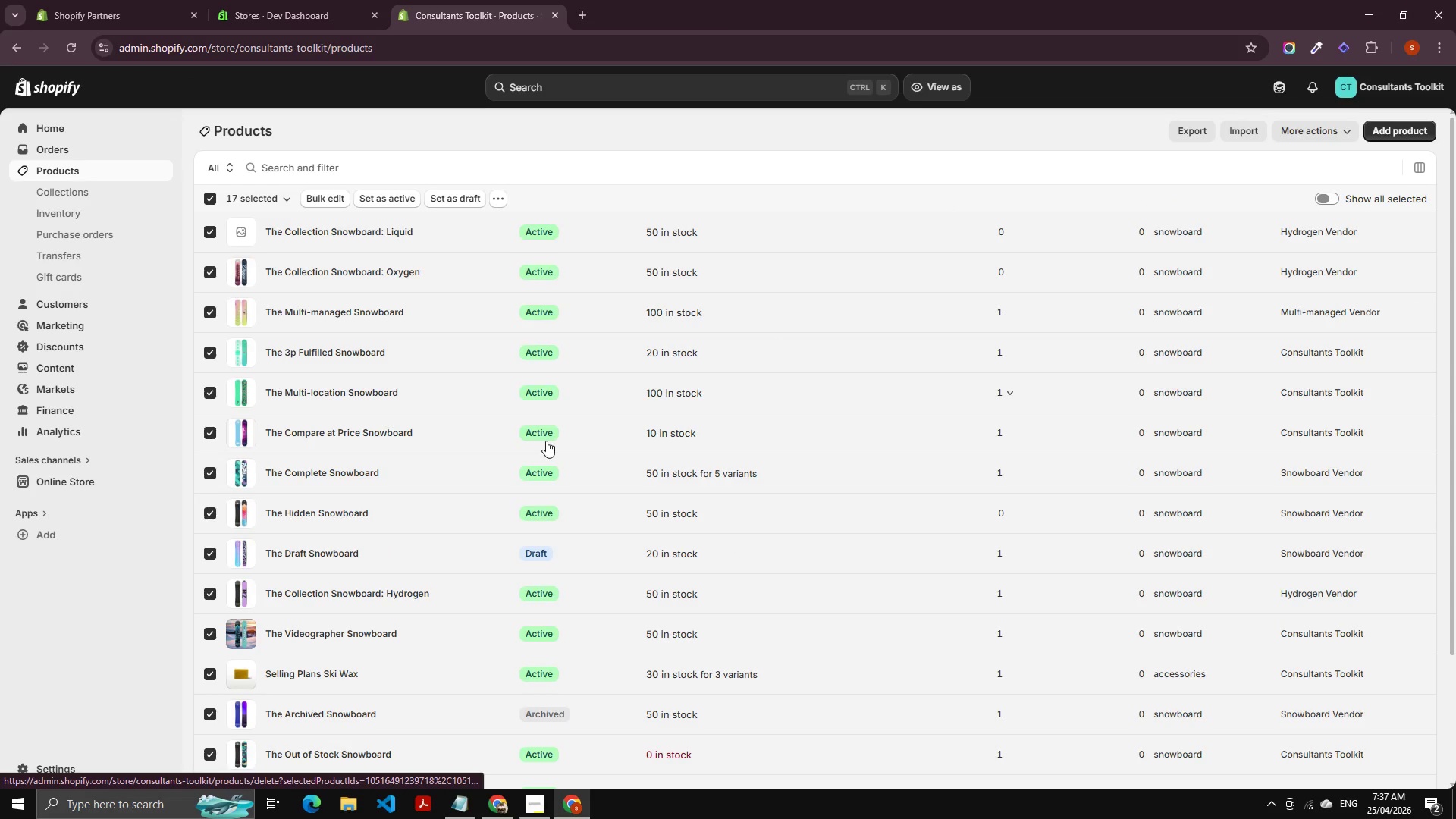 
mouse_move([559, 410])
 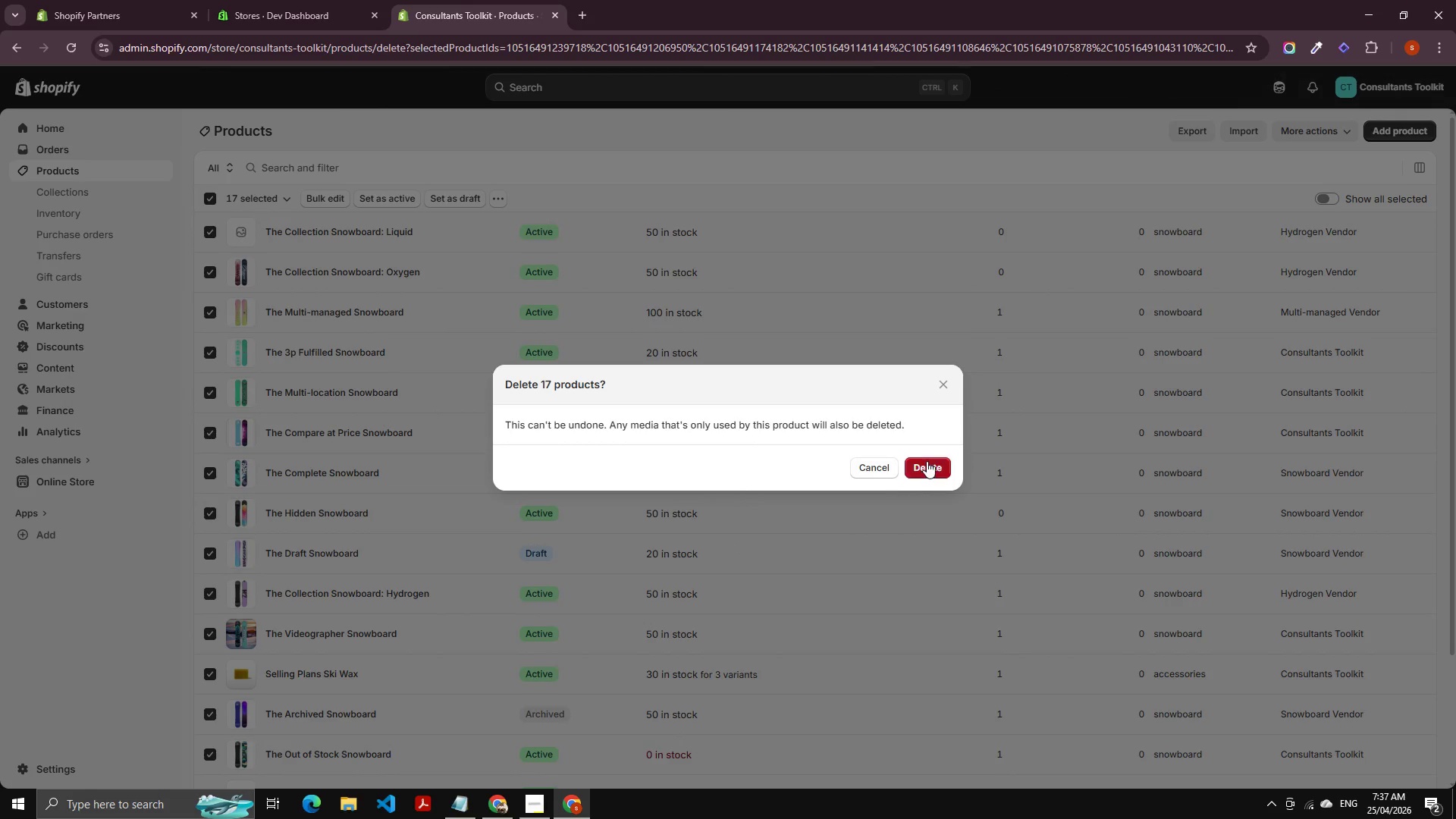 
left_click([927, 461])
 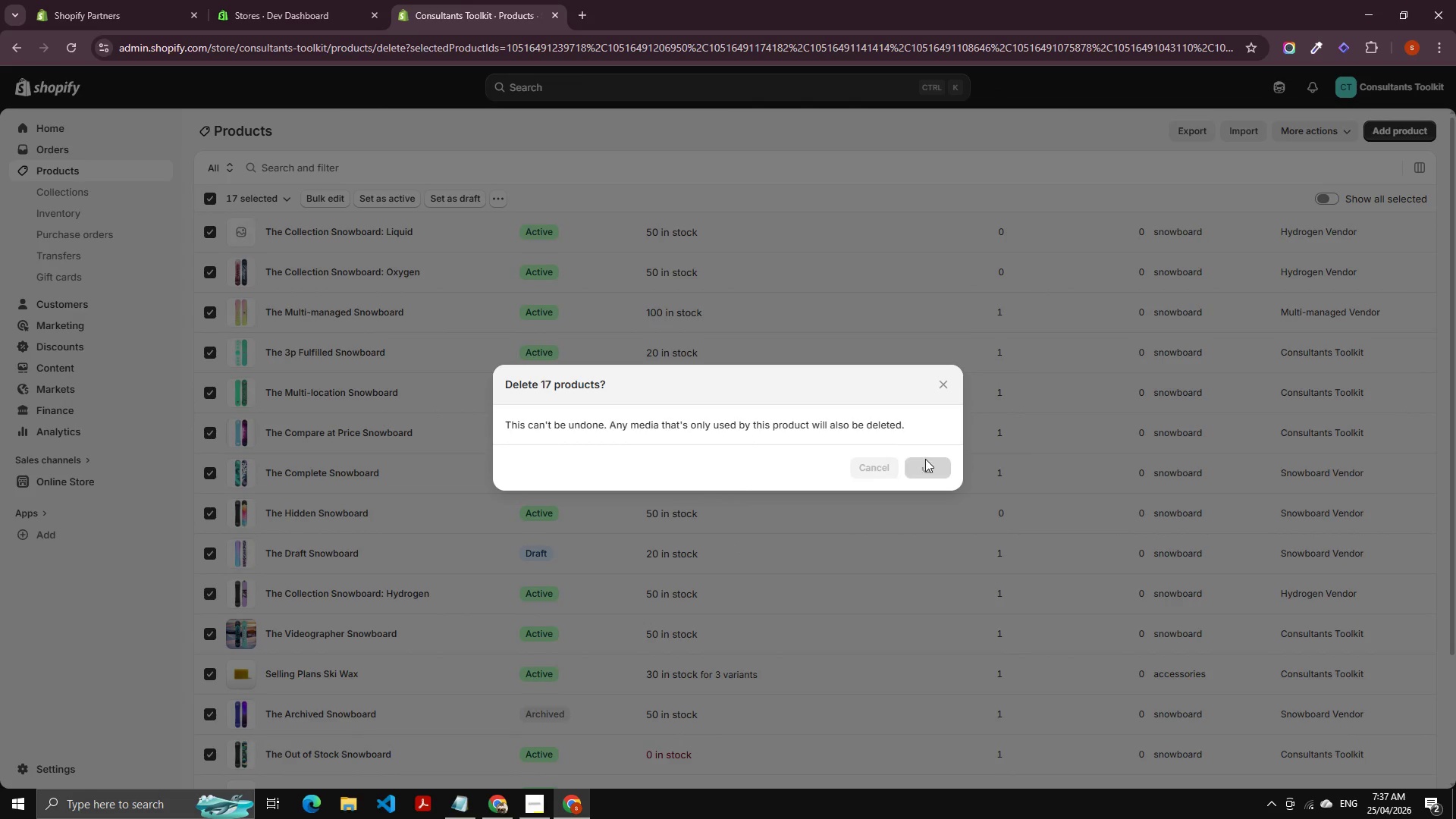 
mouse_move([912, 451])
 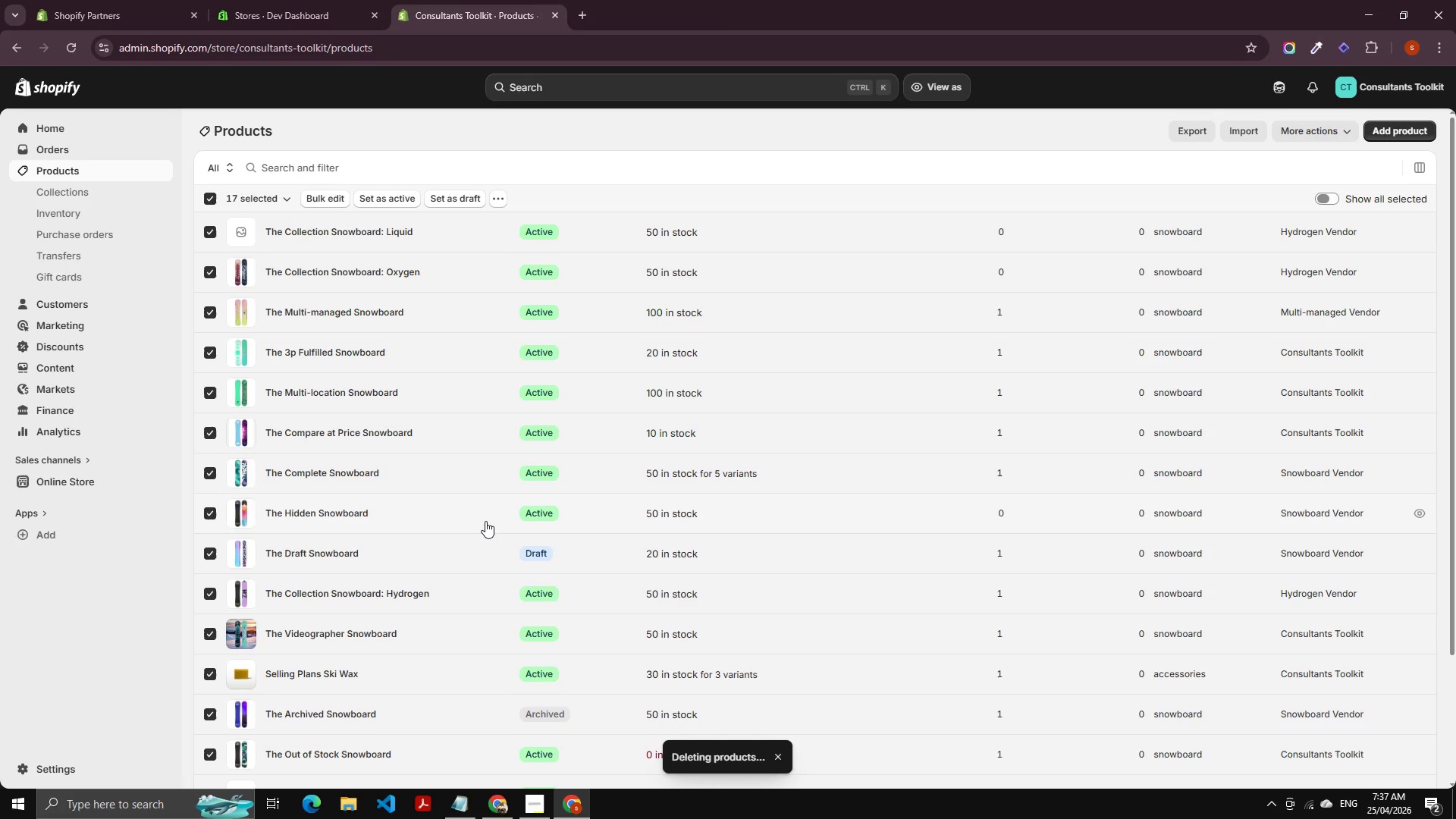 
scroll: coordinate [484, 524], scroll_direction: down, amount: 13.0
 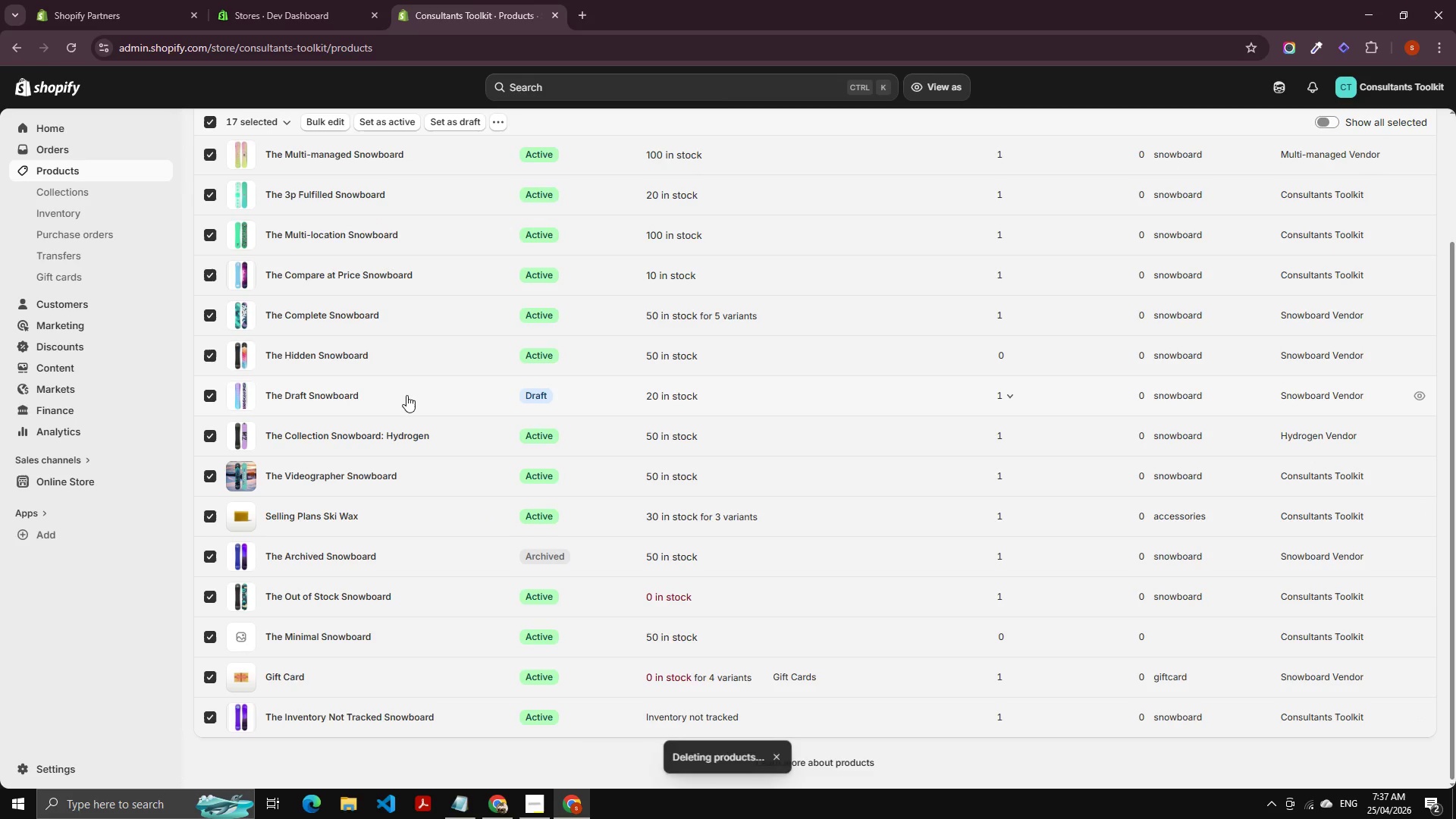 
scroll: coordinate [473, 315], scroll_direction: up, amount: 7.0
 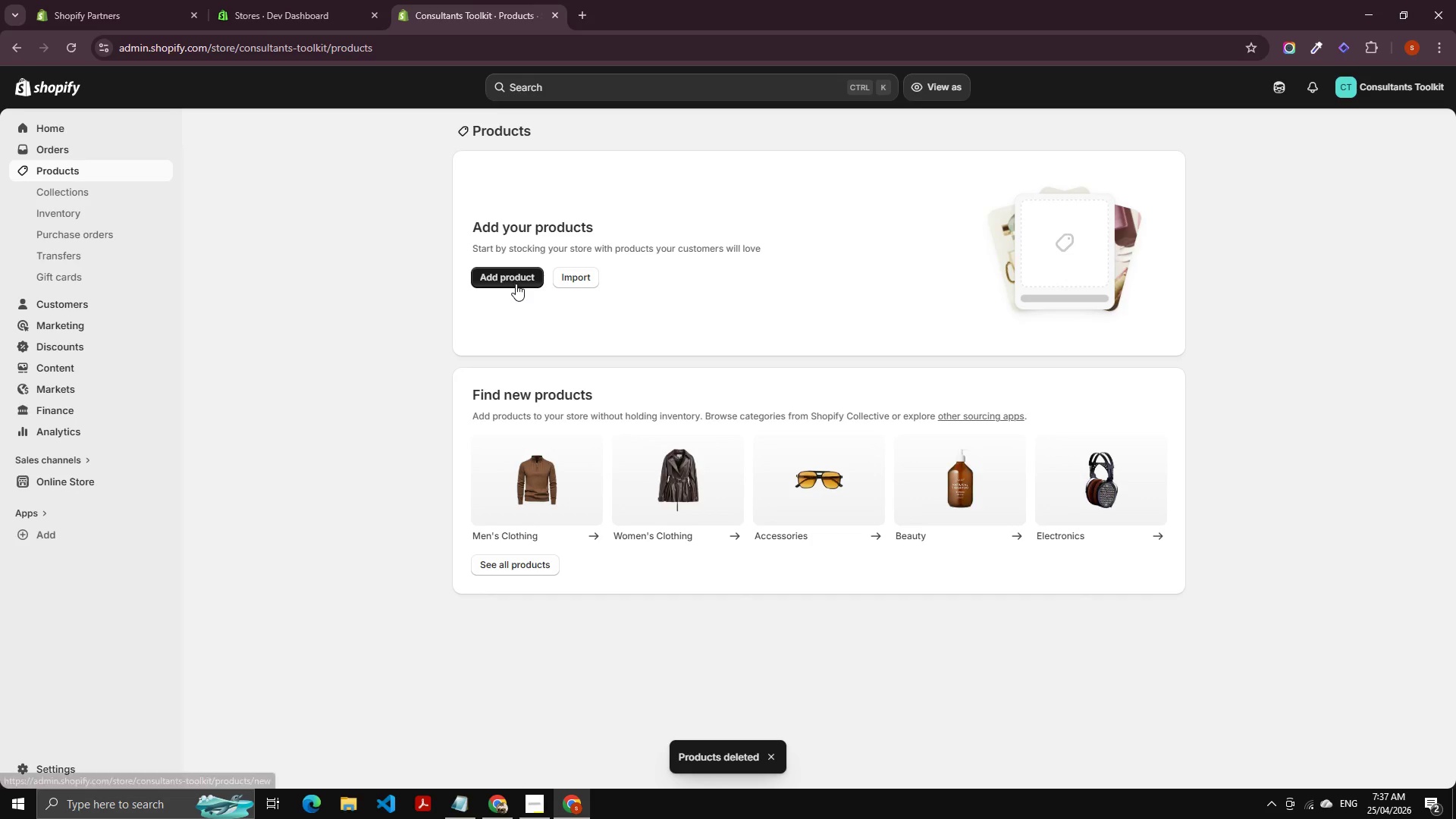 
left_click([508, 278])
 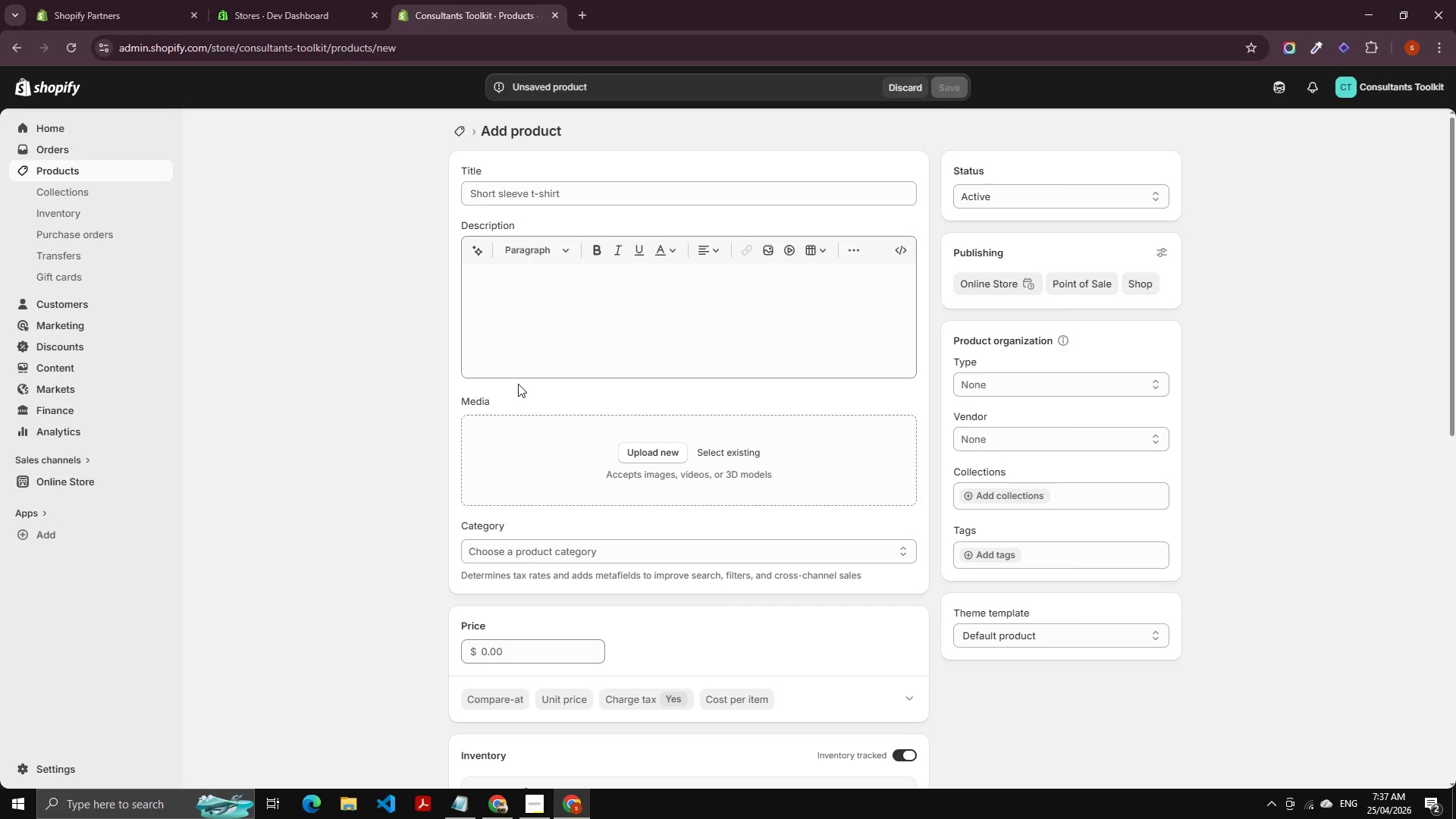 
wait(6.69)
 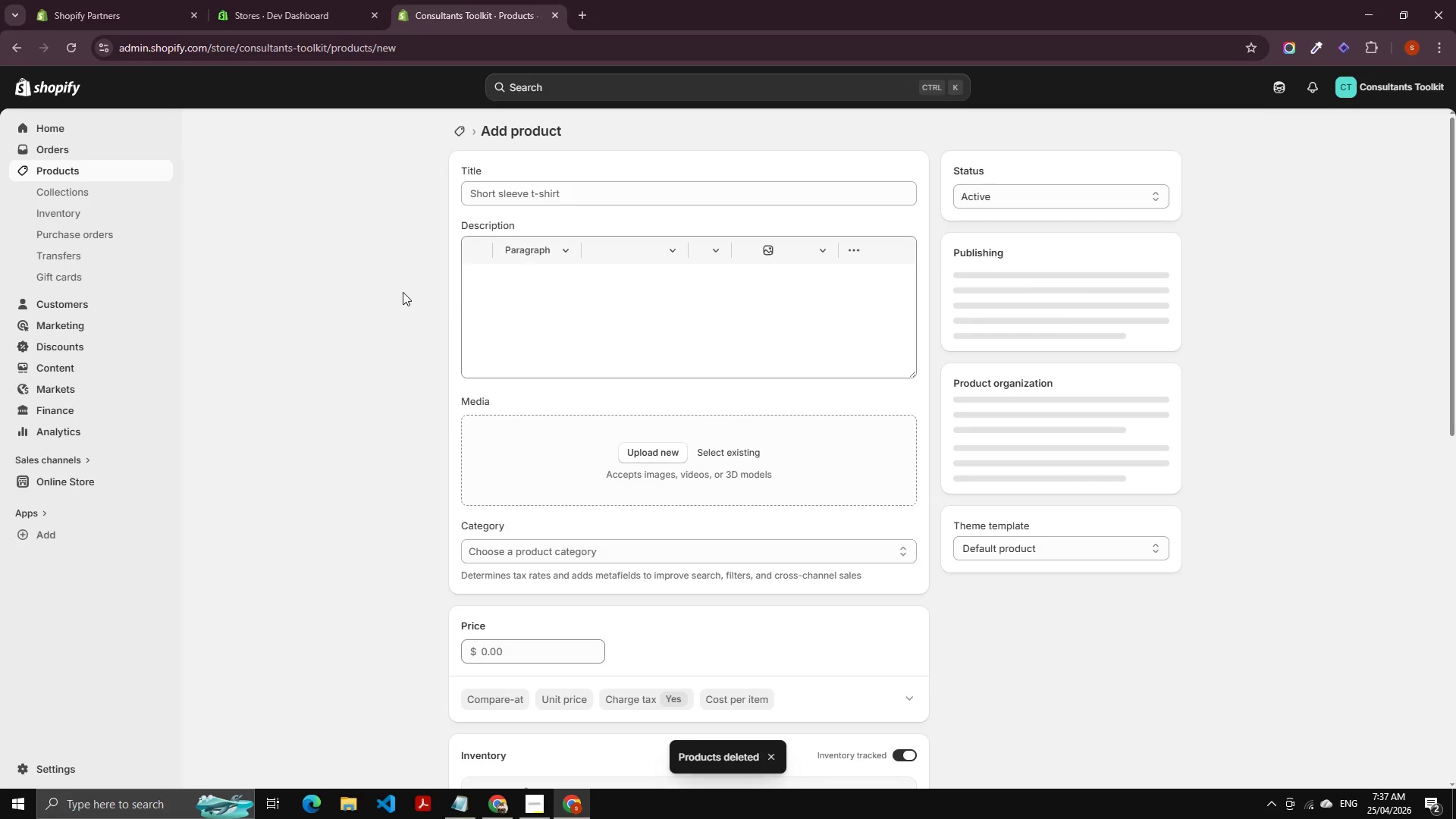 
scroll: coordinate [674, 369], scroll_direction: up, amount: 3.0
 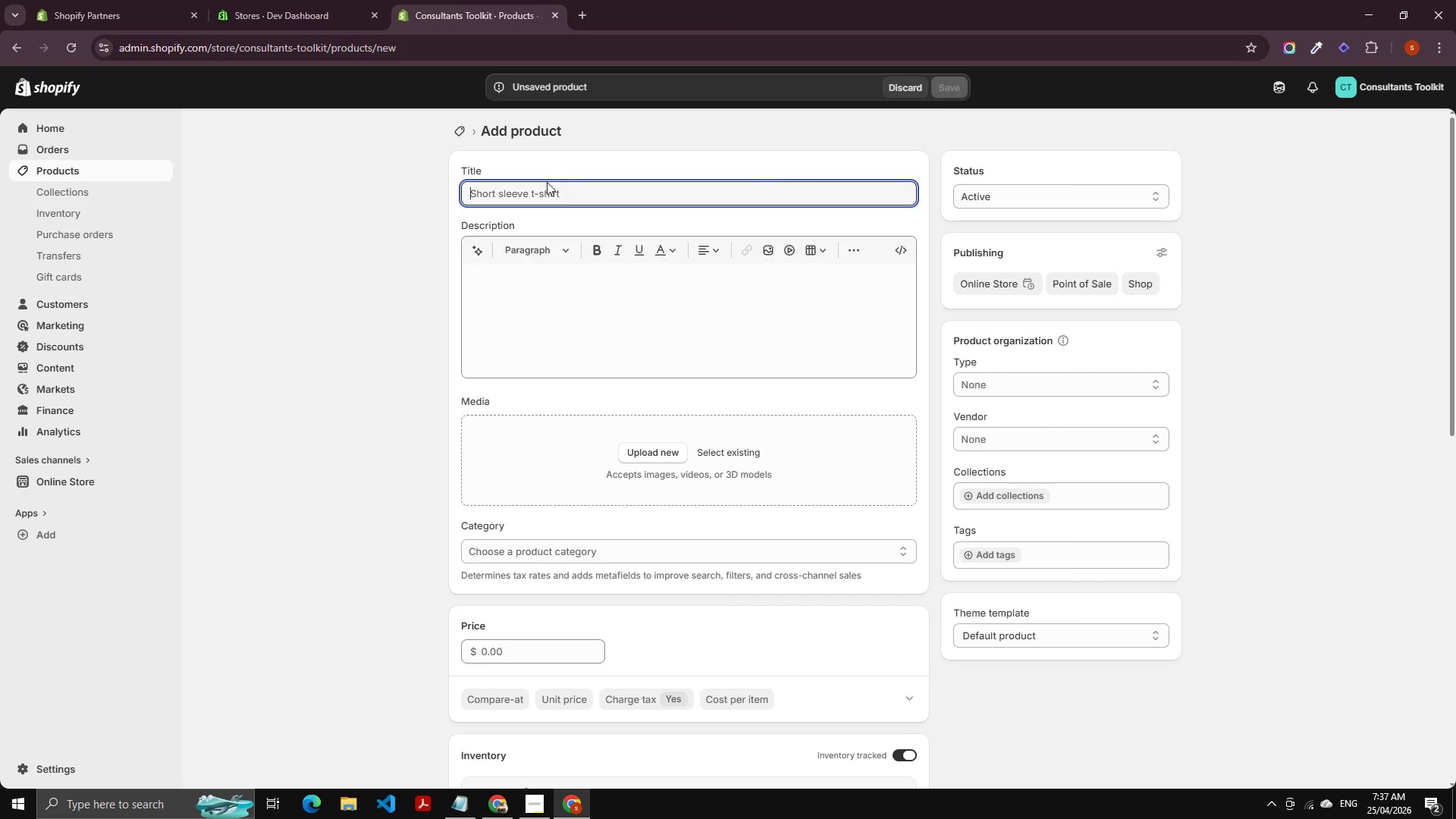 
double_click([545, 183])
 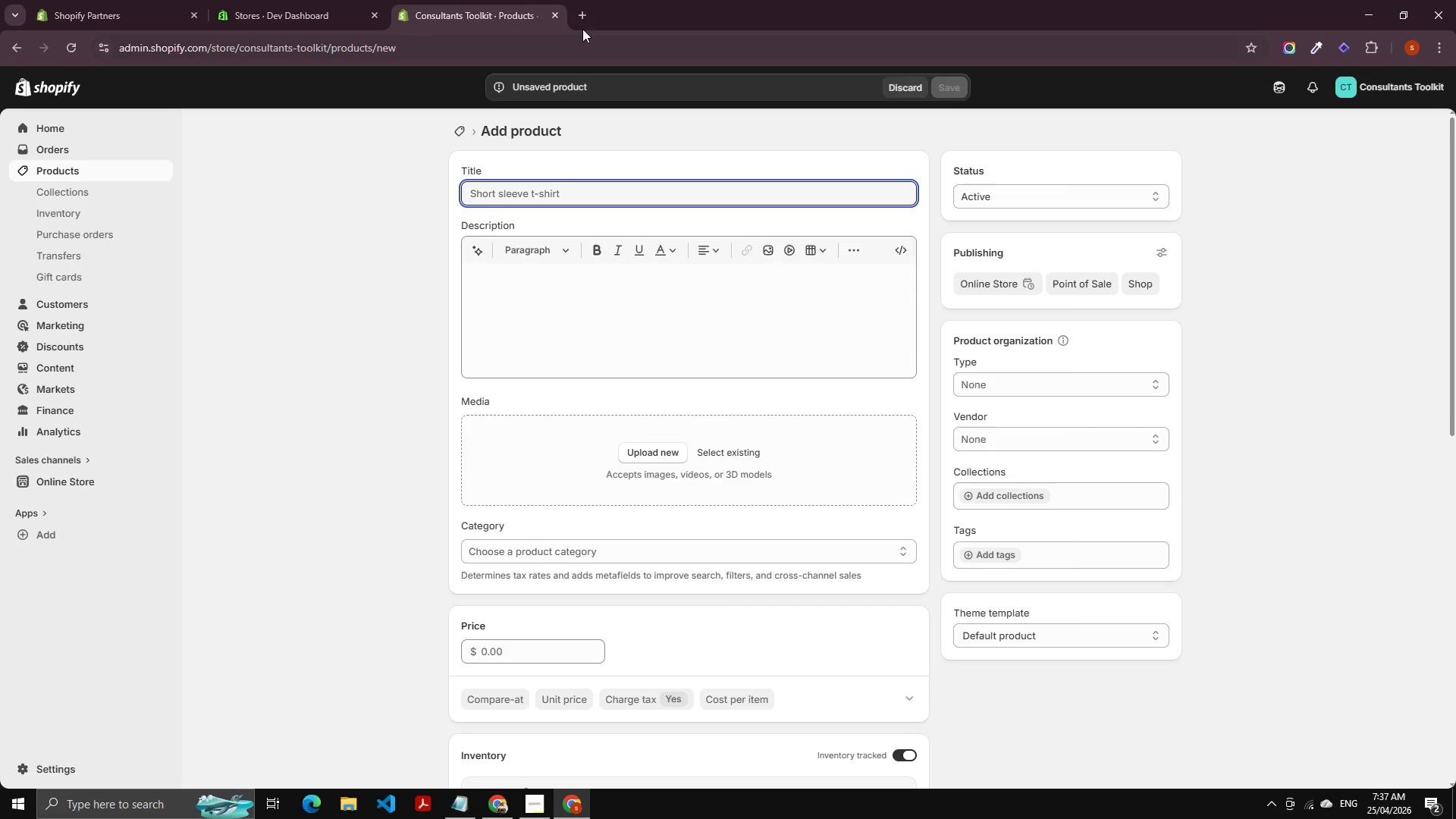 
left_click([583, 7])
 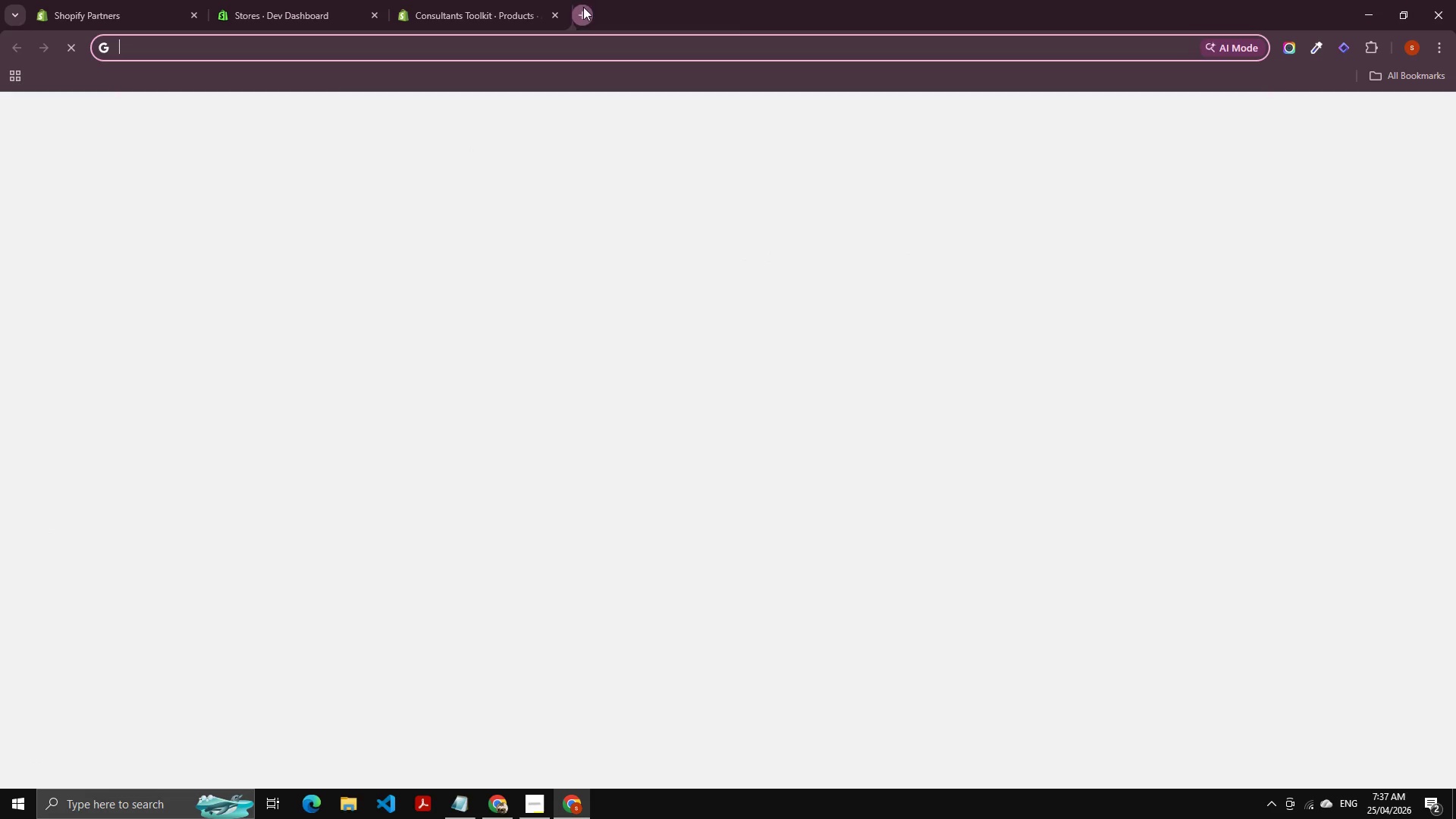 
key(Control+V)
 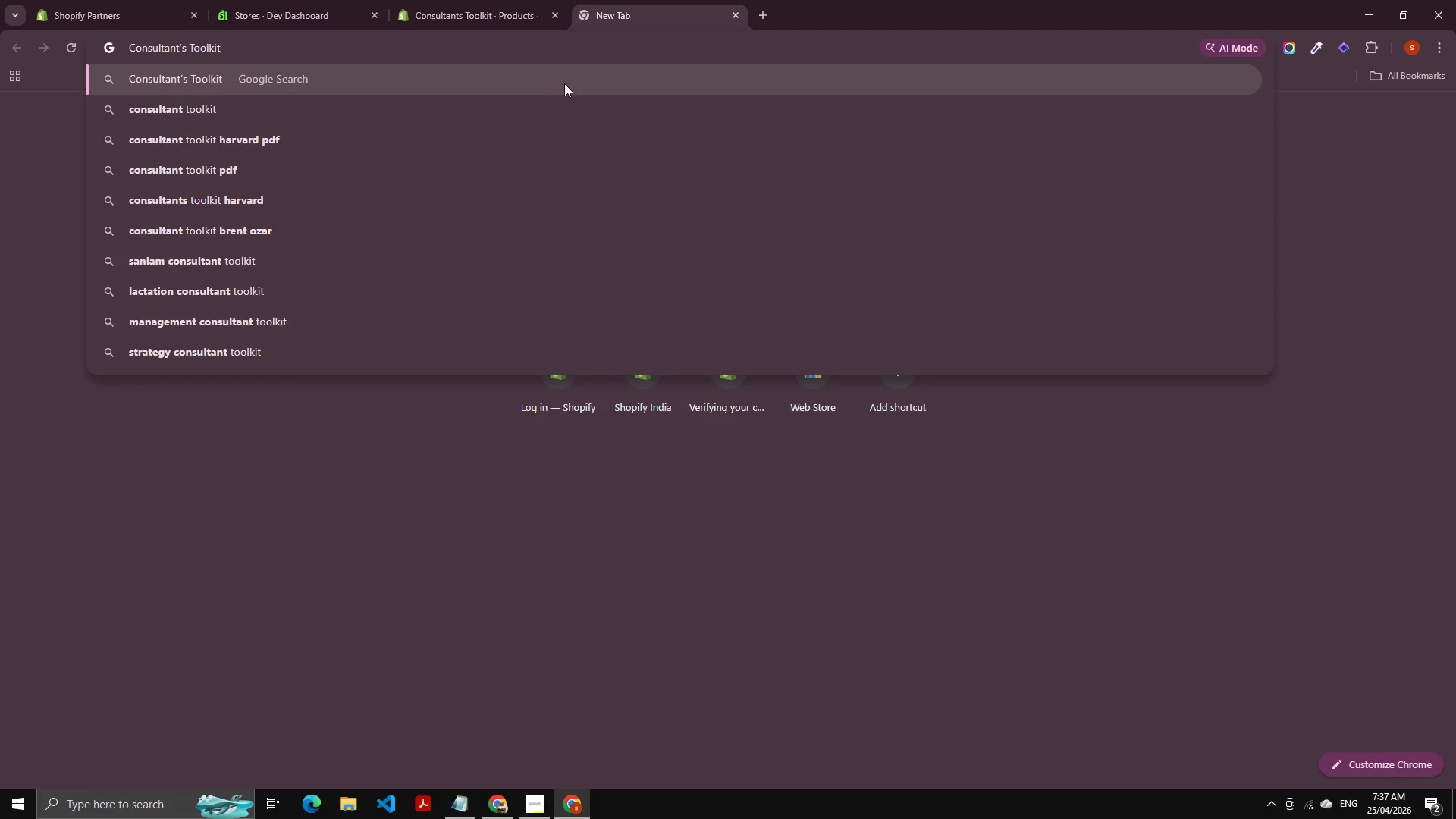 
type( product title names)
 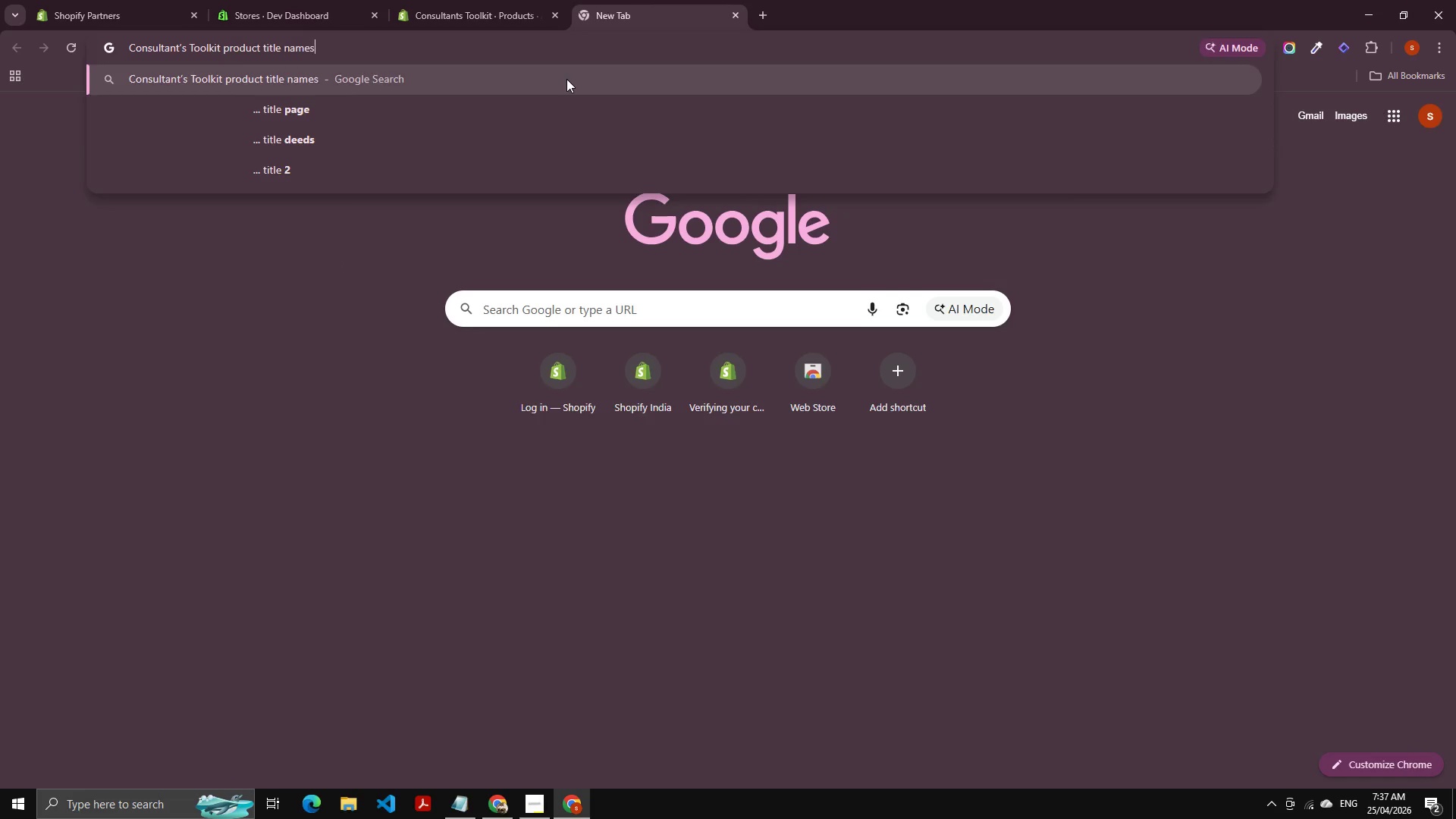 
key(Enter)
 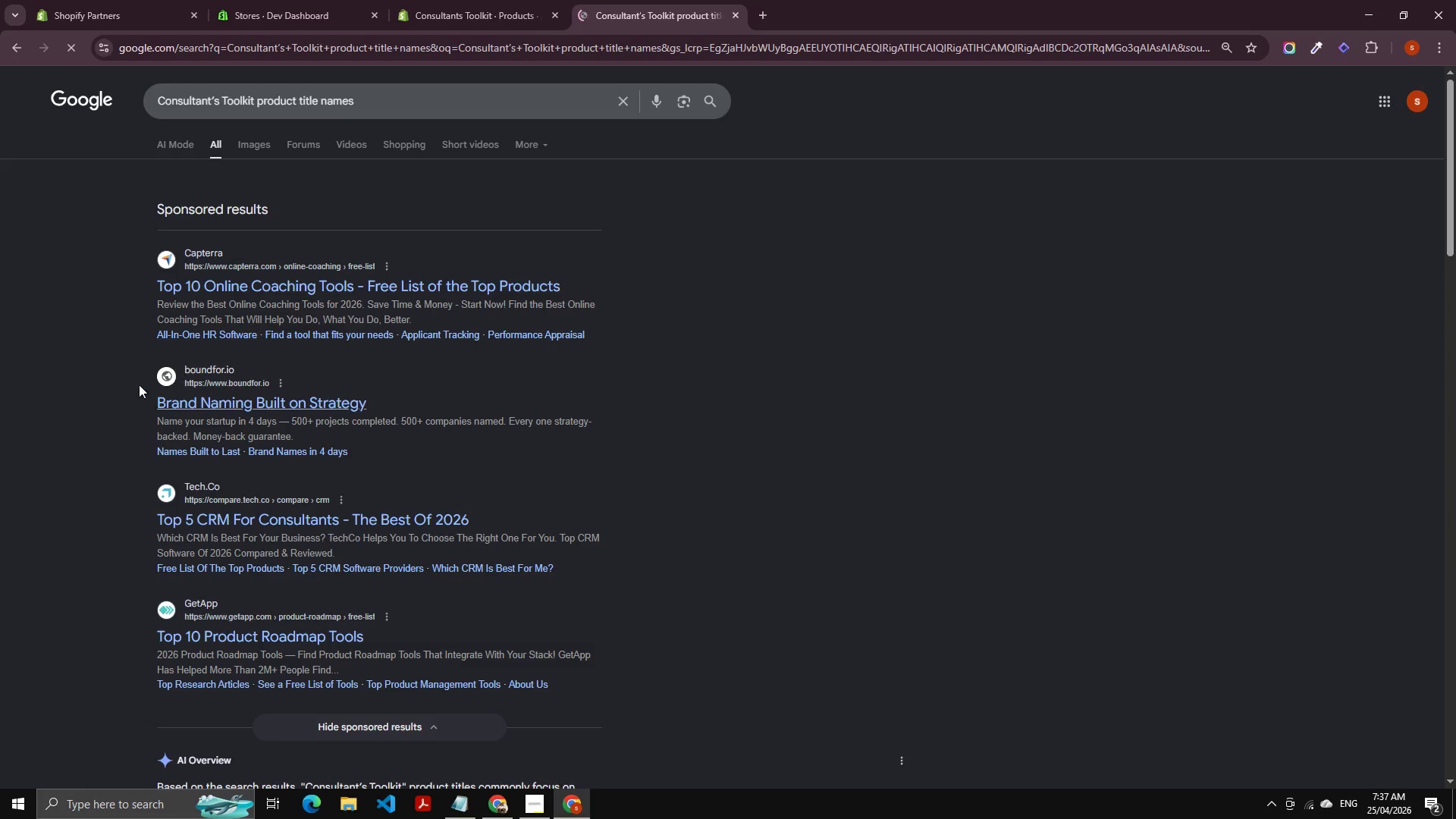 
hold_key(key=ControlLeft, duration=0.48)
left_click([212, 404])
 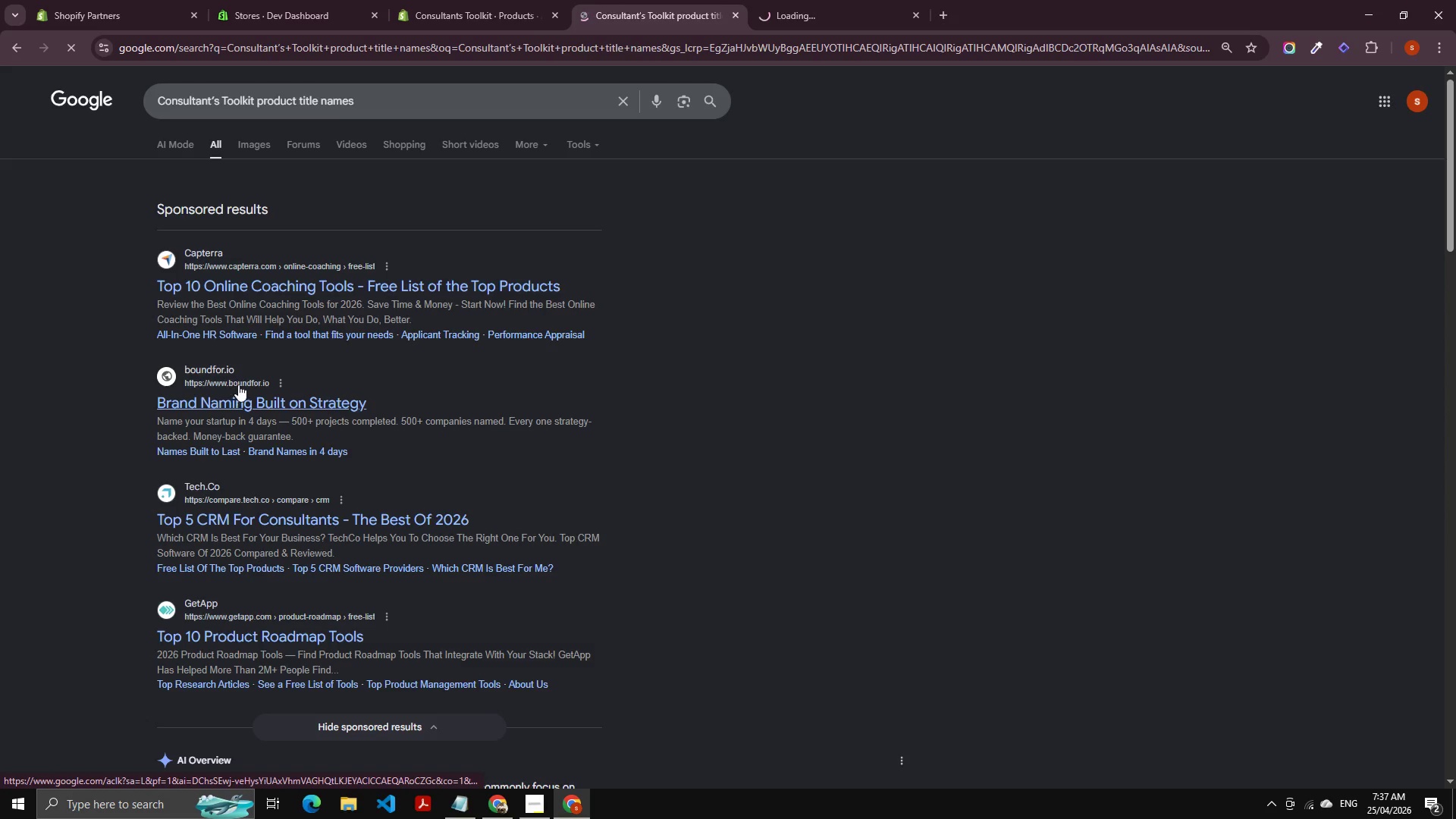 
hold_key(key=ControlLeft, duration=0.92)
left_click([350, 287])
 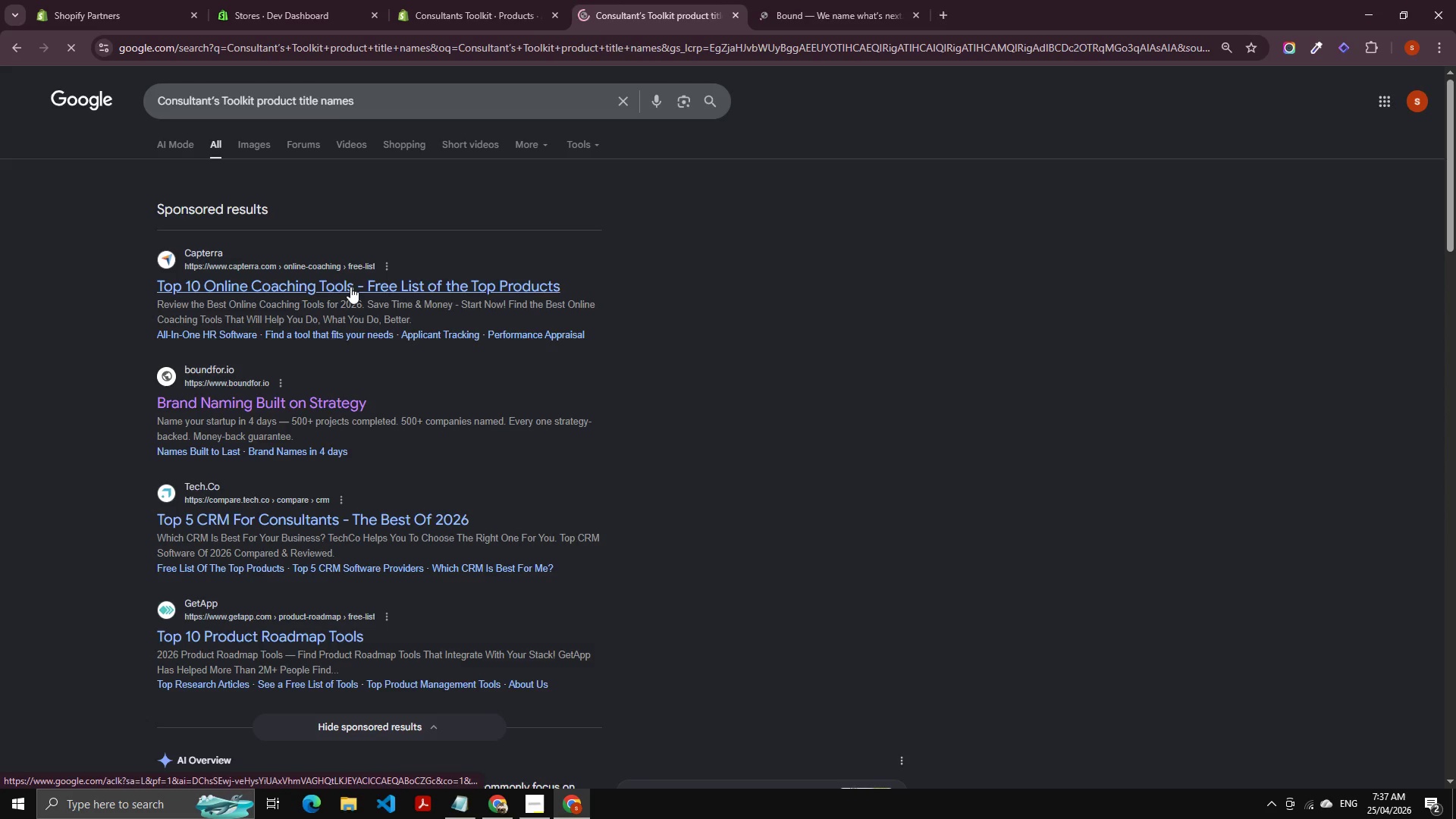 
hold_key(key=ControlLeft, duration=4.16)
left_click([811, 0])
 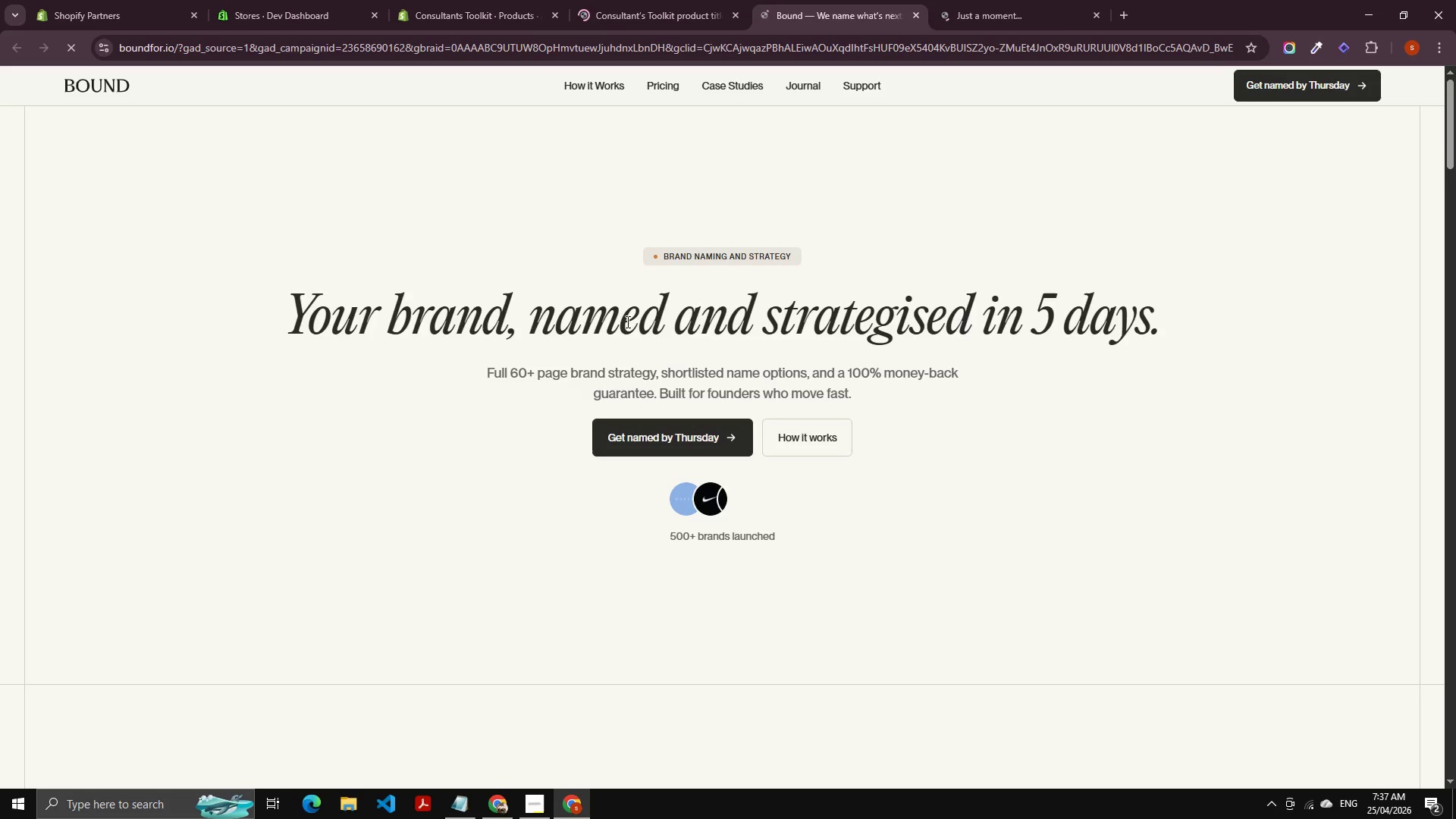 
scroll: coordinate [471, 394], scroll_direction: down, amount: 16.0
 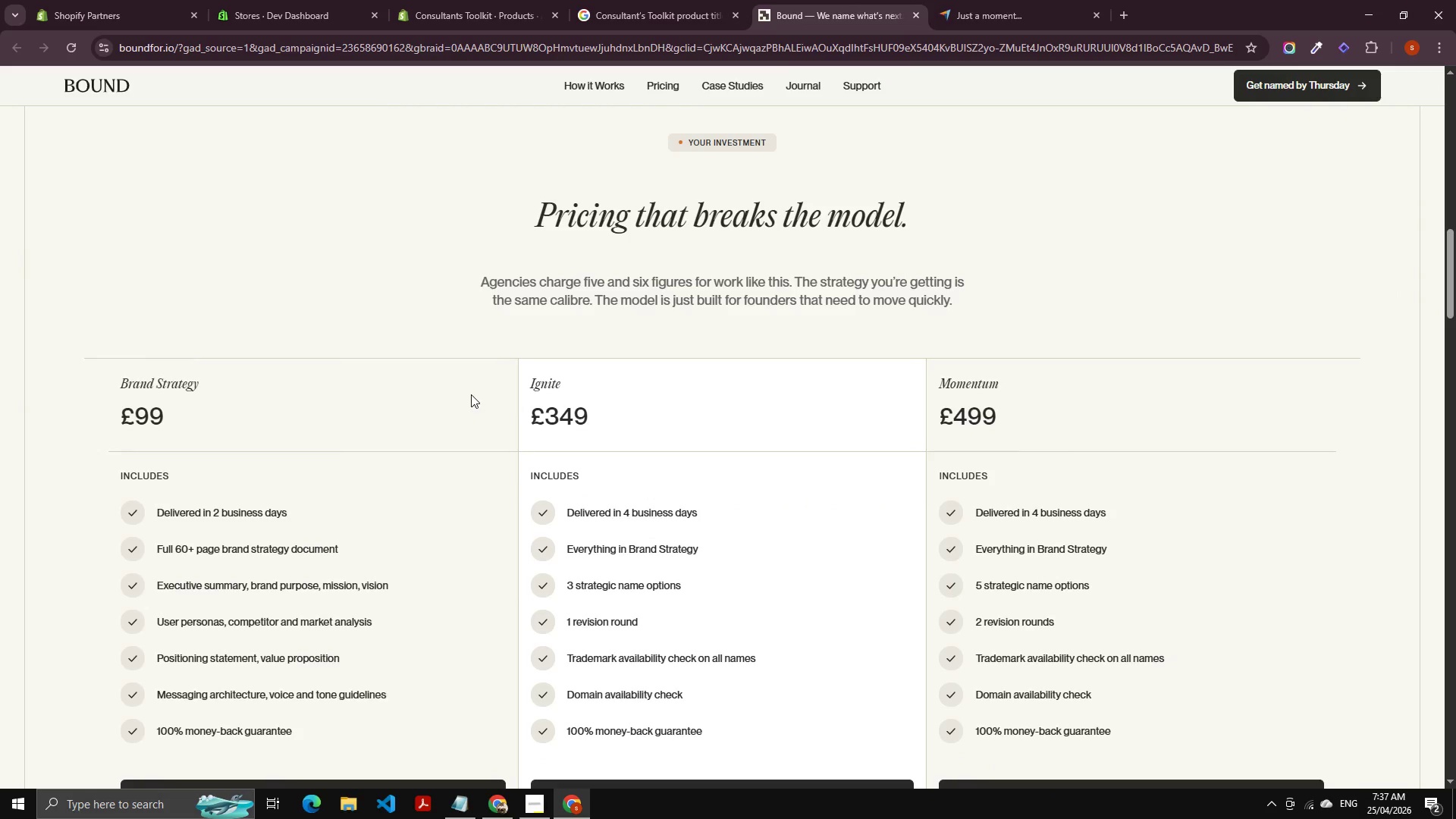 
key(Control+W)
 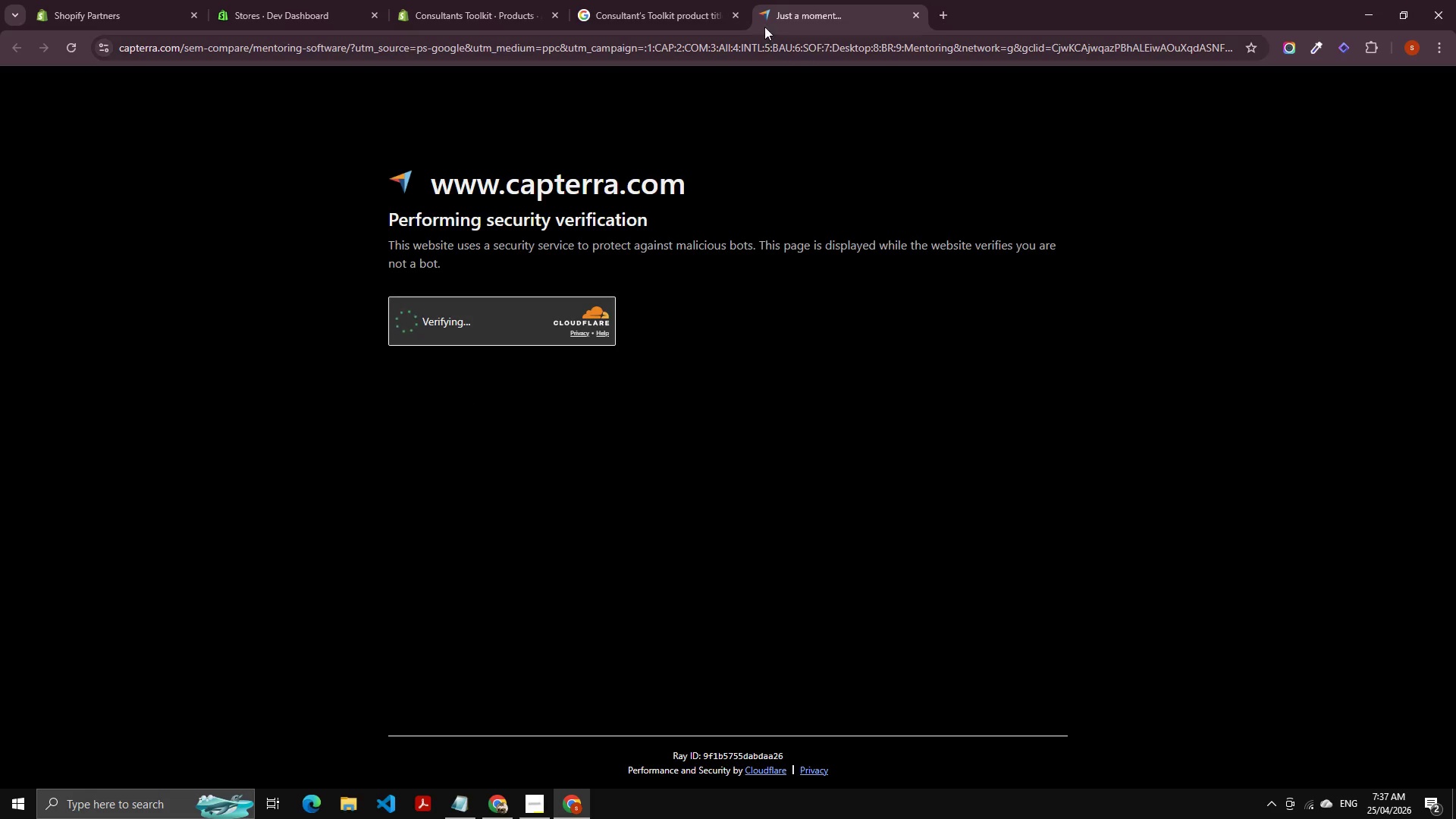 
key(Control+W)
 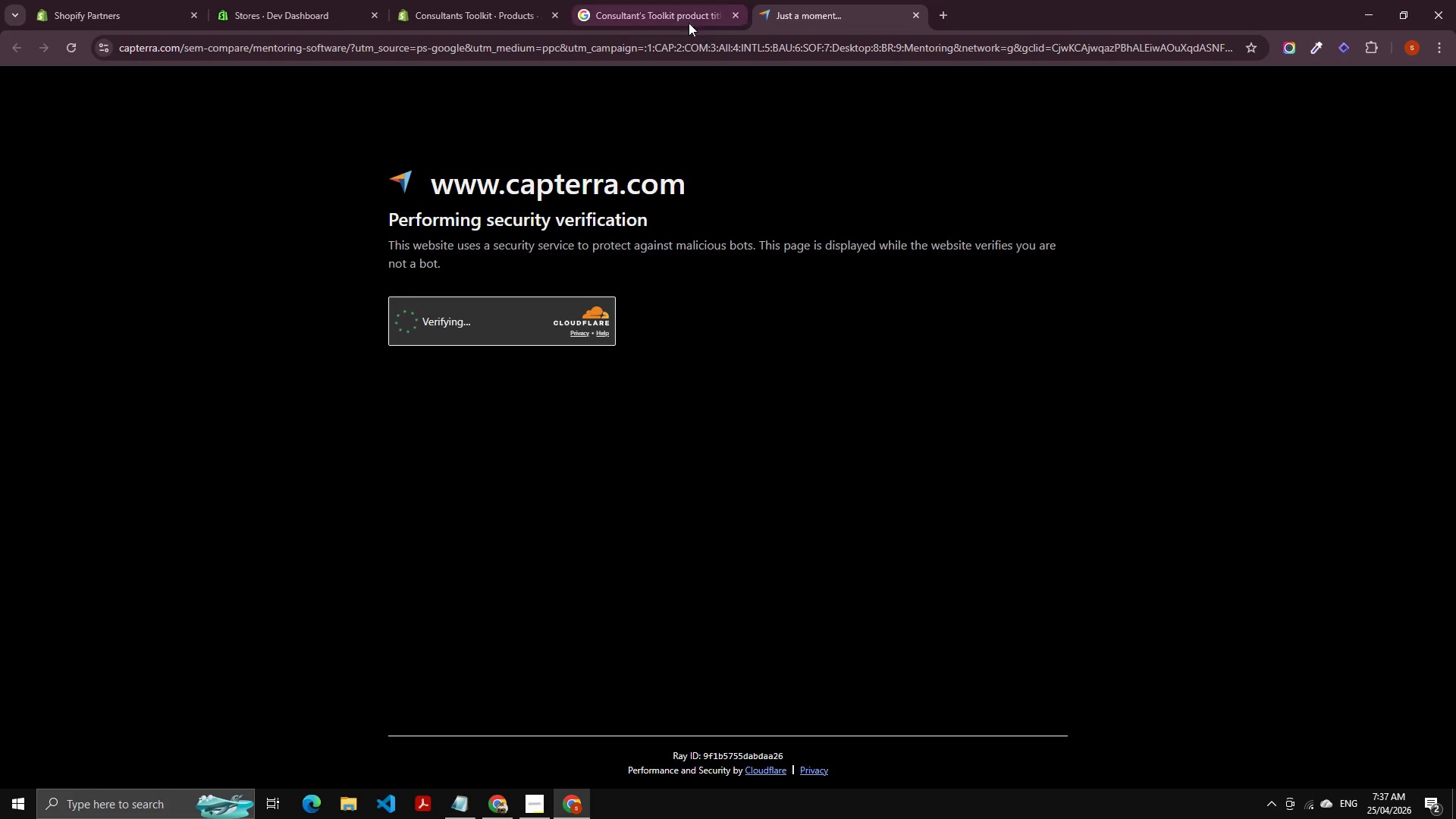 
left_click([678, 17])
 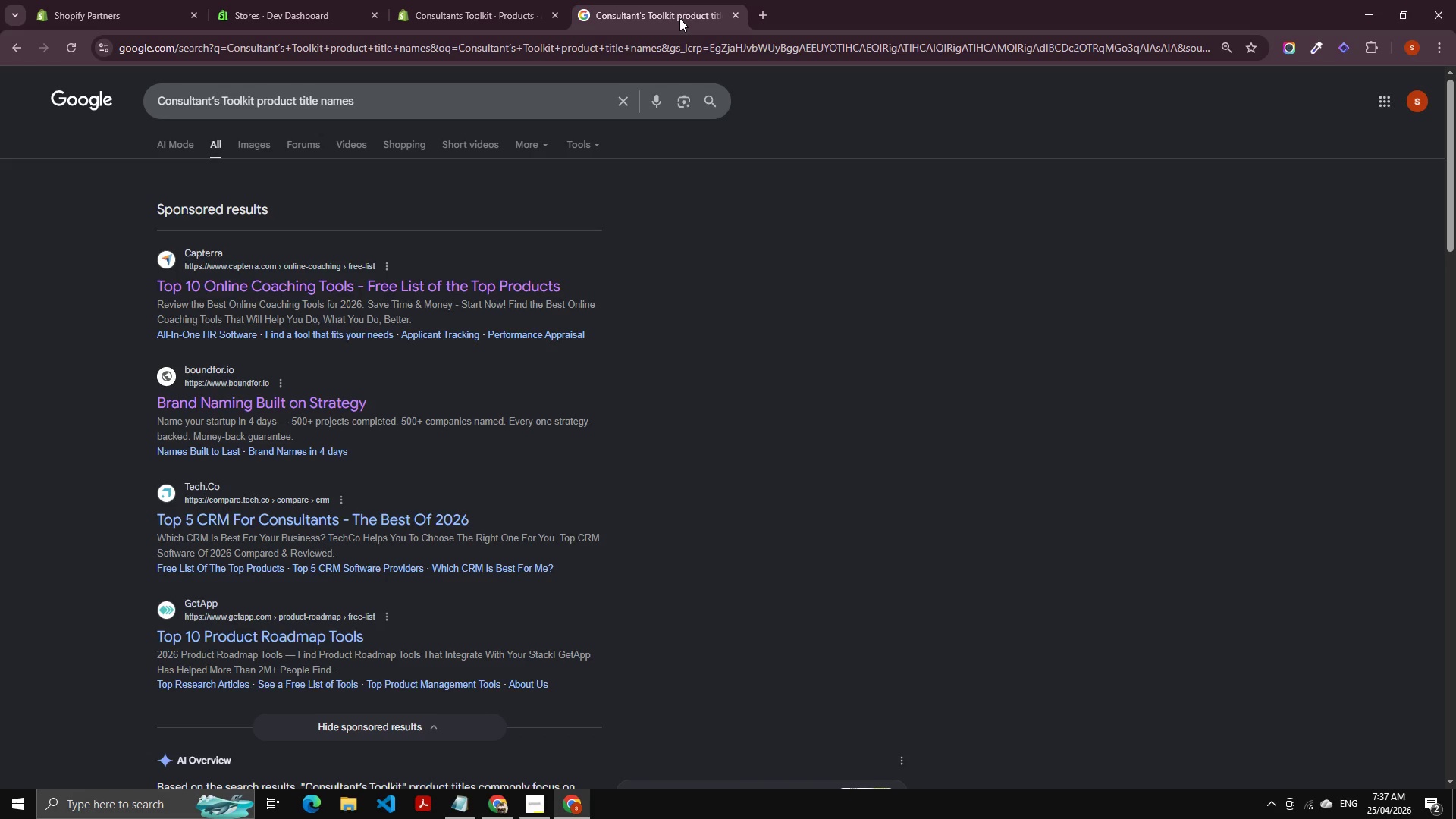 
left_click([679, 18])
 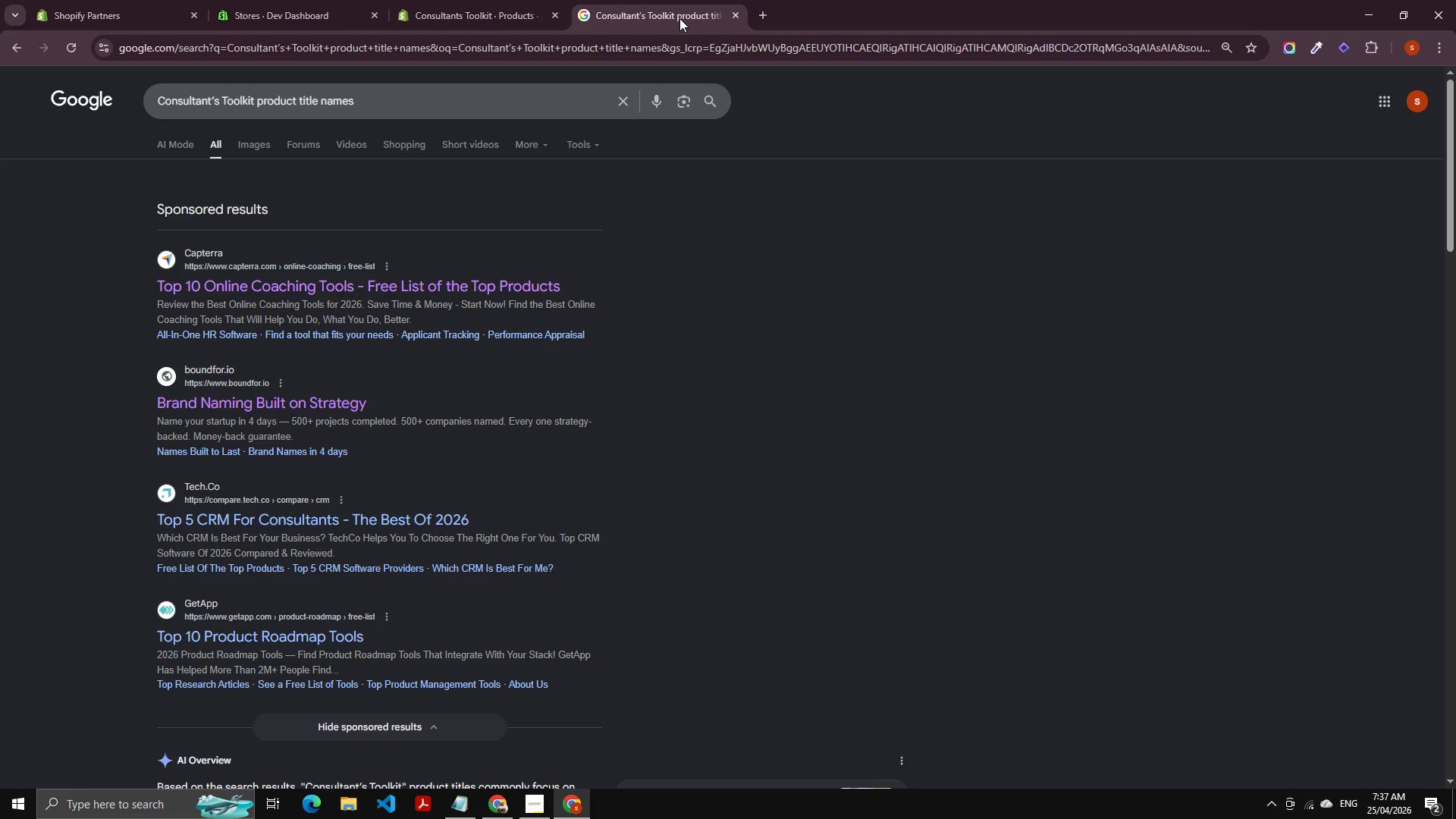 
key(Control+ControlLeft)
 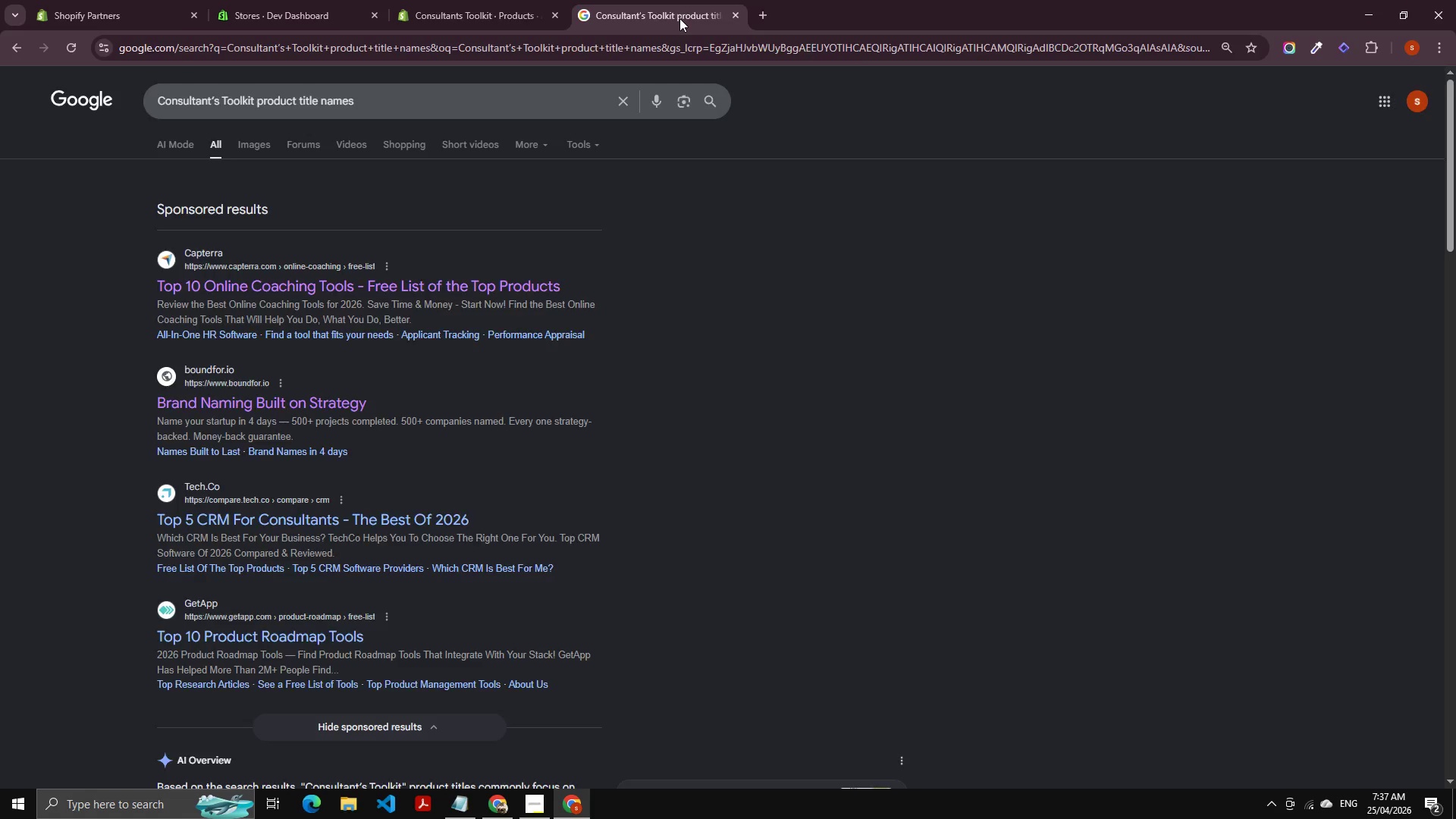 
key(Control+W)
 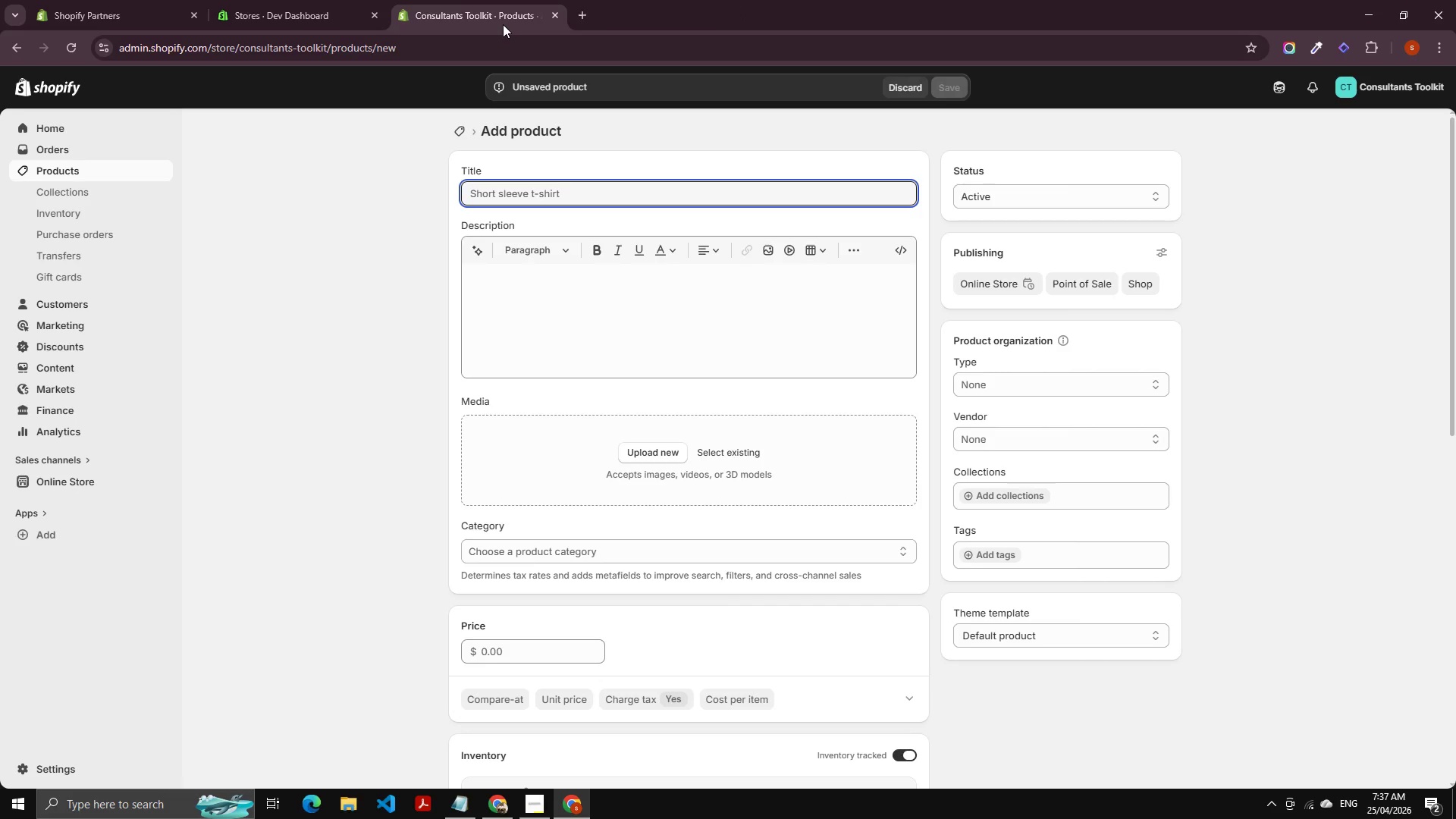 
left_click([503, 24])
 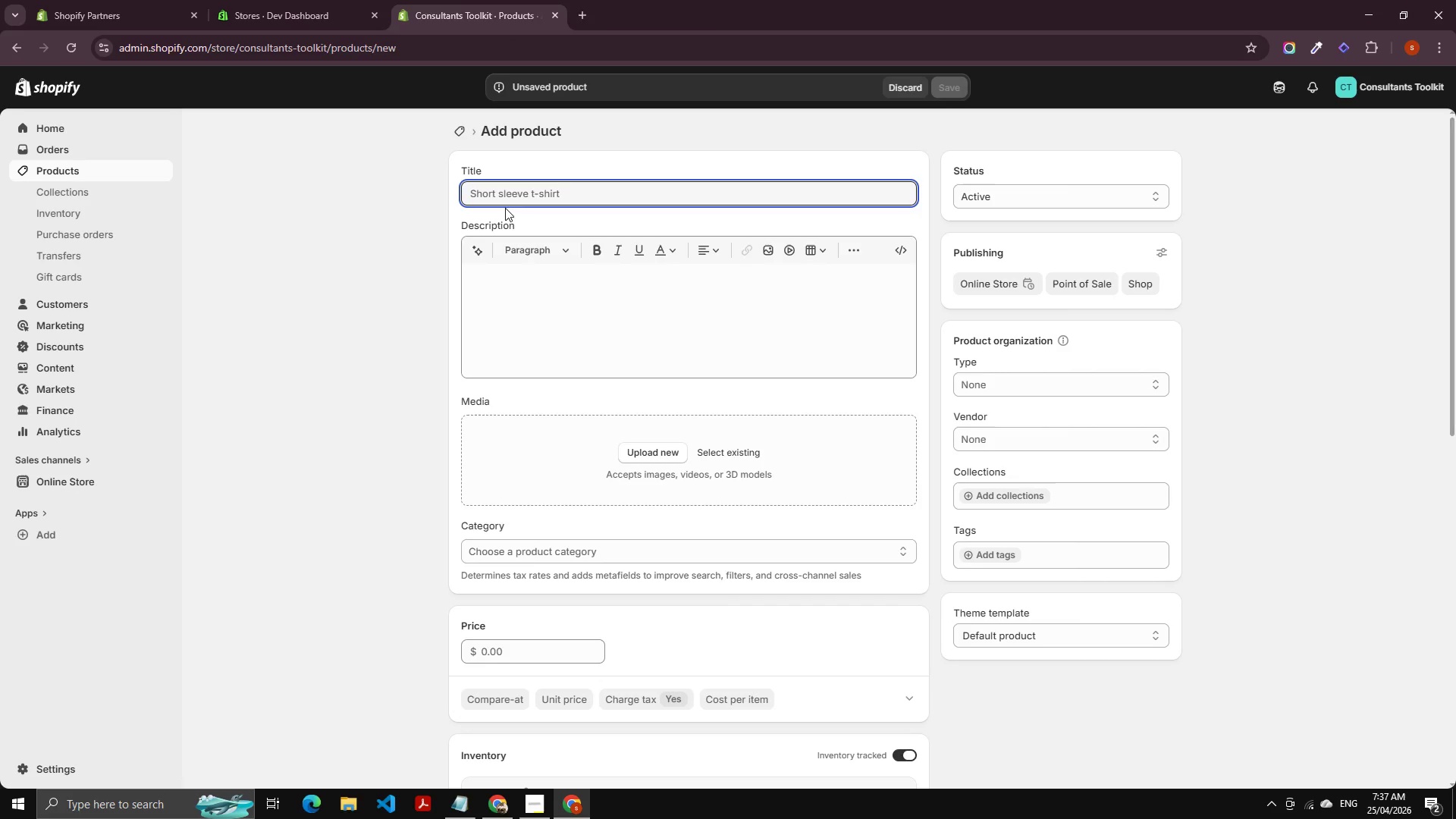 
left_click([526, 194])
 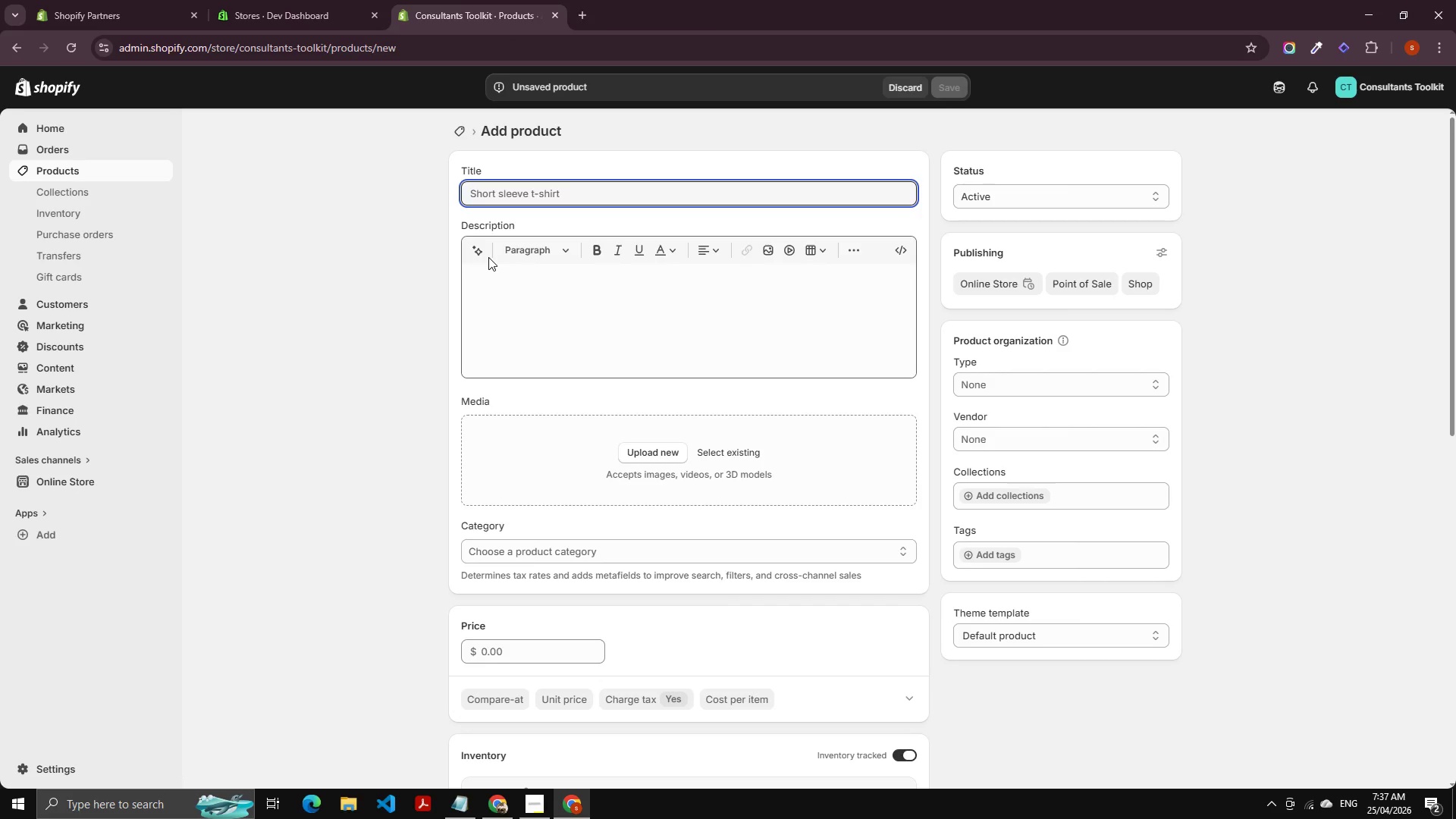 
key(E)
 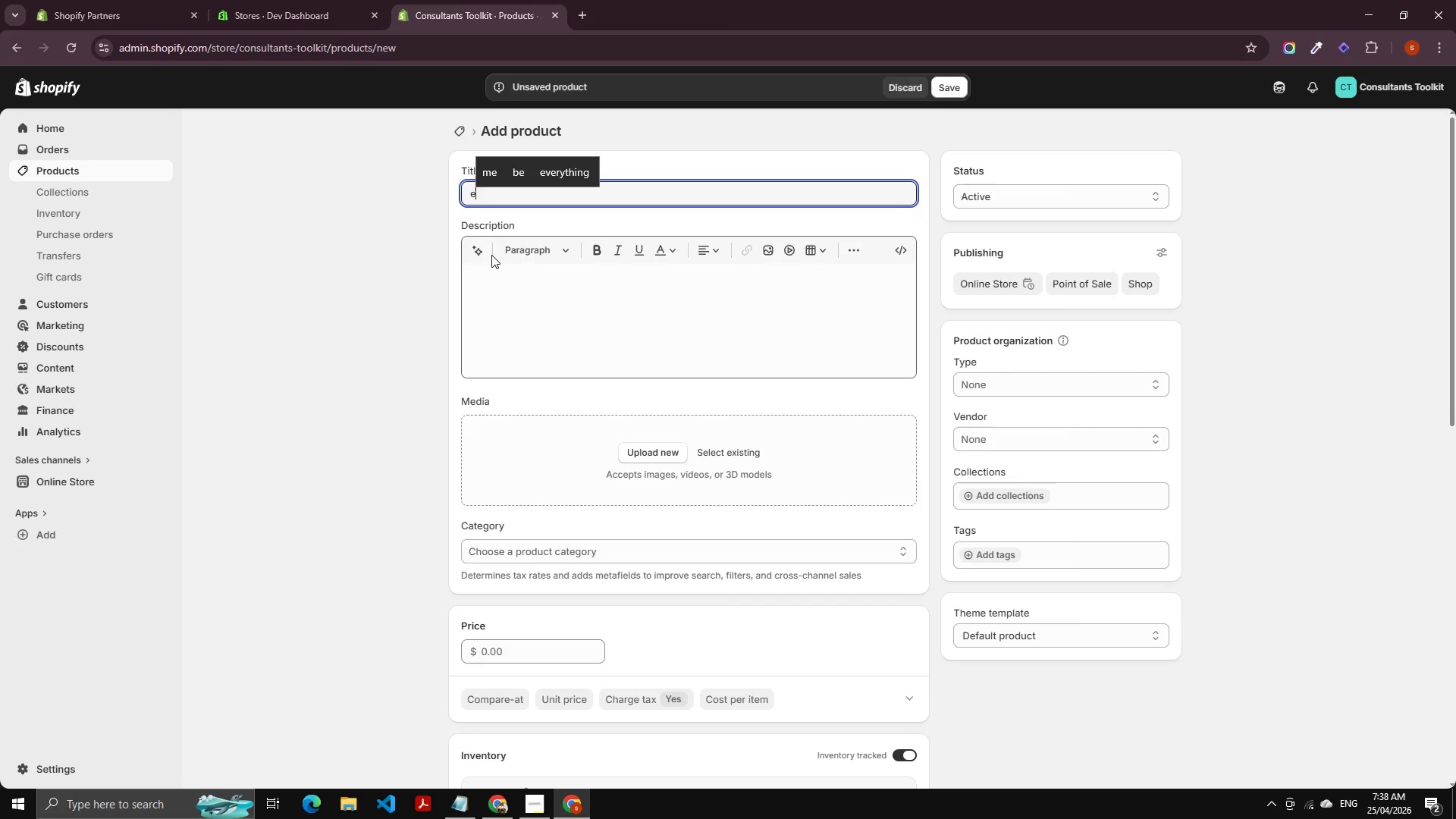 
key(Backspace)
 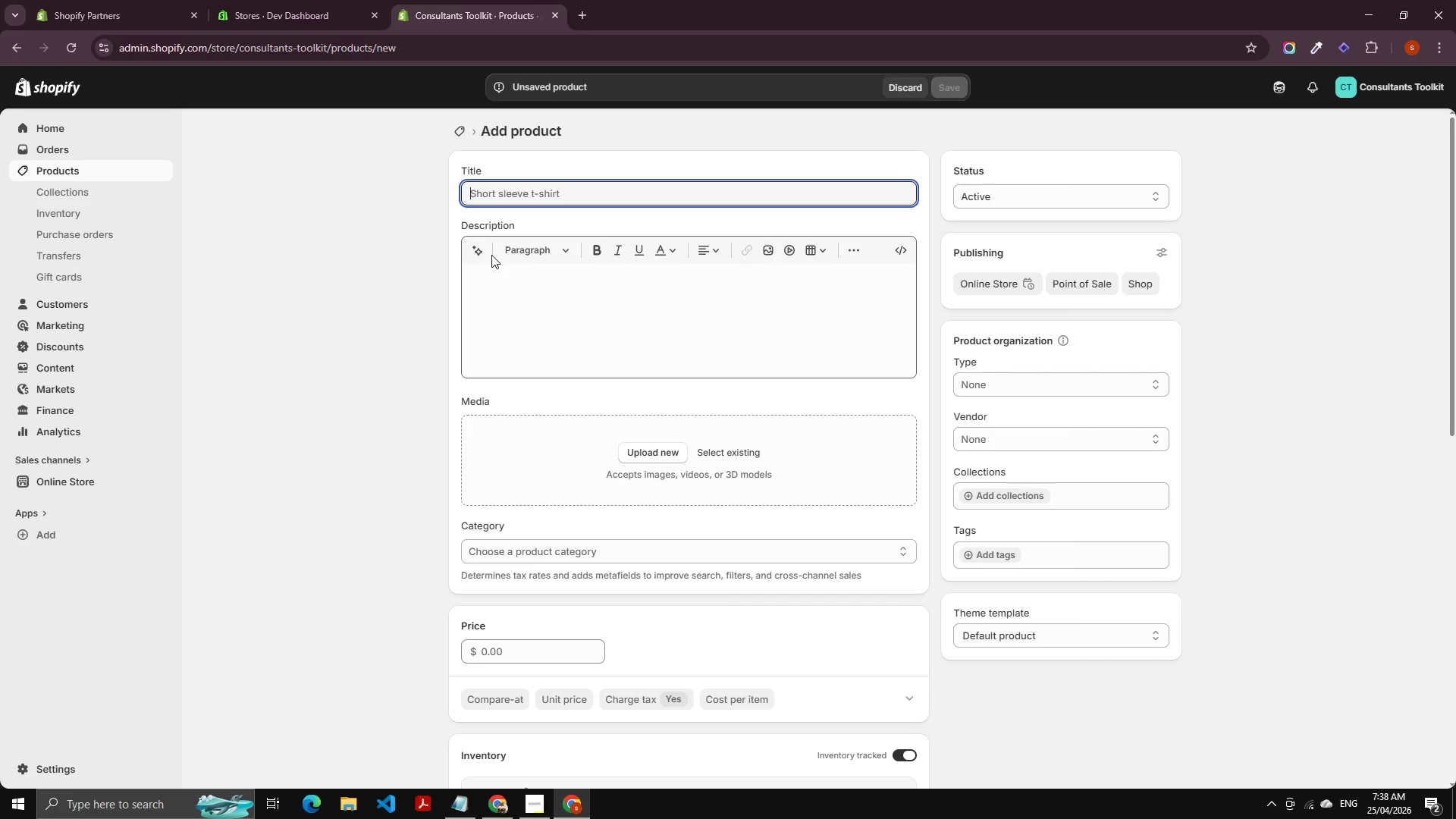 
hold_key(key=ShiftLeft, duration=0.69)
 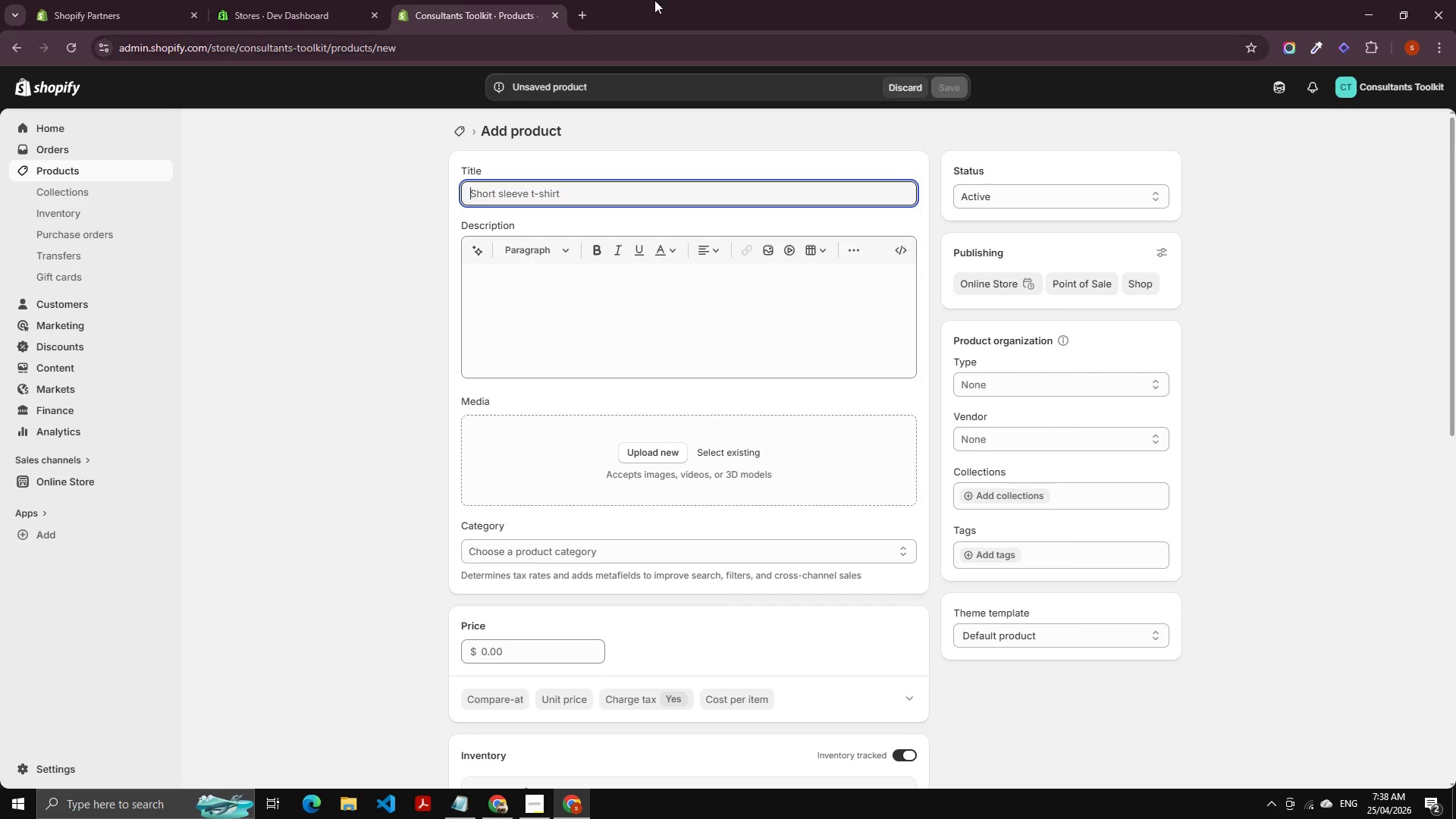 
left_click([573, 17])
 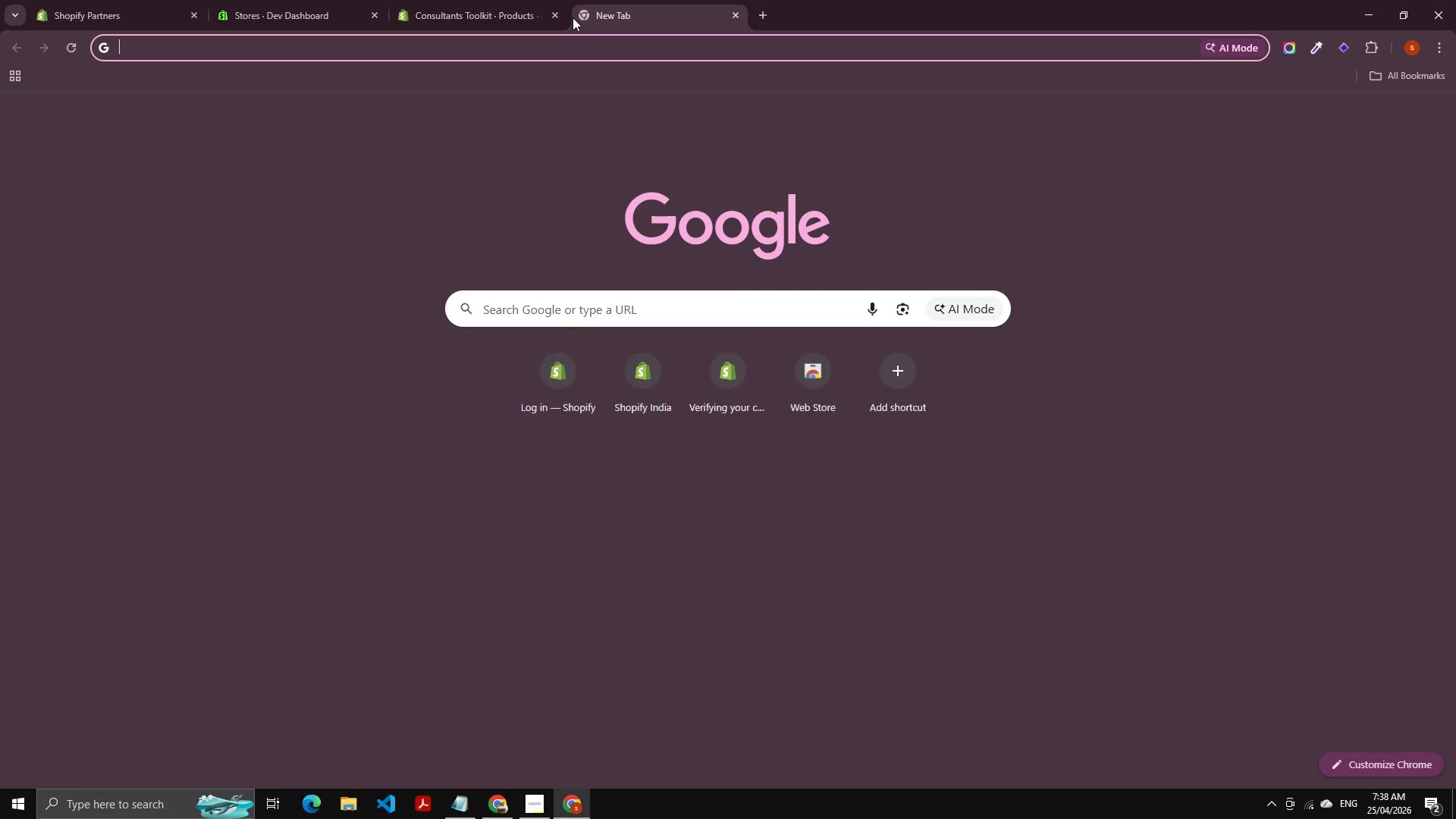 
type(tr)
 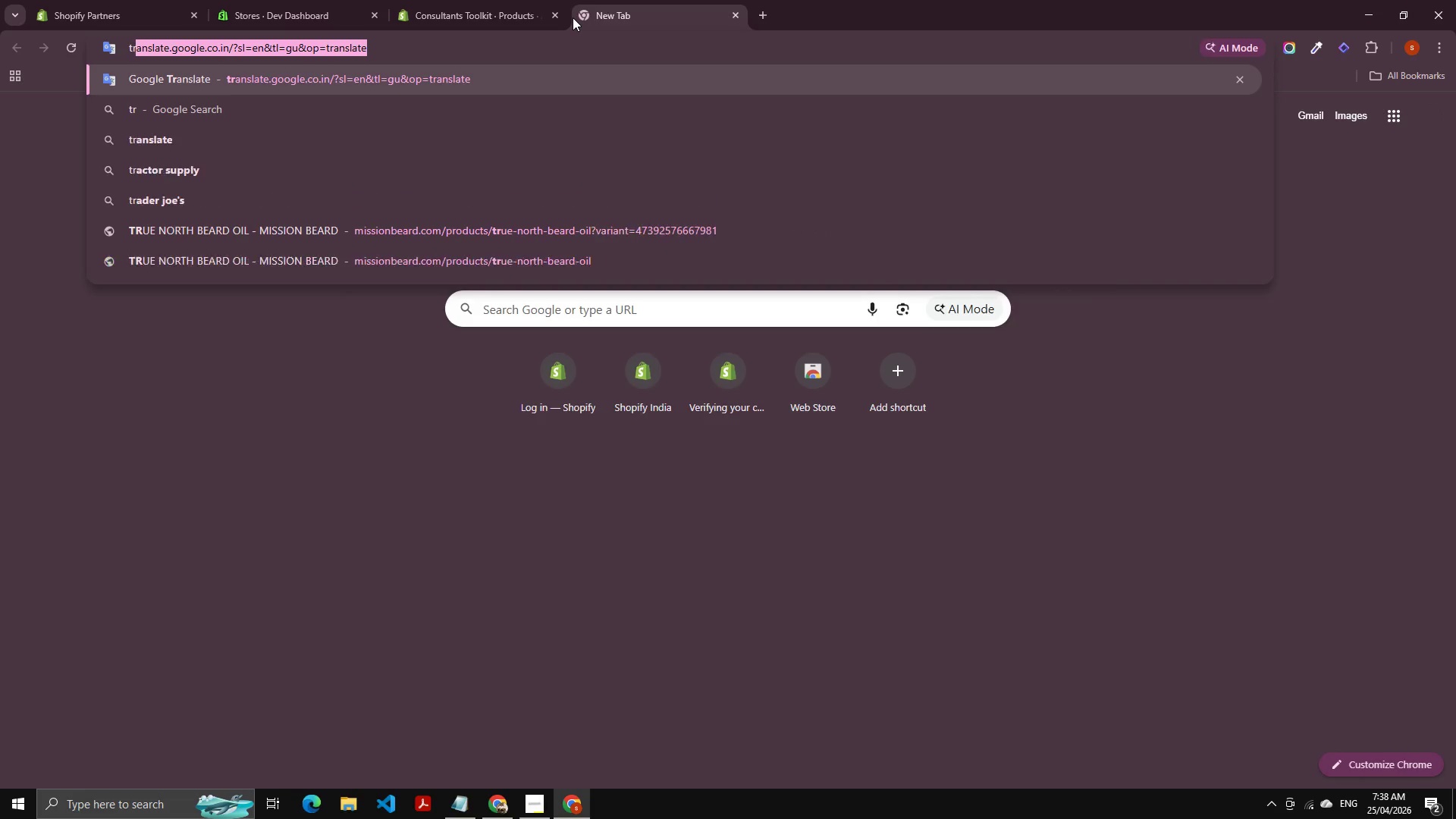 
key(Enter)
 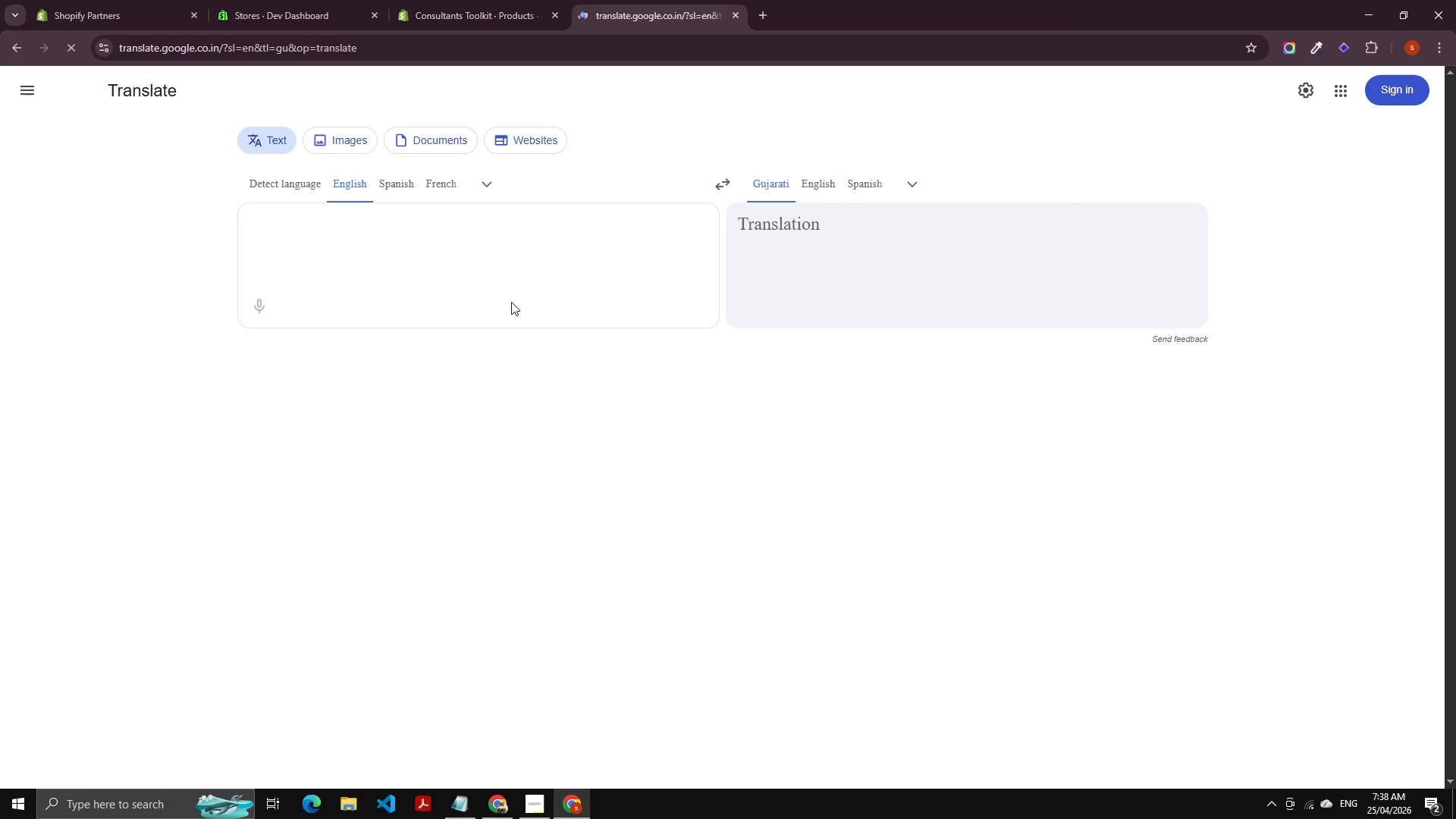 
left_click([350, 235])
 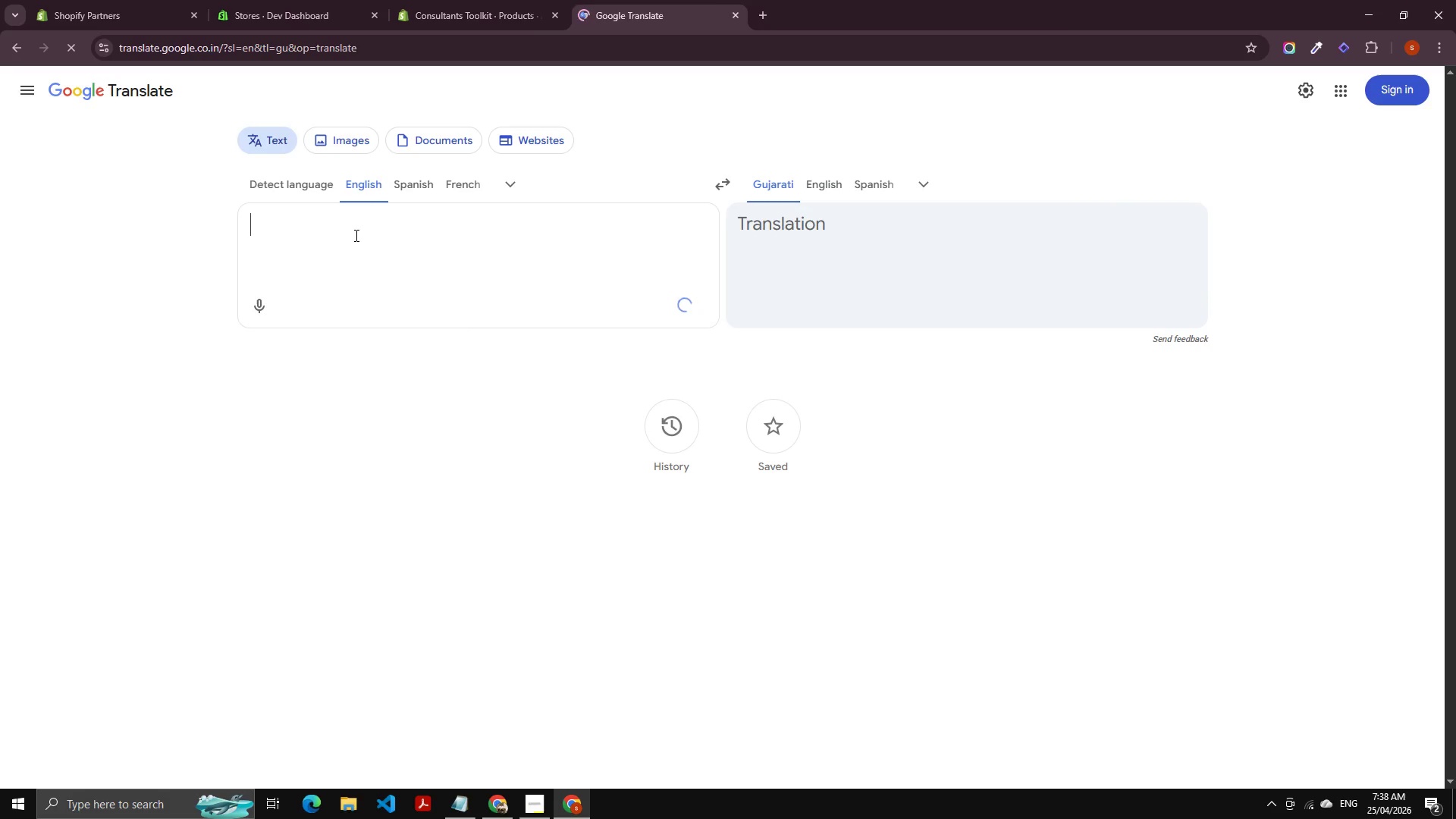 
type(Exleclutivr proir)
 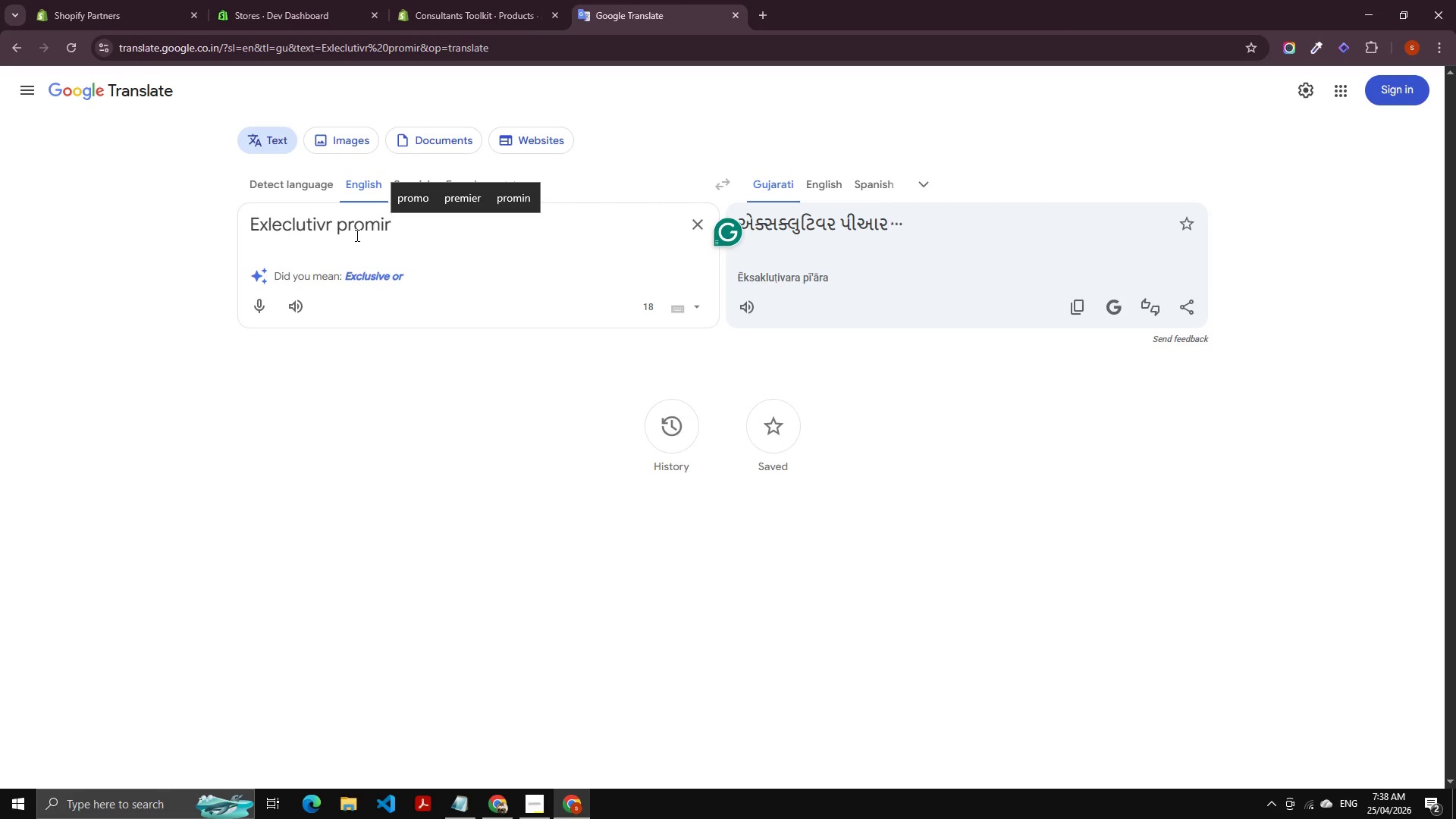 
key(ArrowUp)
 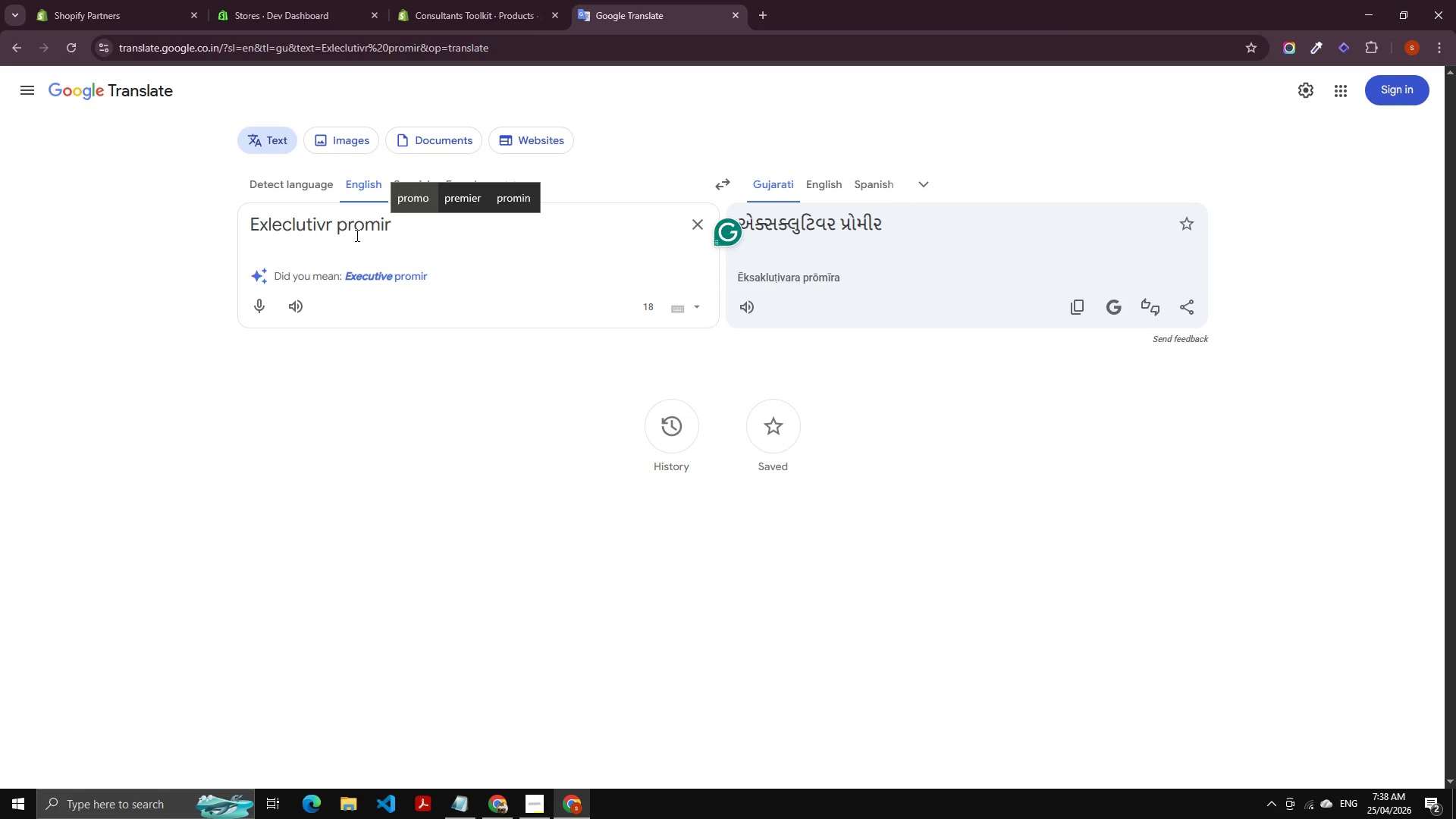 
key(Enter)
 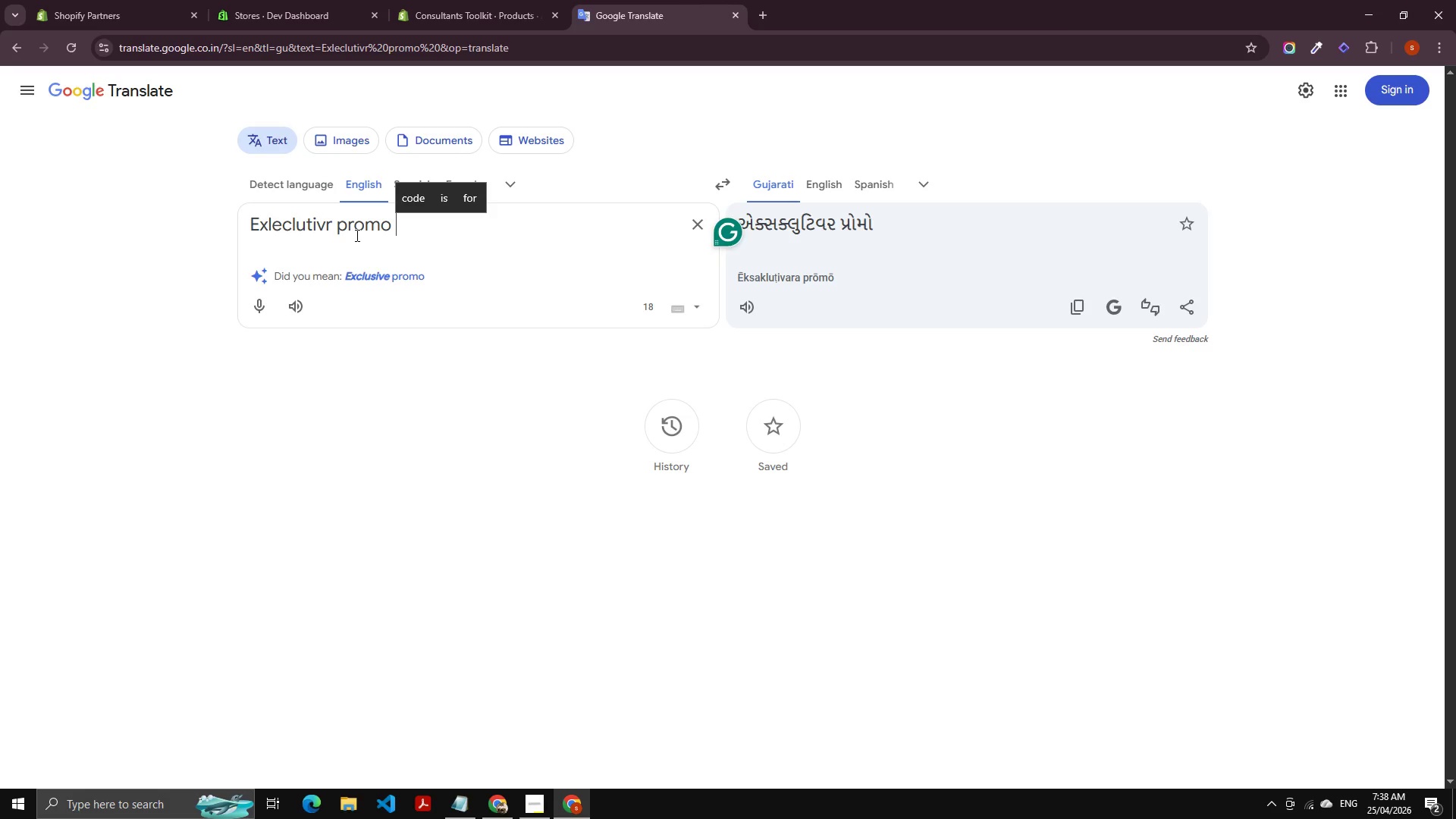 
key(Backspace)
type(doro timer for strqategric time management)
 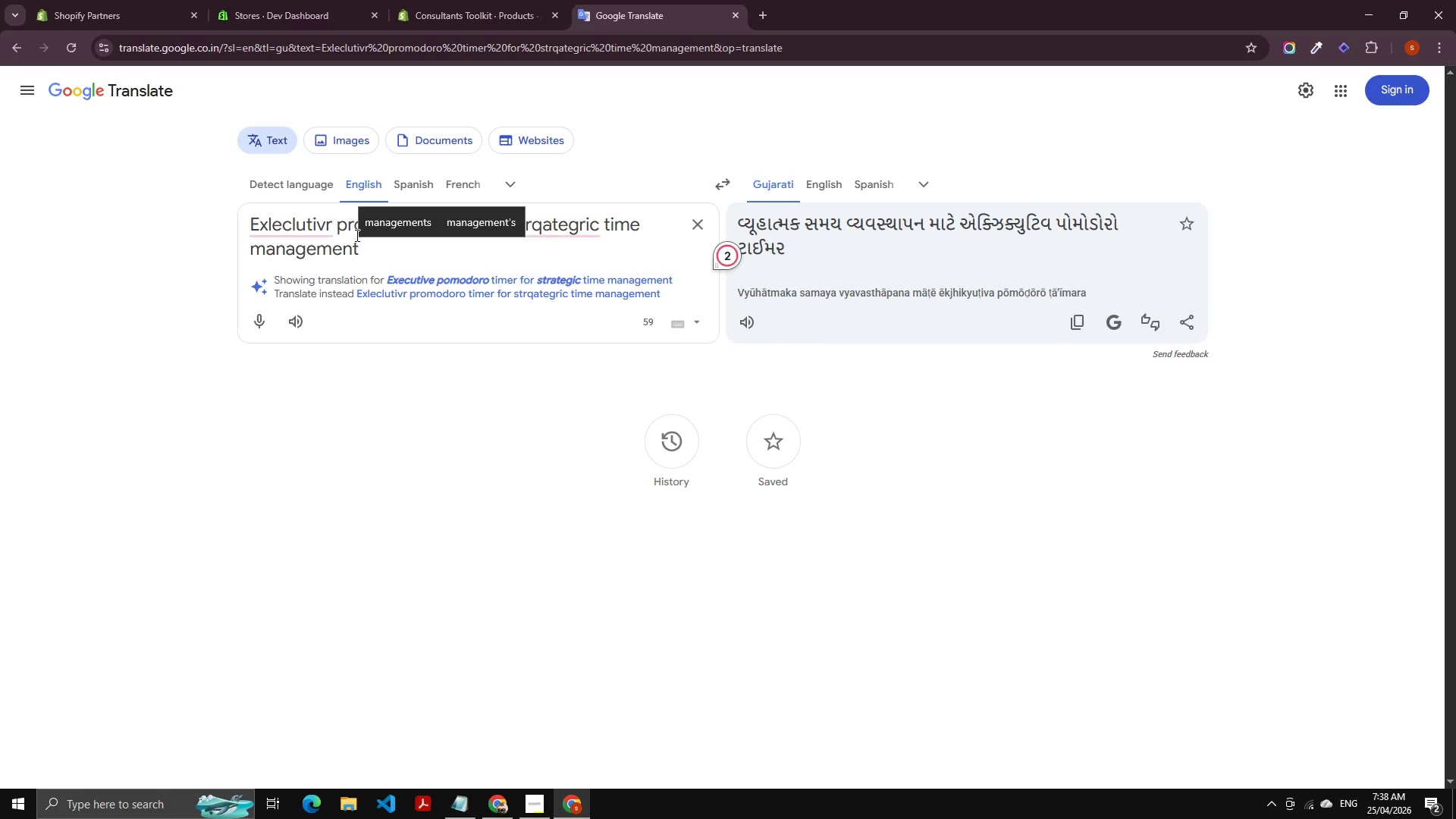 
key(ArrowUp)
 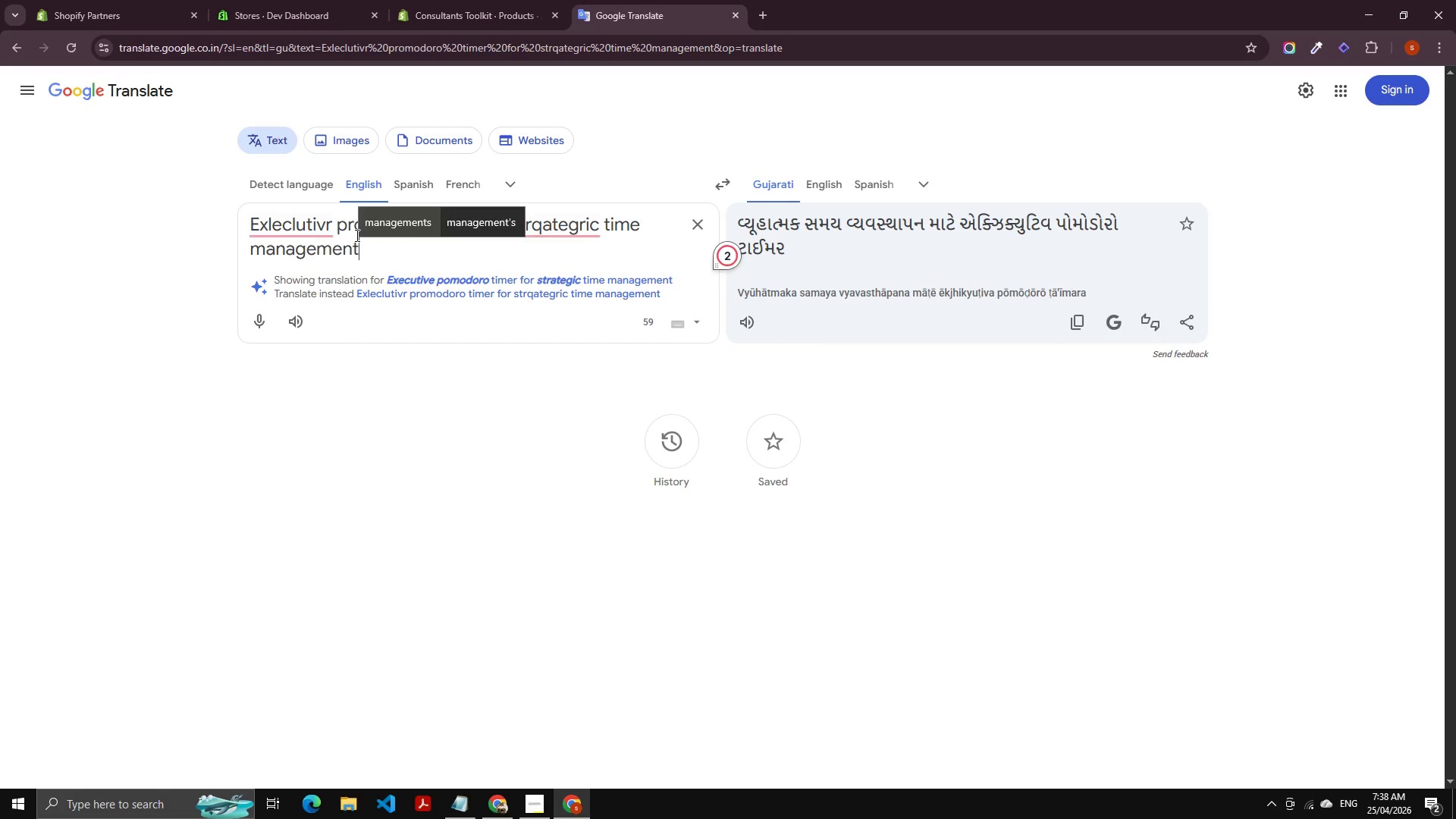 
key(Enter)
 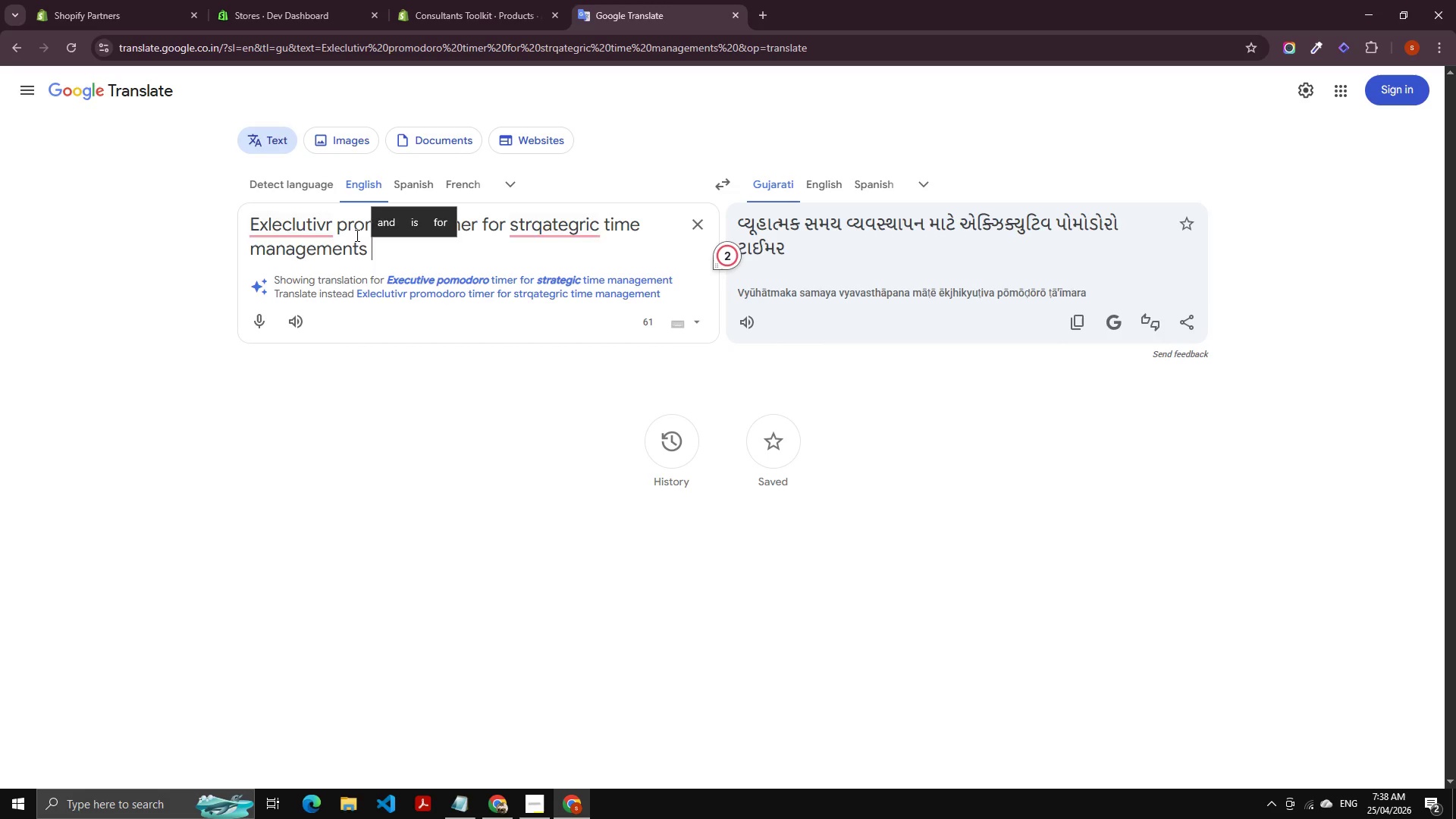 
key(Backspace)
 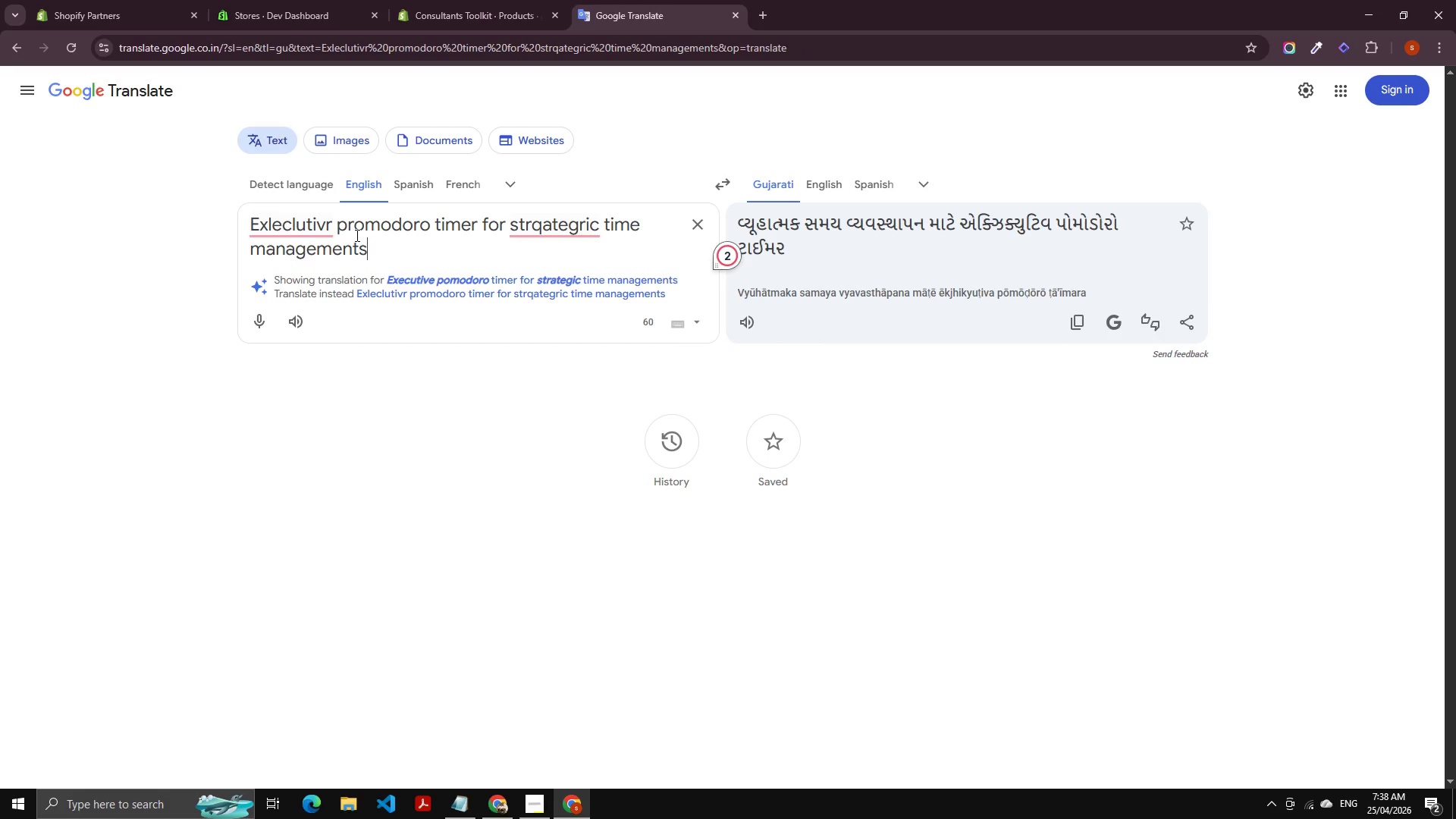 
key(Backspace)
 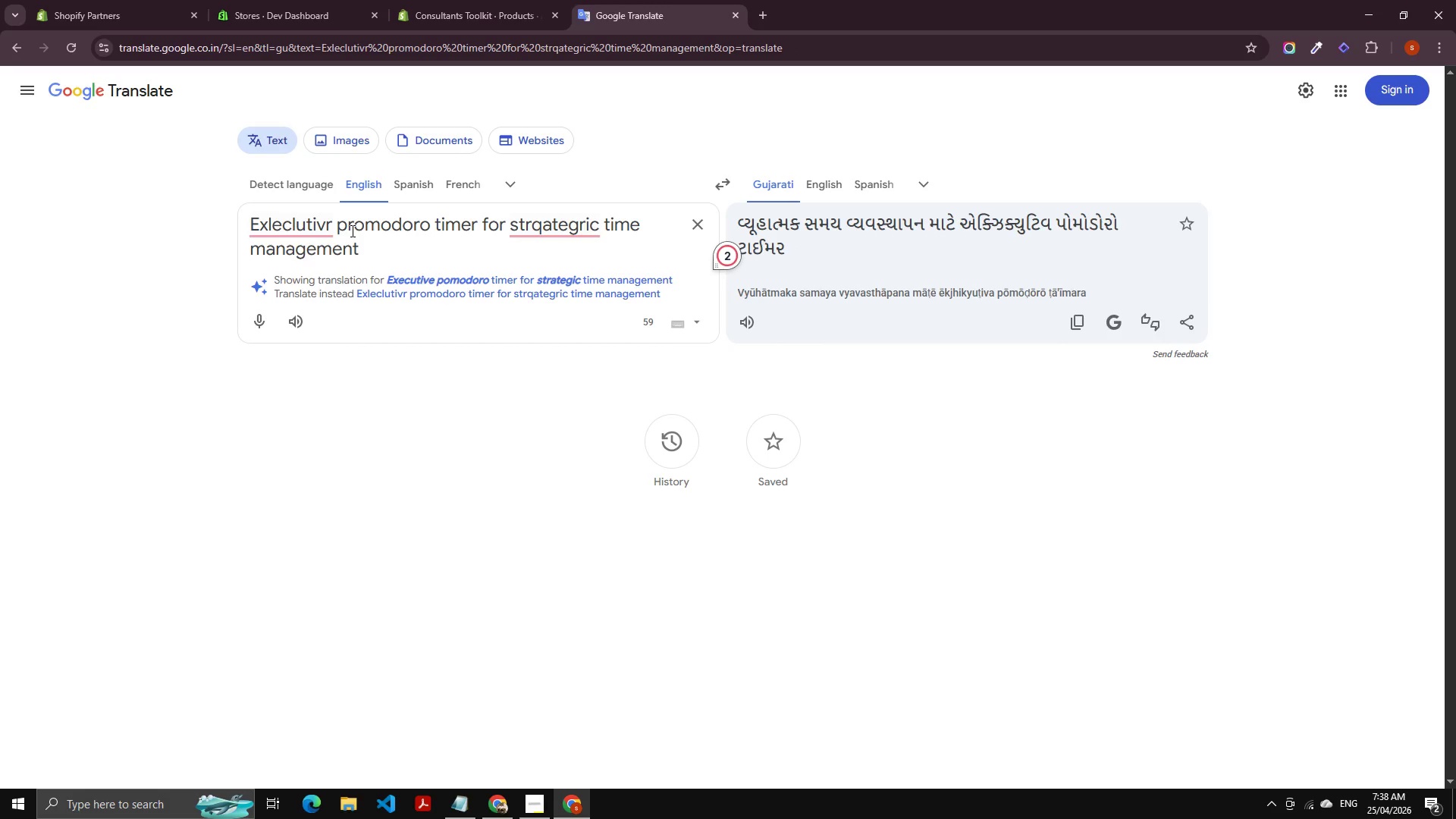 
left_click([313, 217])
 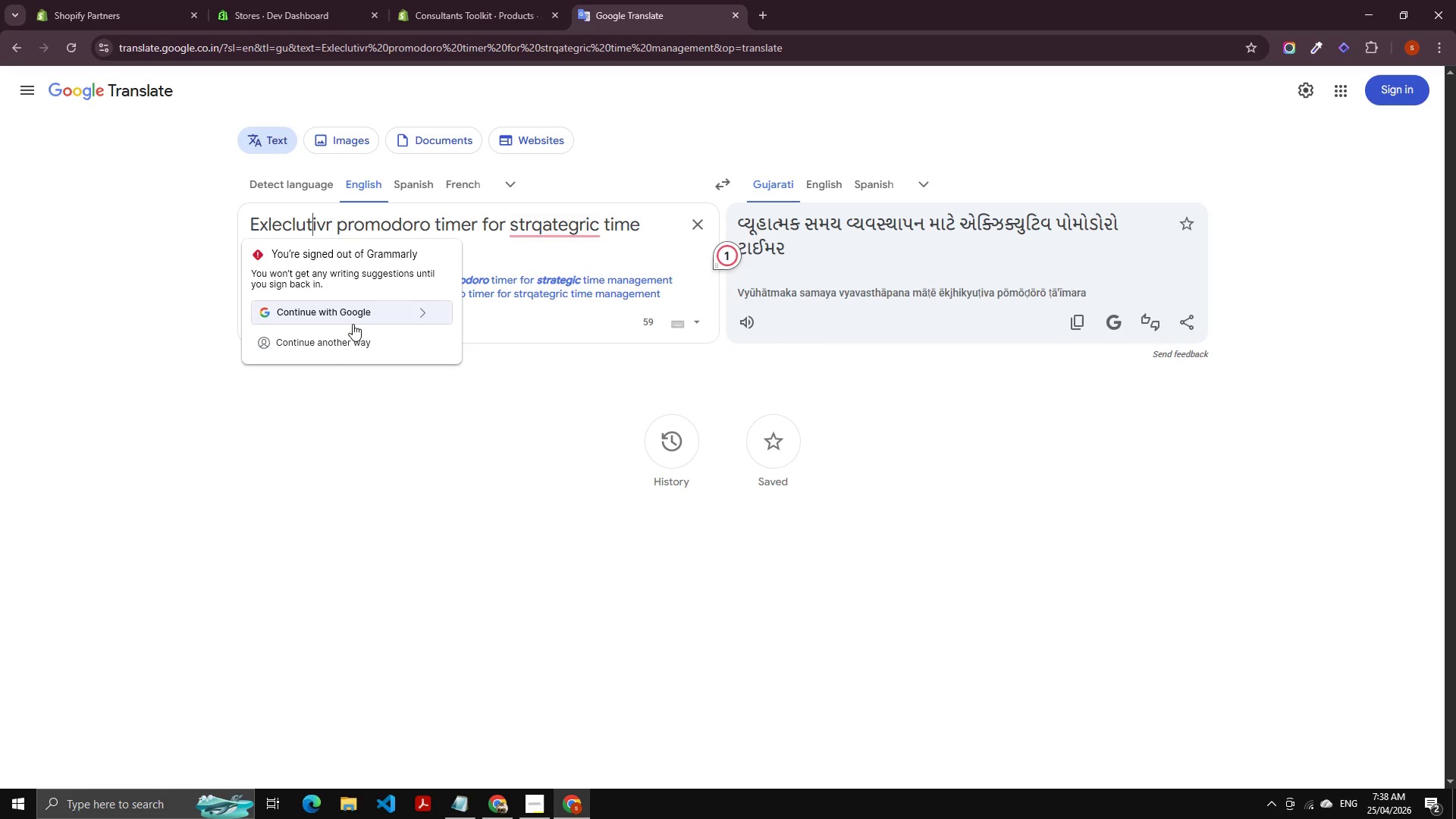 
left_click([360, 315])
 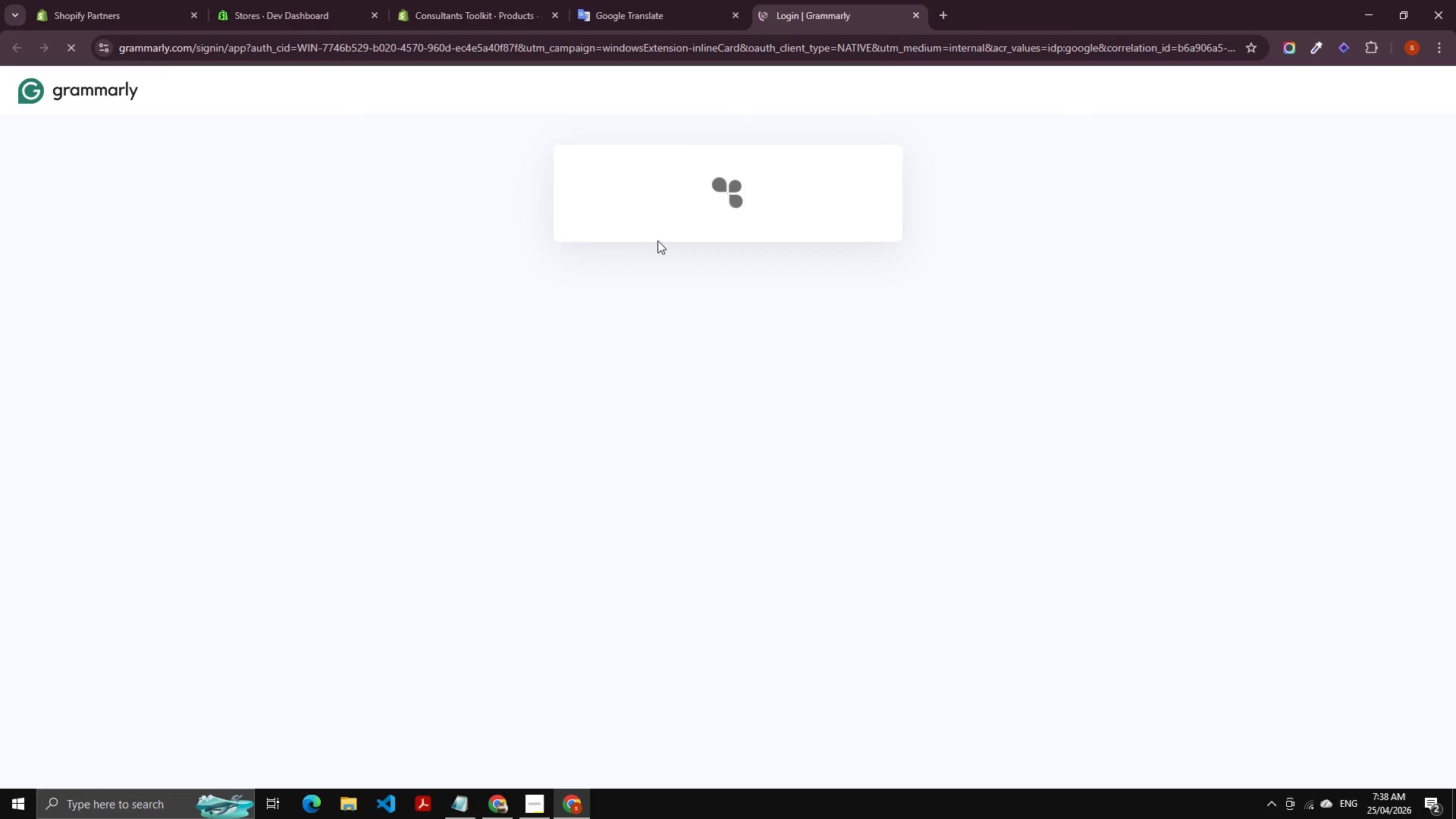 
wait(7.95)
 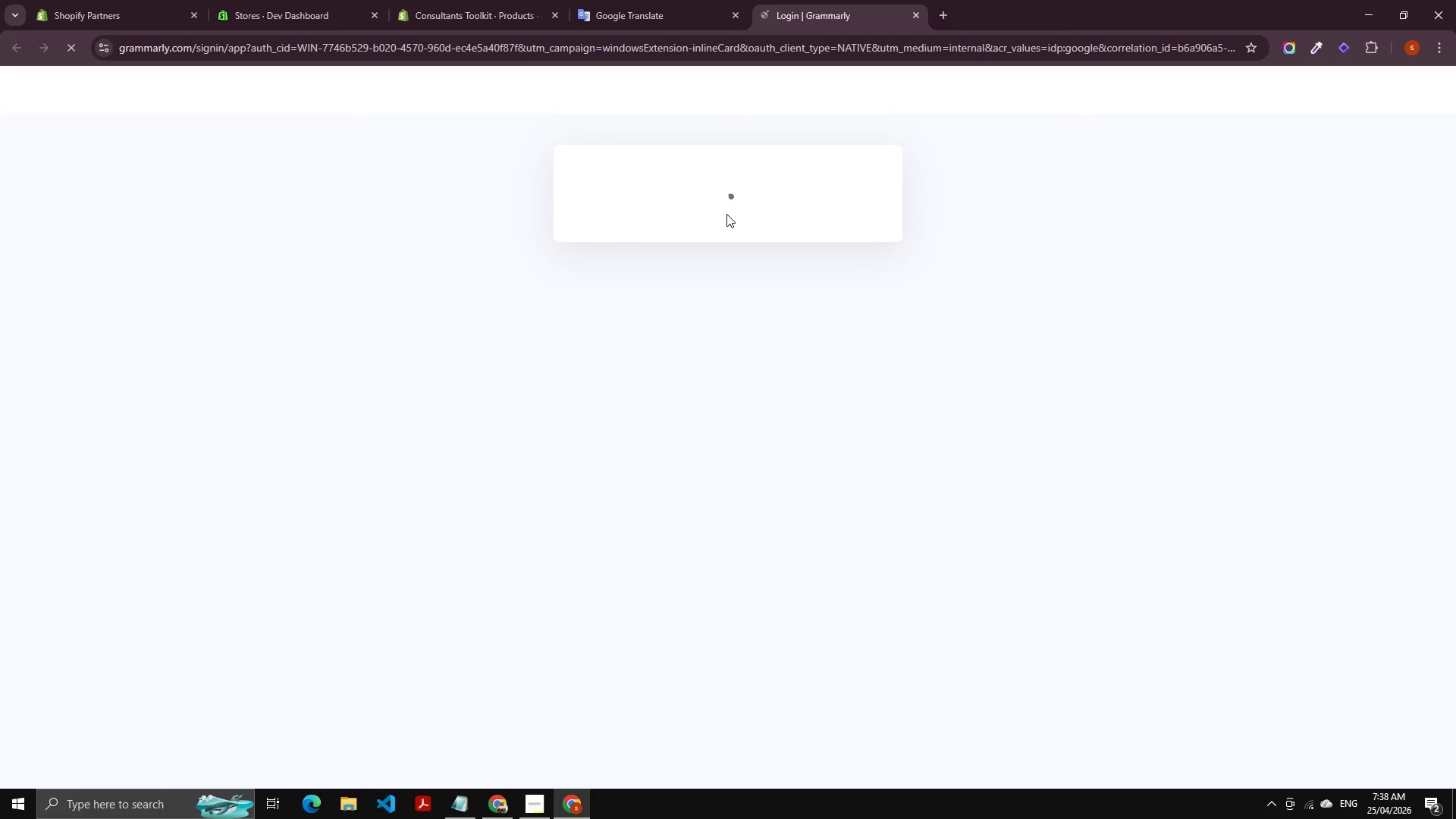 
left_click([819, 375])
 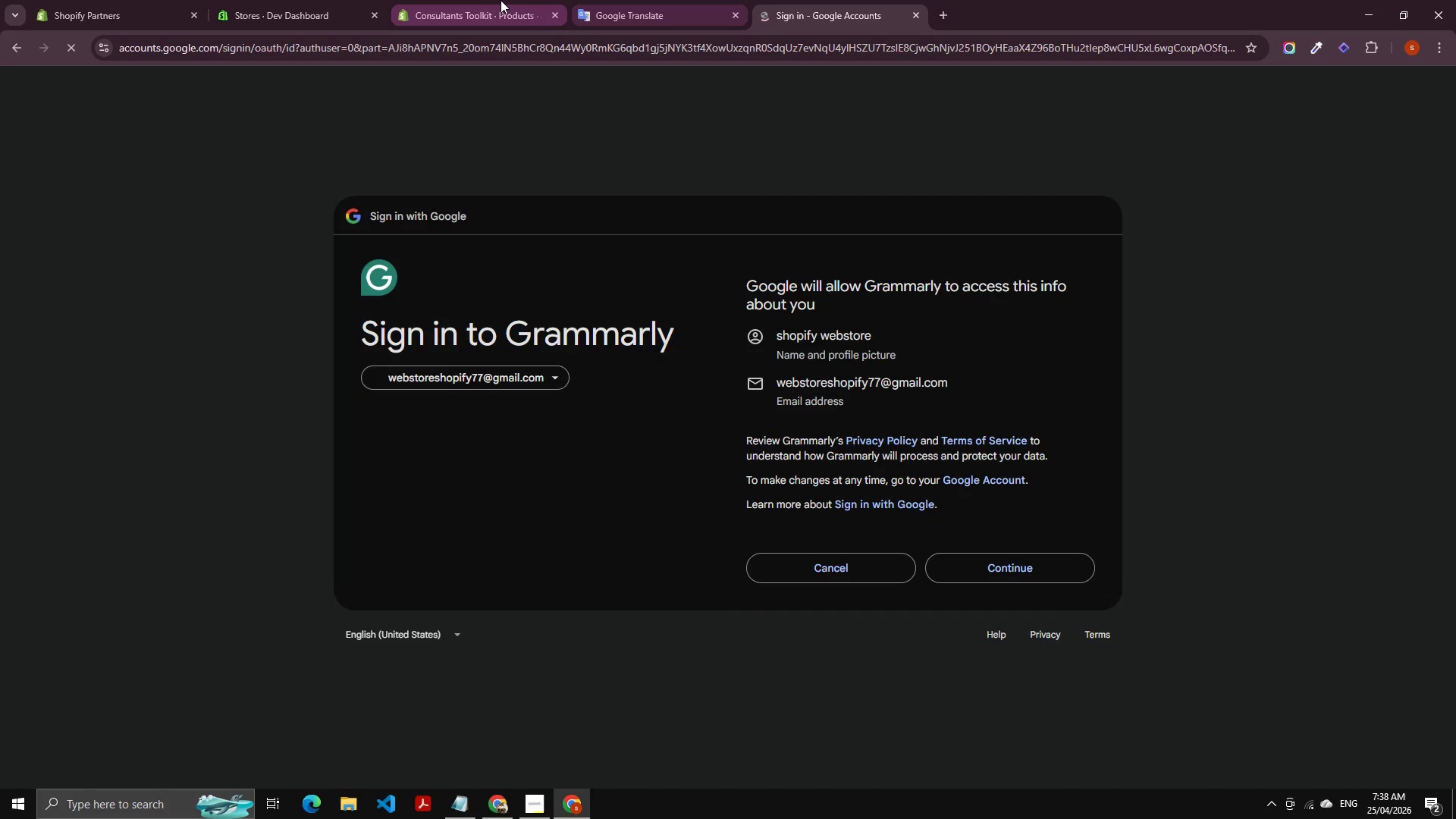 
left_click([1022, 563])
 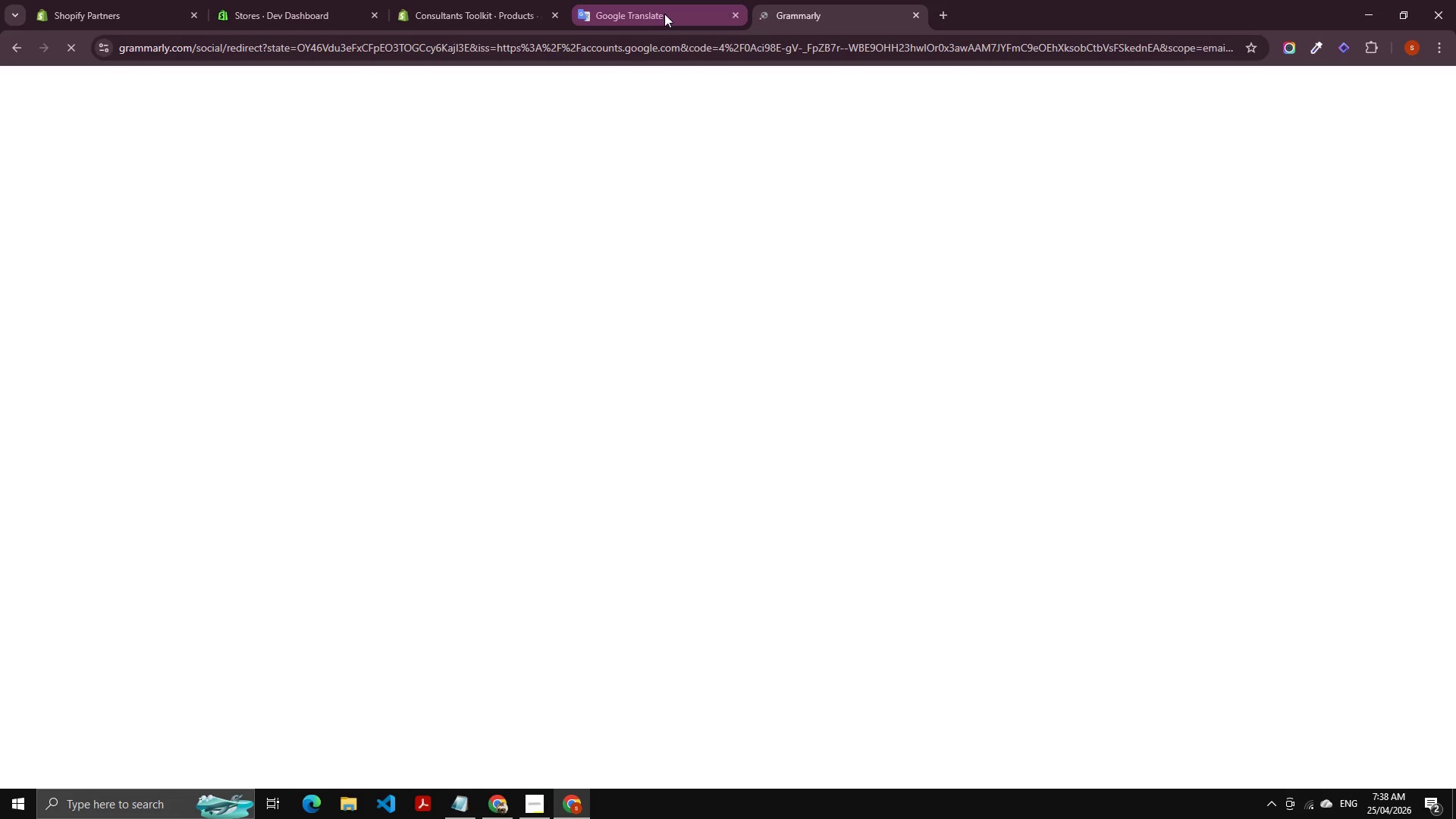 
left_click([664, 14])
 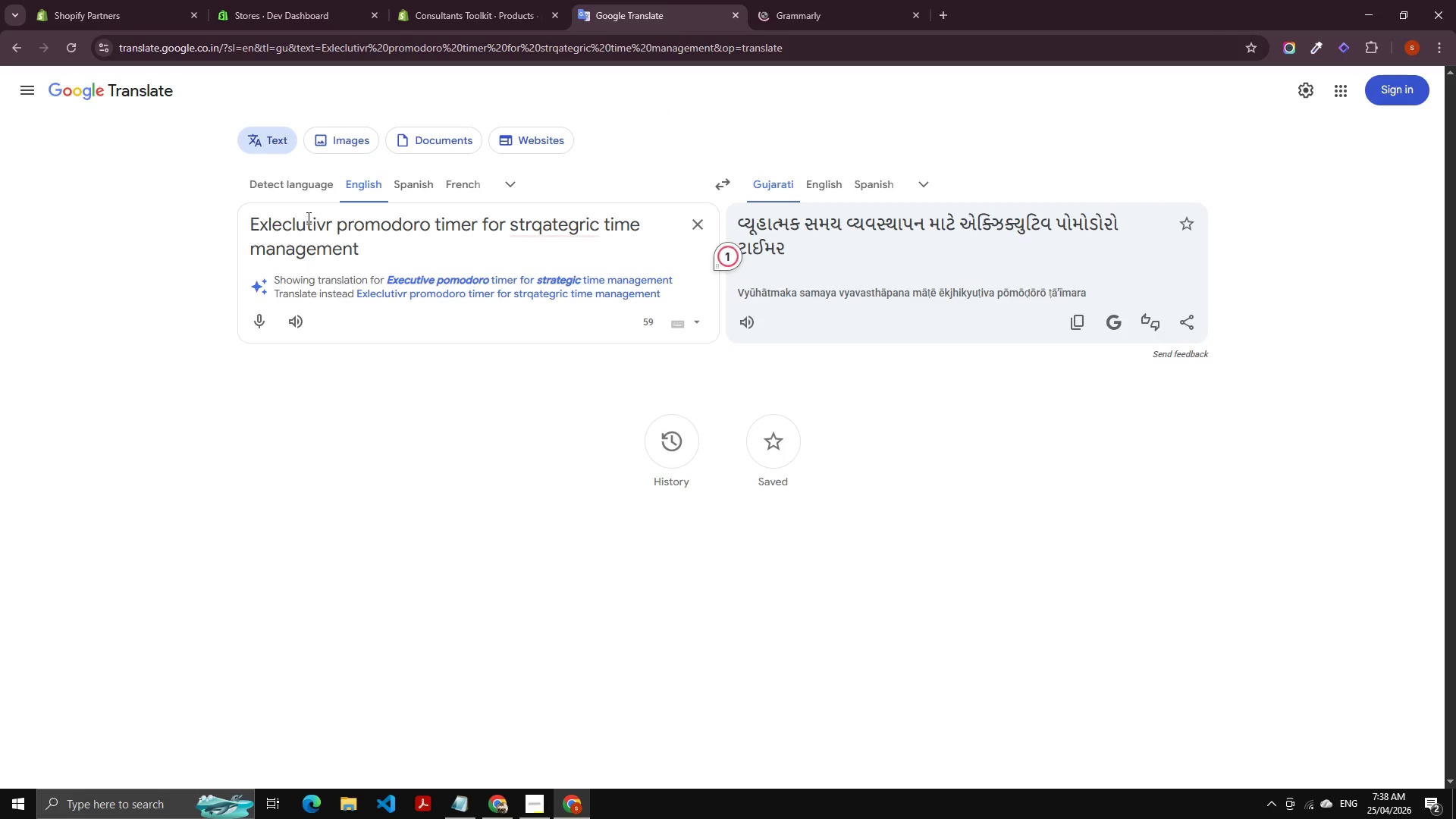 
double_click([307, 218])
 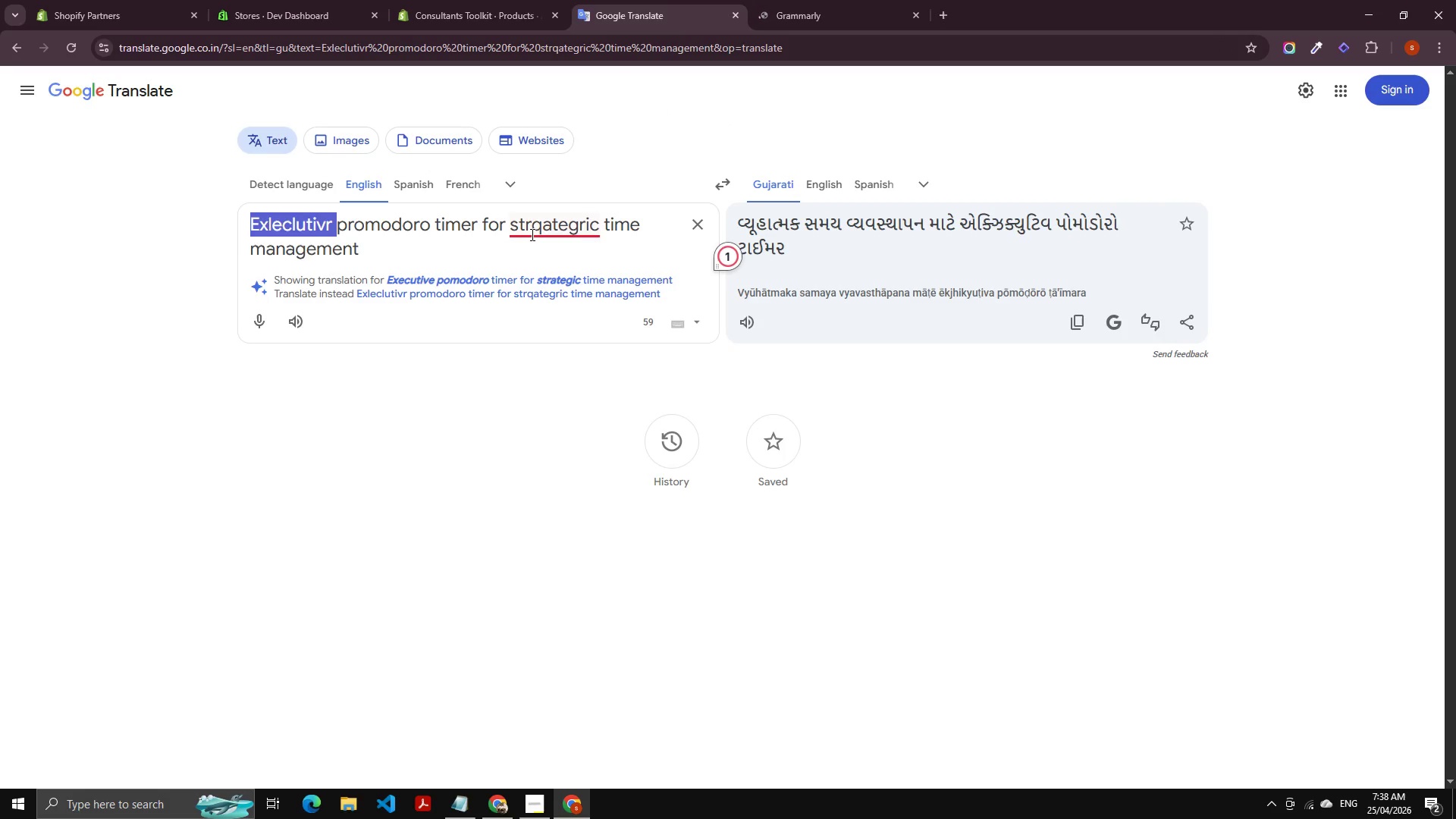 
left_click([531, 234])
 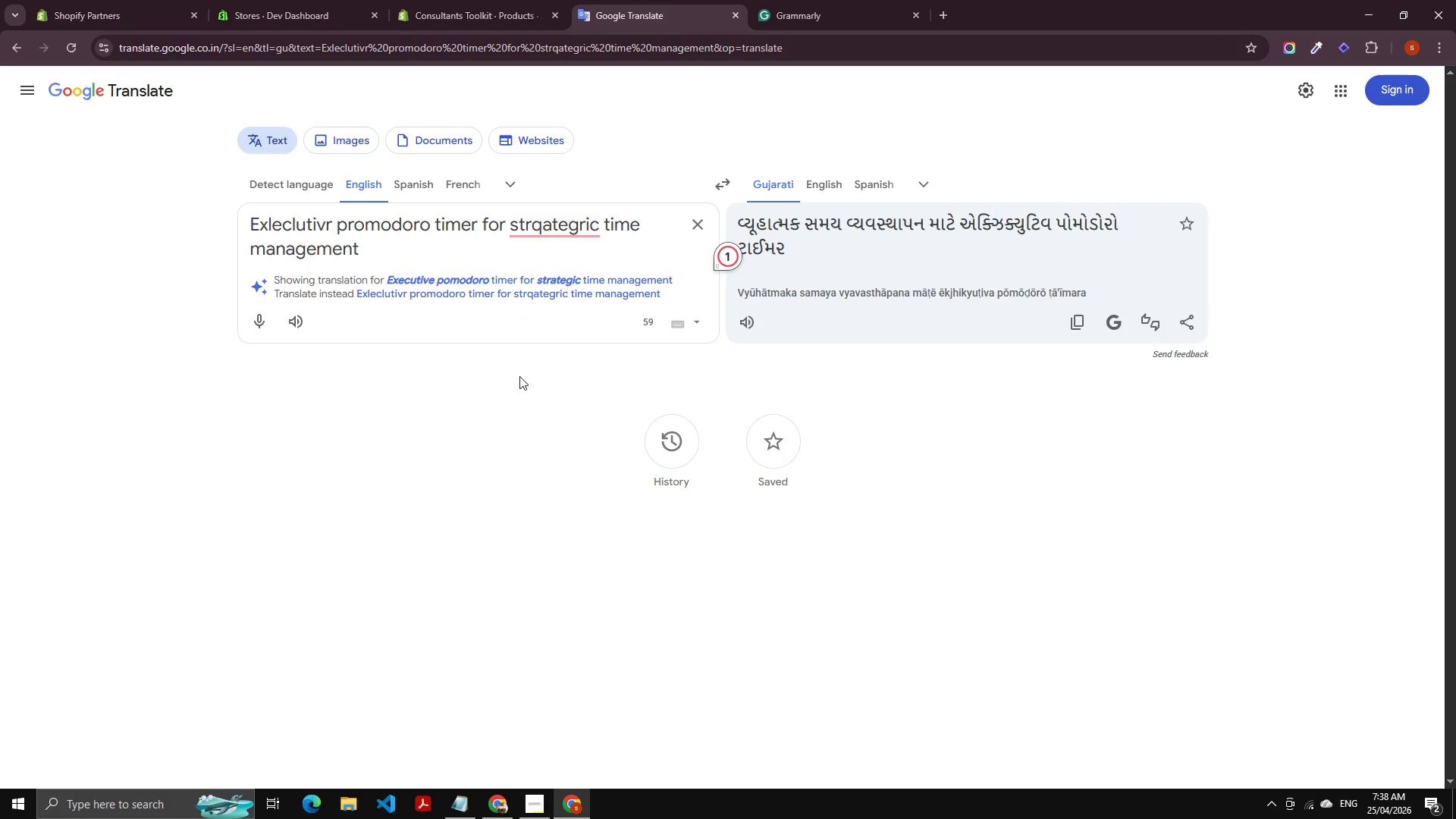 
left_click([721, 259])
 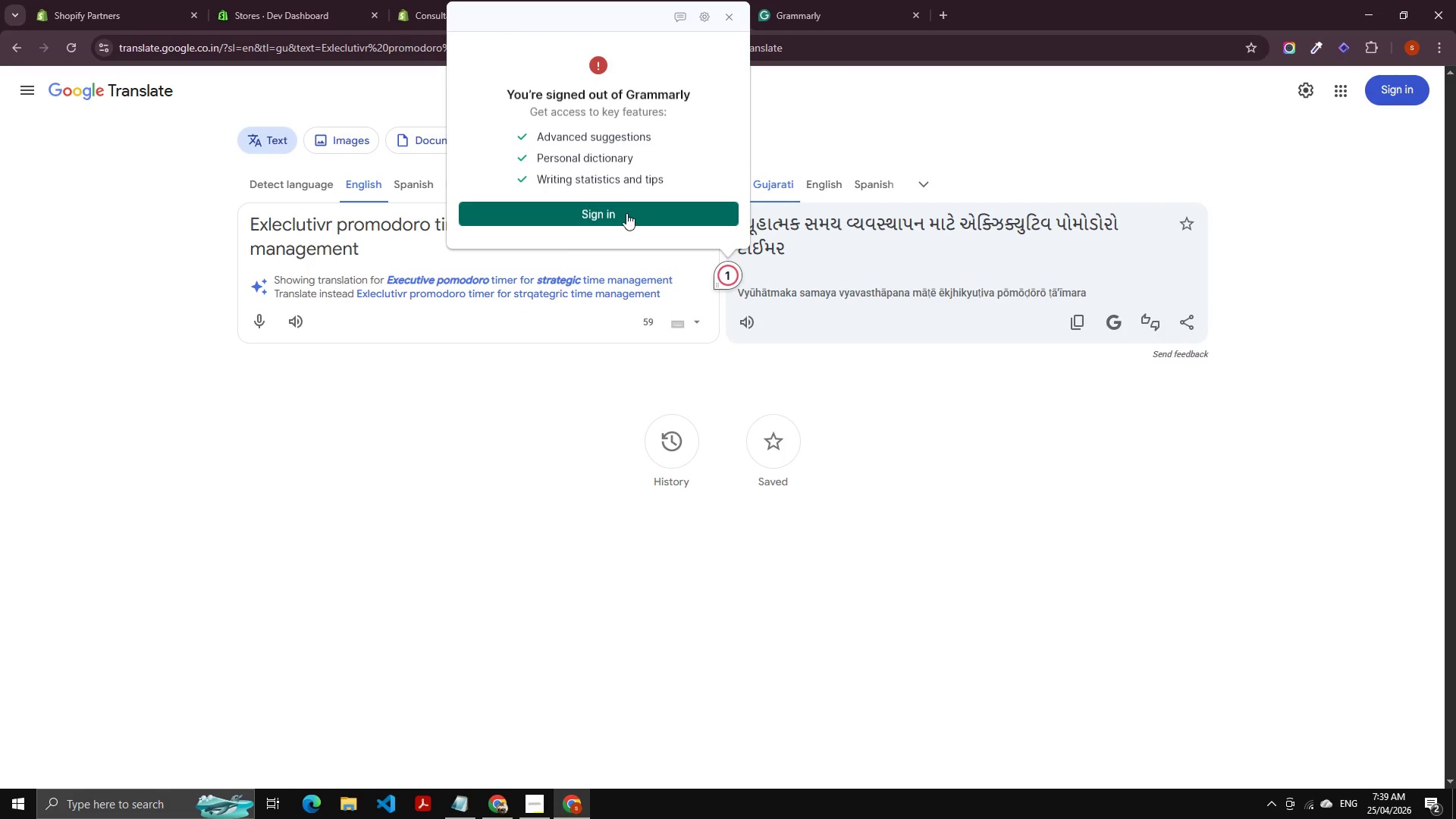 
left_click([626, 213])
 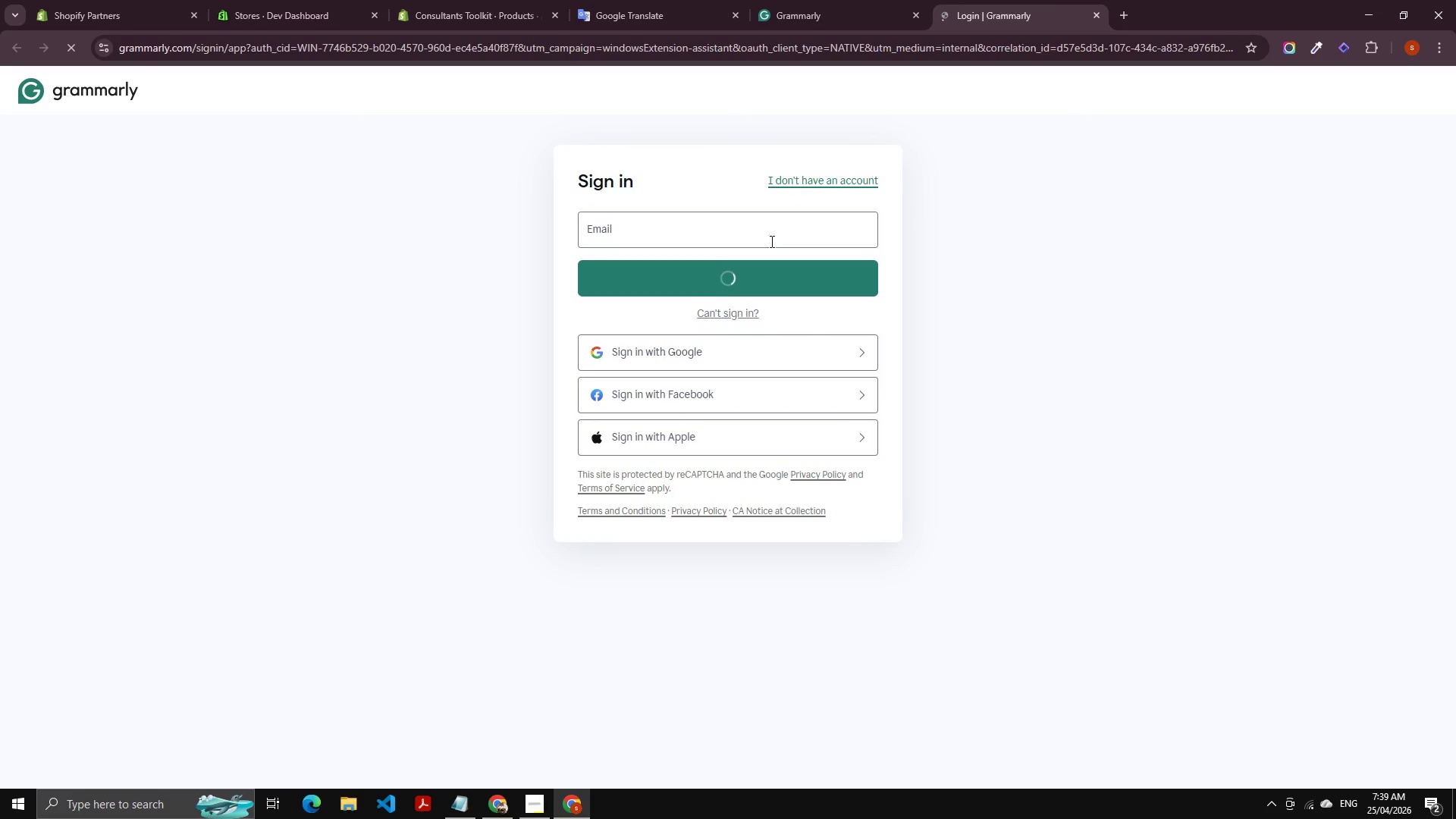 
left_click([686, 285])
 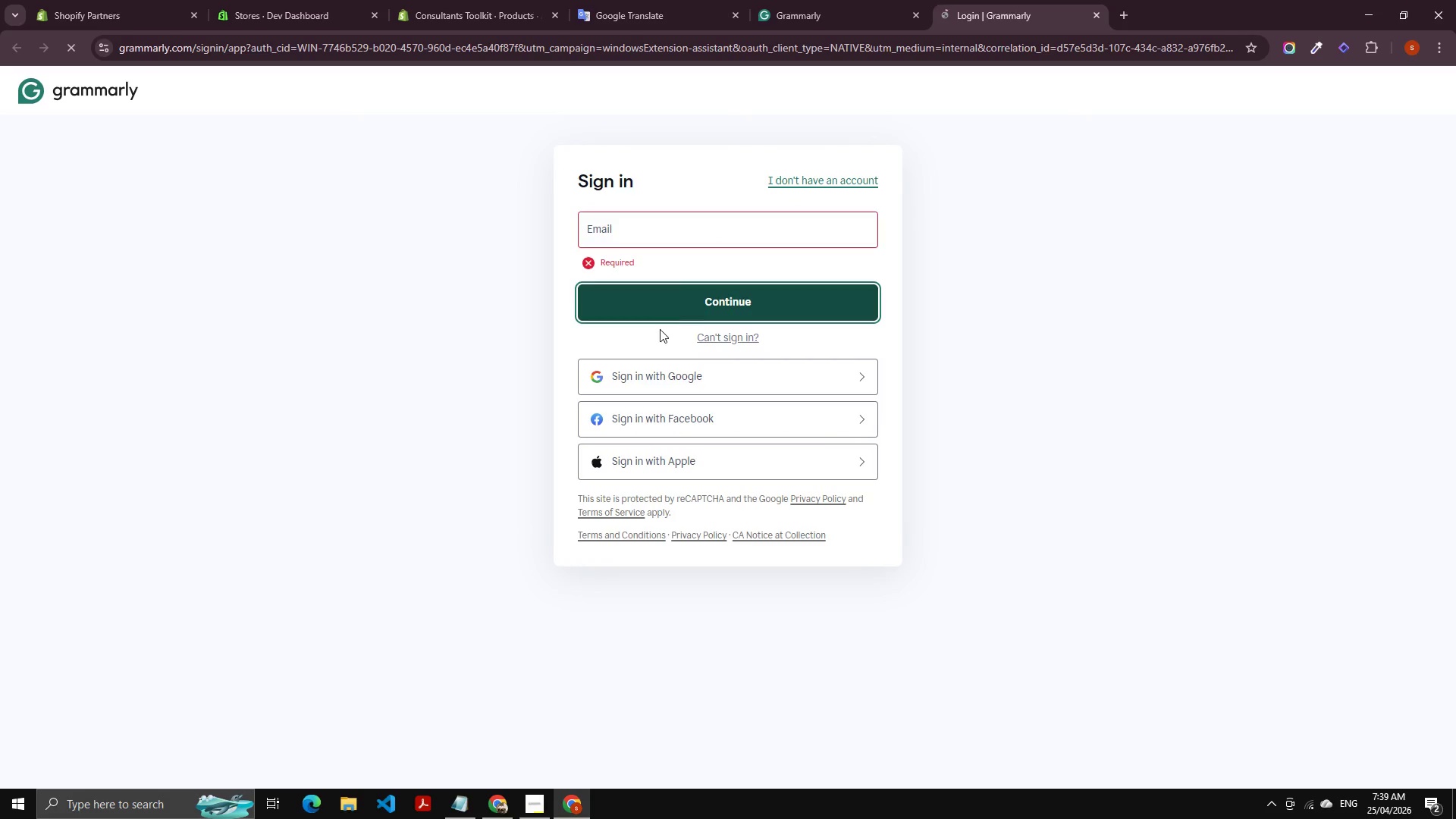 
left_click([639, 389])
 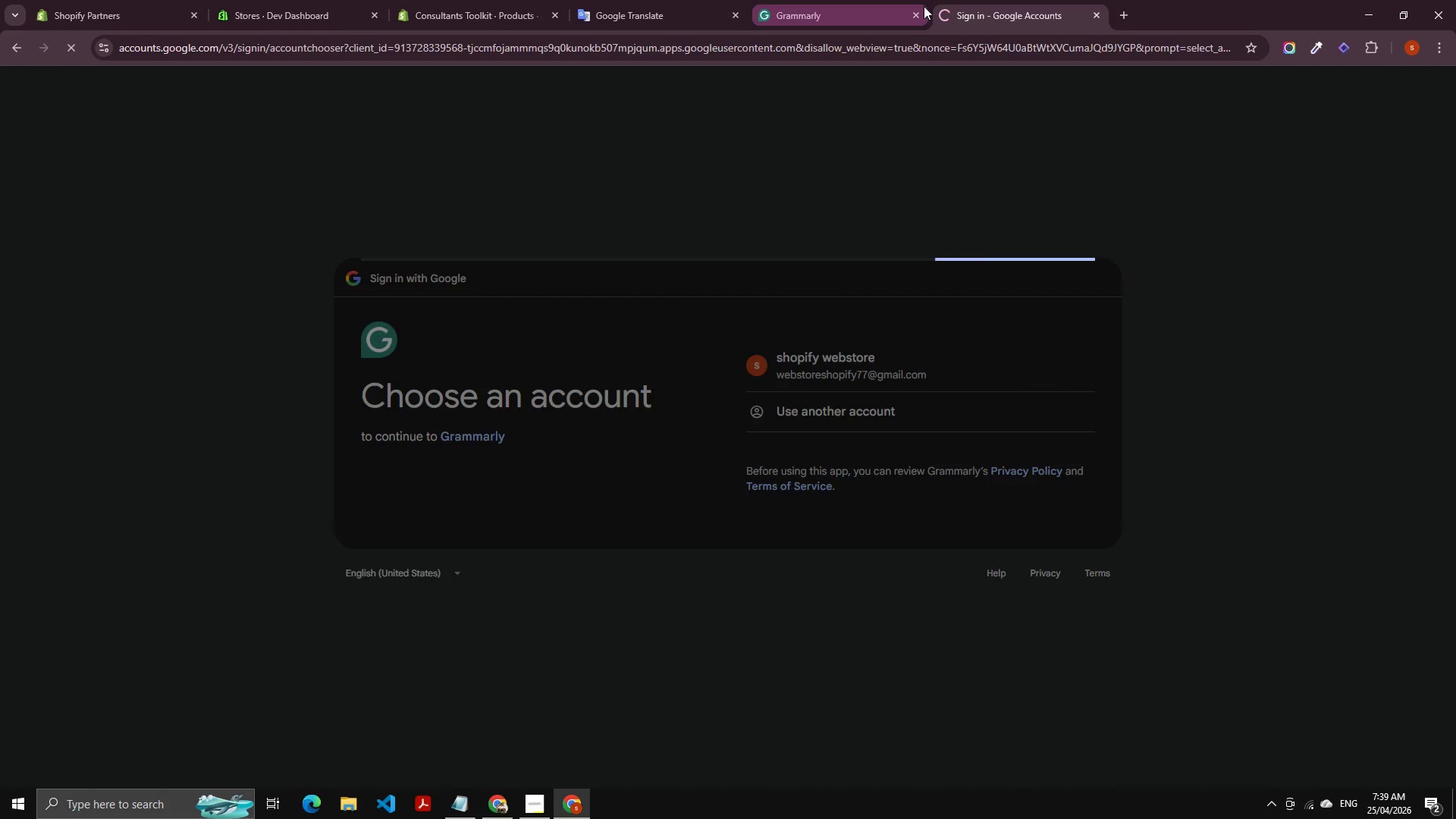 
wait(8.88)
 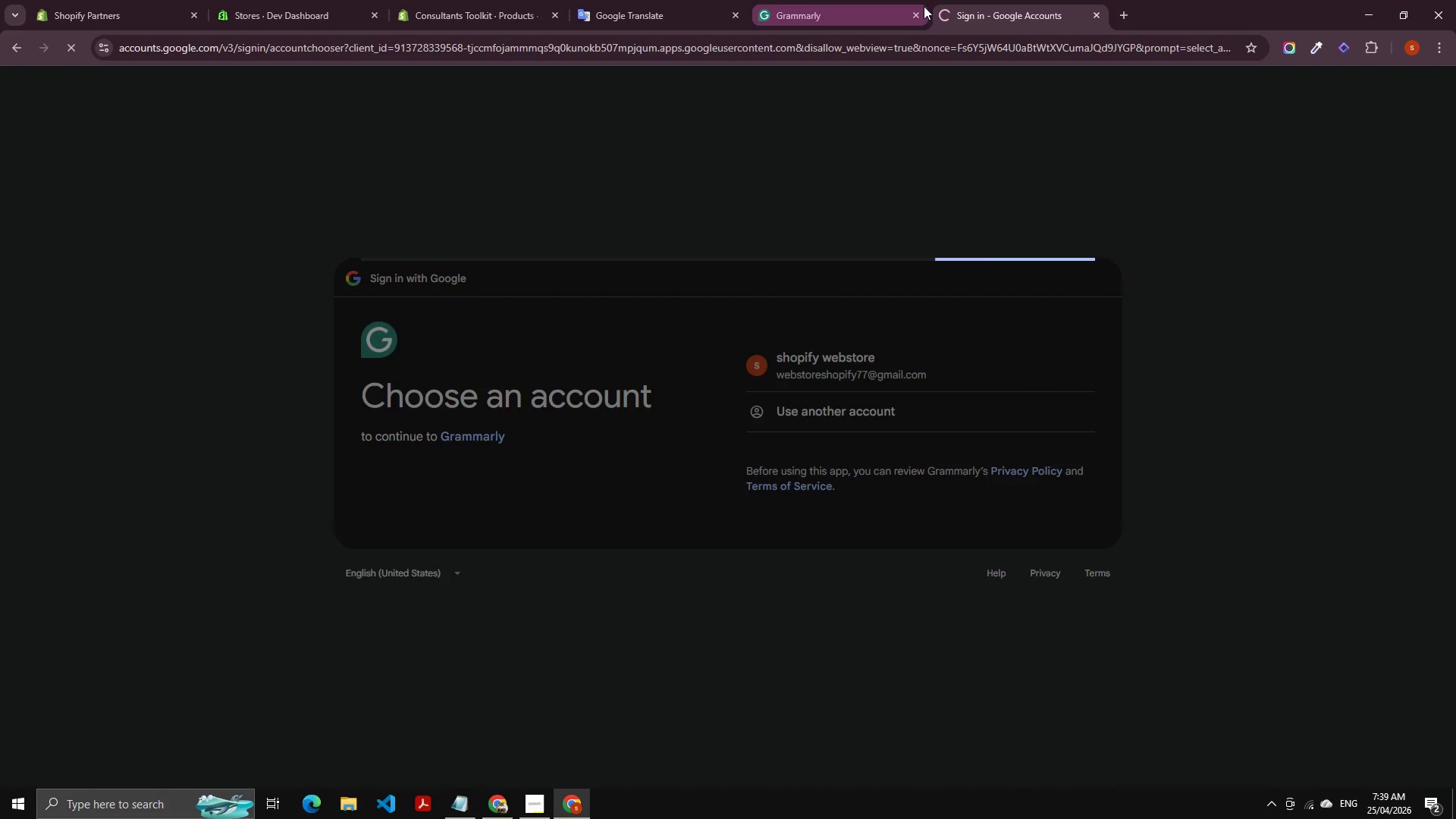 
double_click([560, 417])
 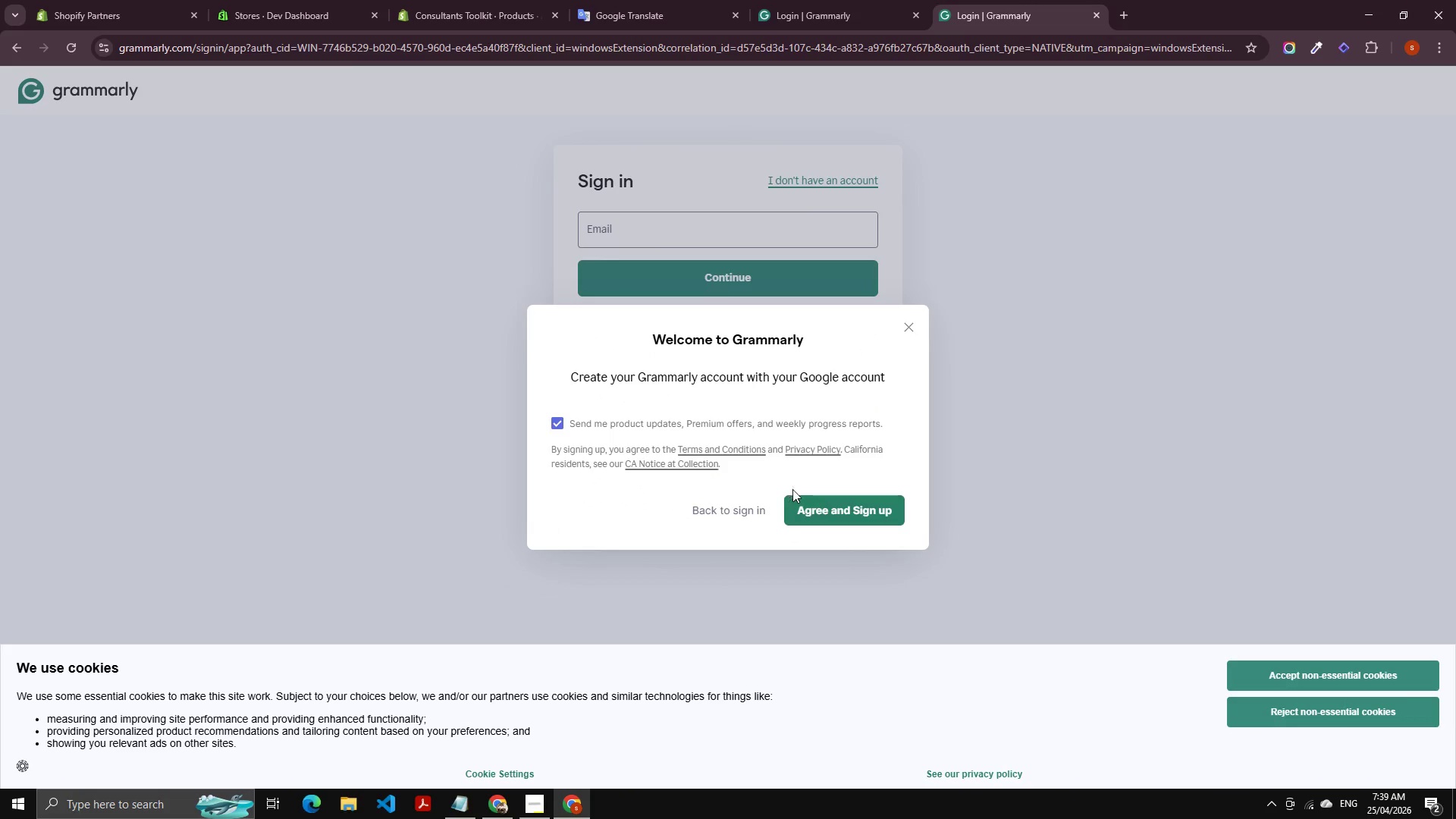 
left_click([817, 501])
 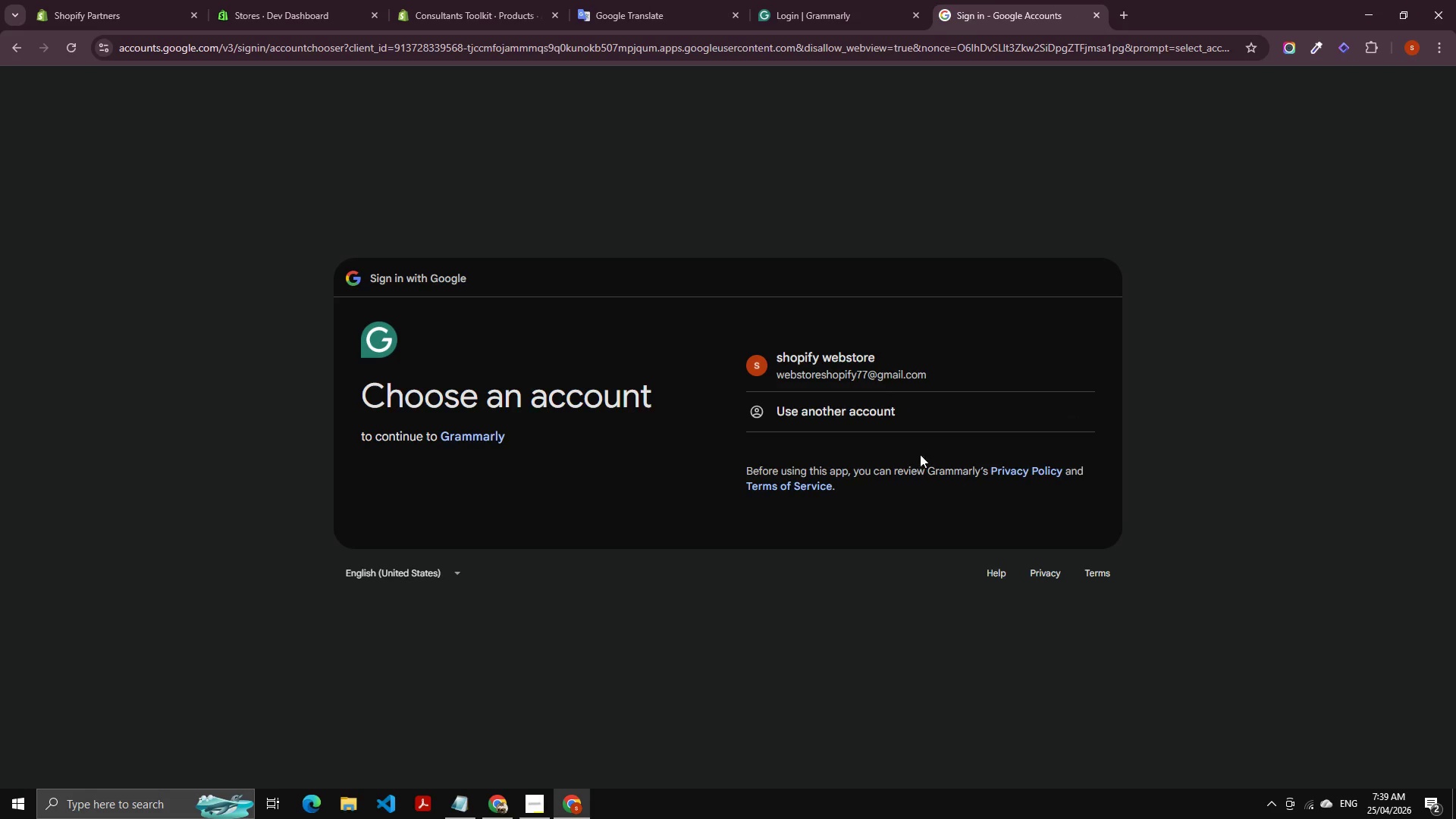 
left_click([847, 354])
 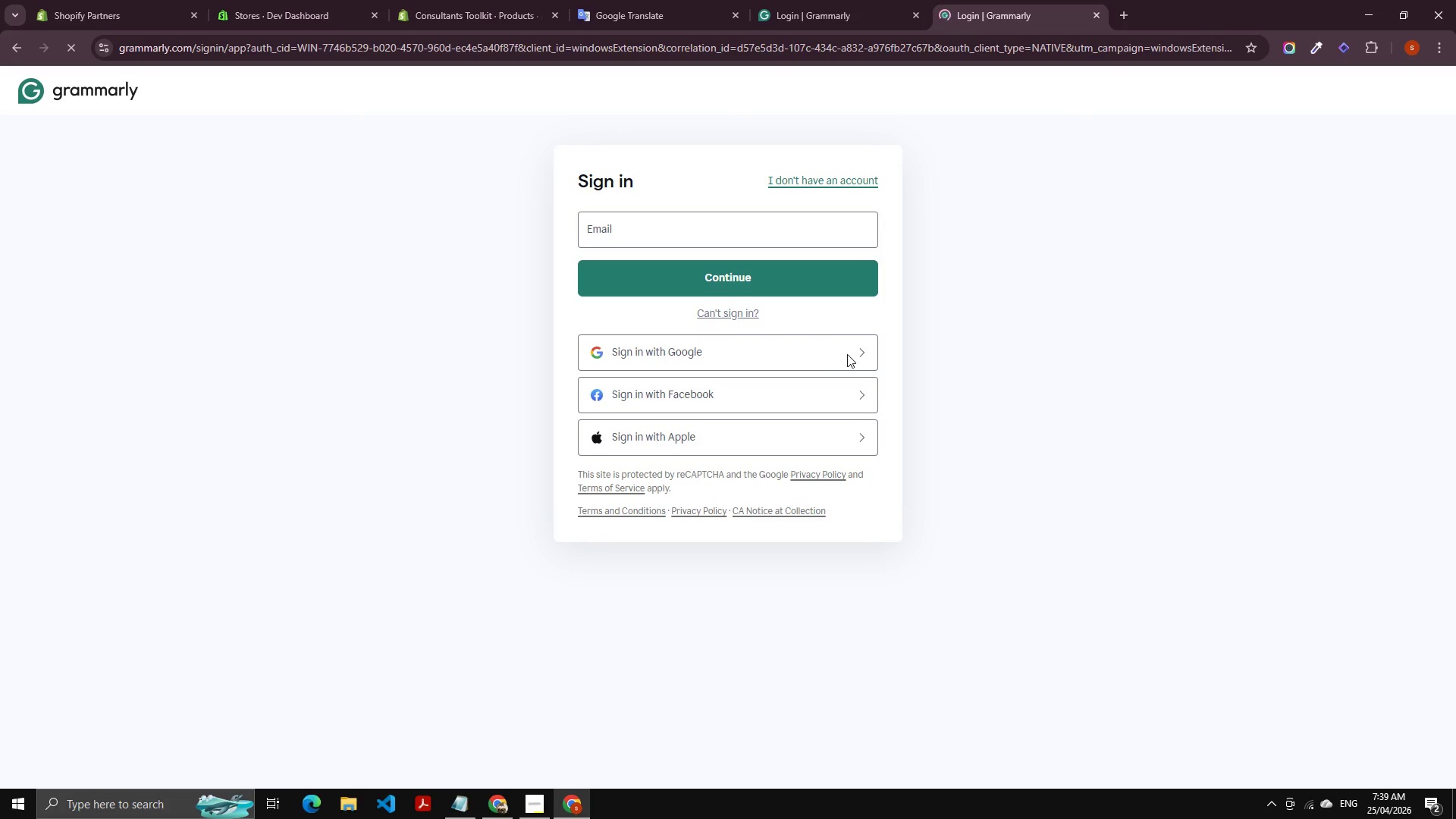 
wait(5.3)
 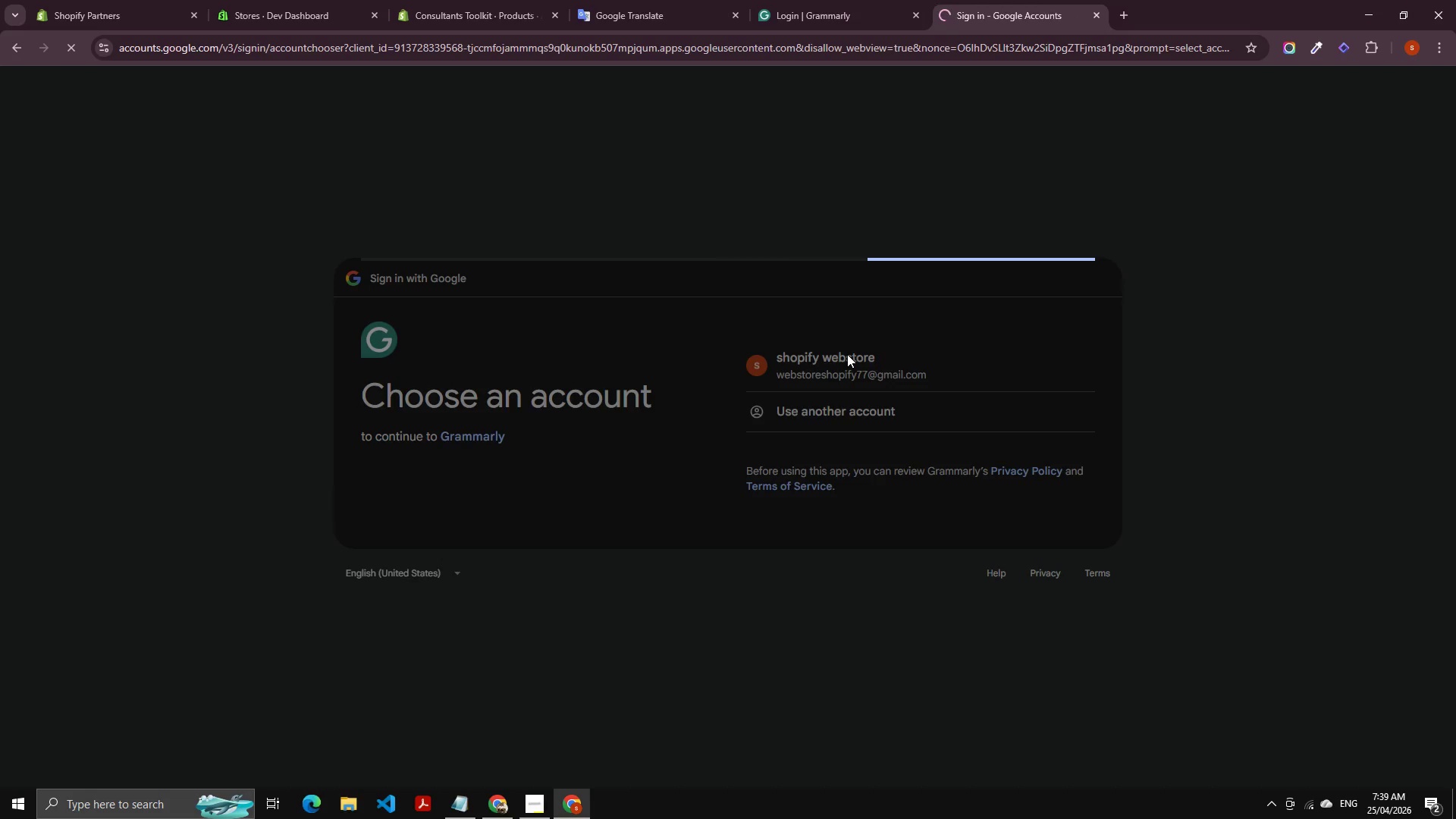 
left_click([1307, 676])
 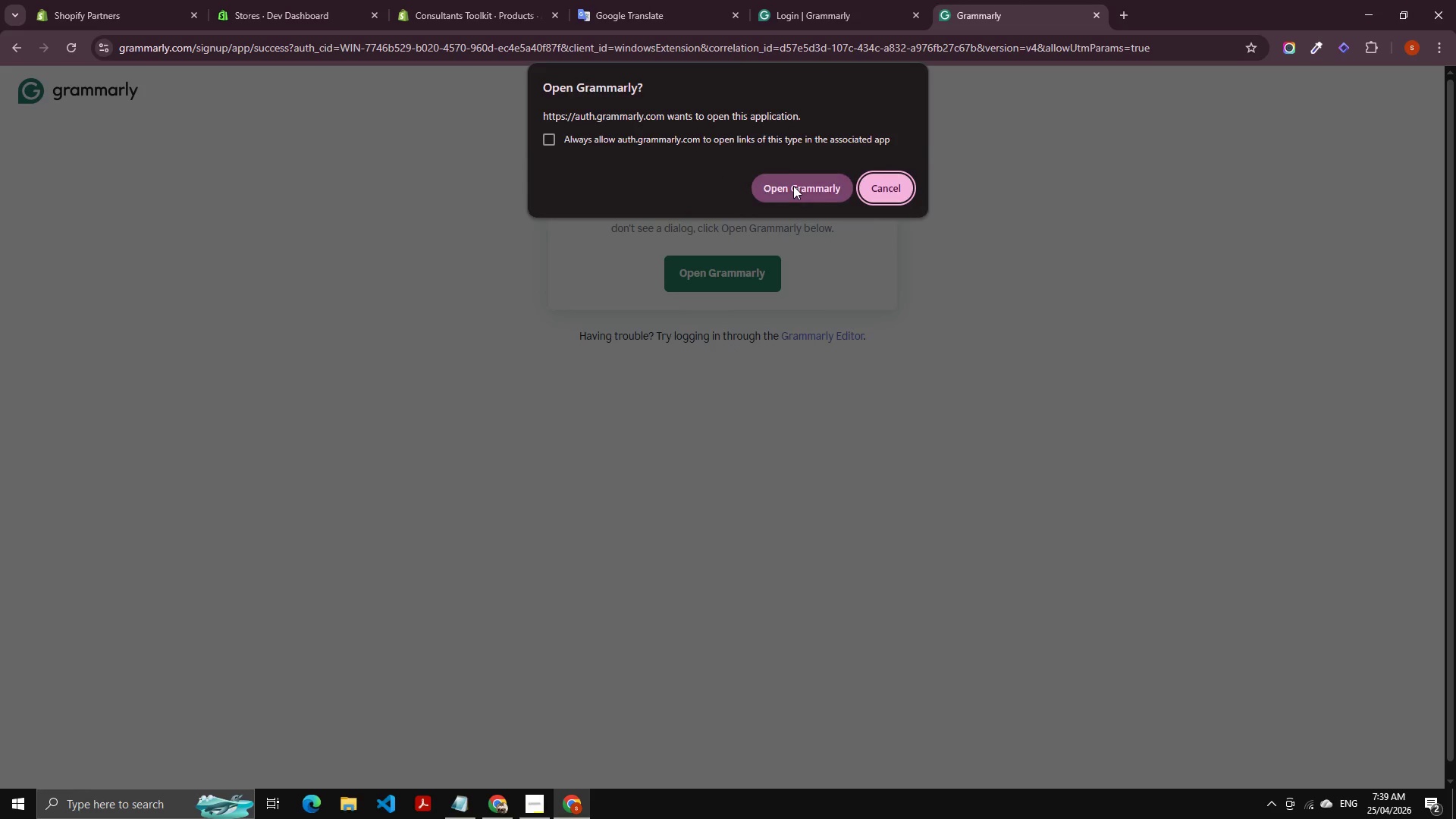 
left_click([875, 190])
 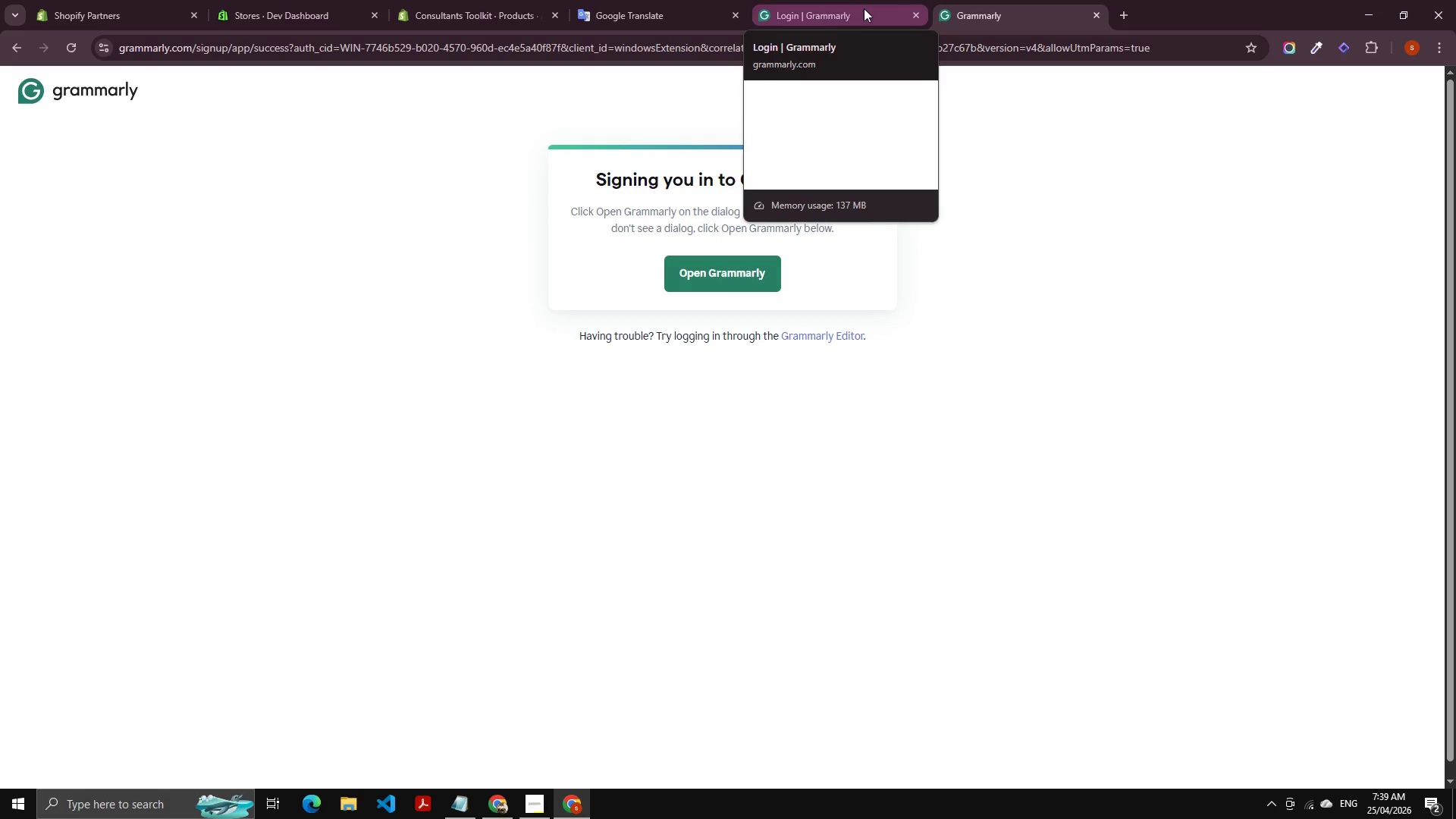 
left_click([691, 269])
 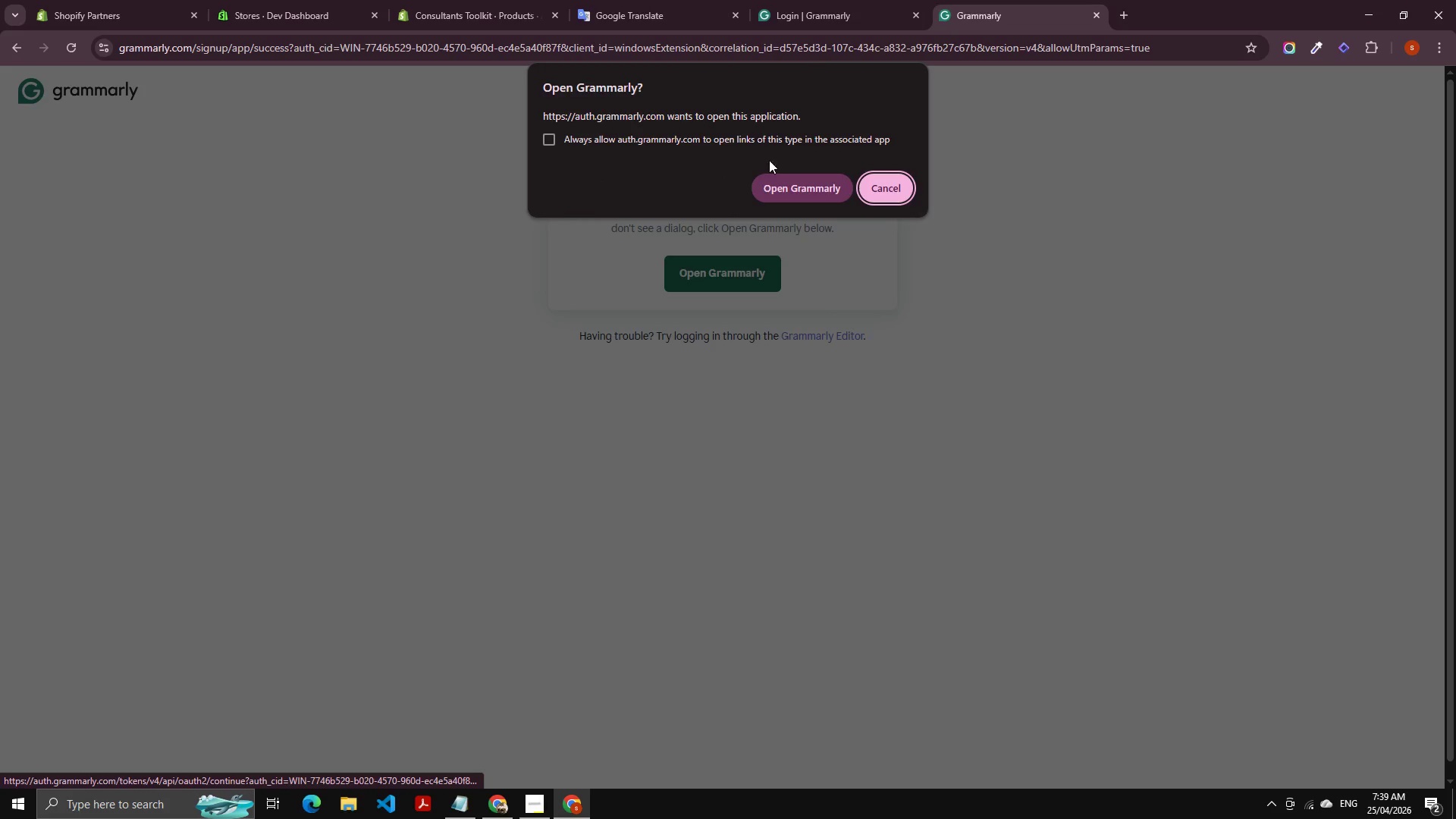 
left_click([802, 174])
 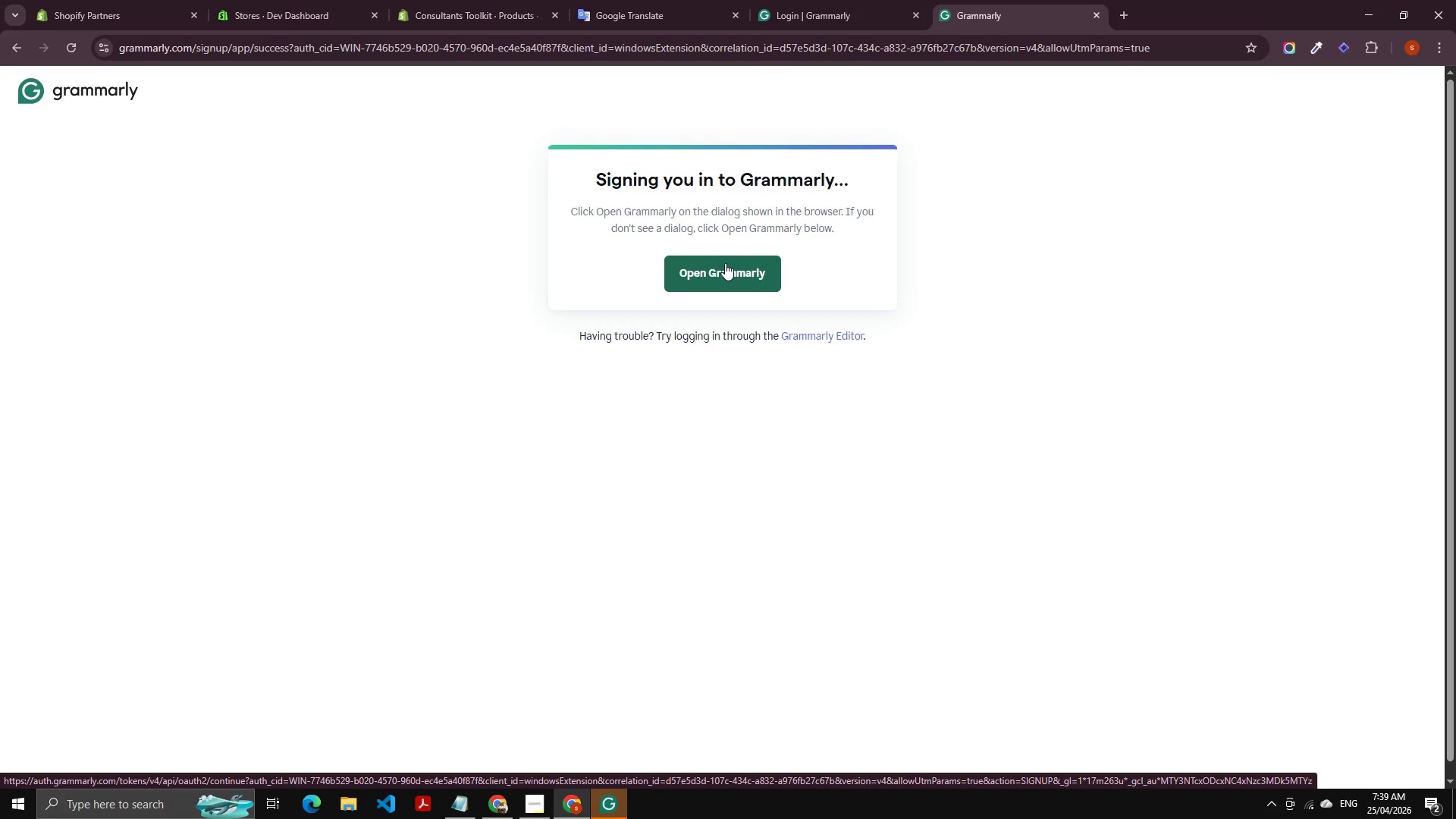 
wait(5.77)
 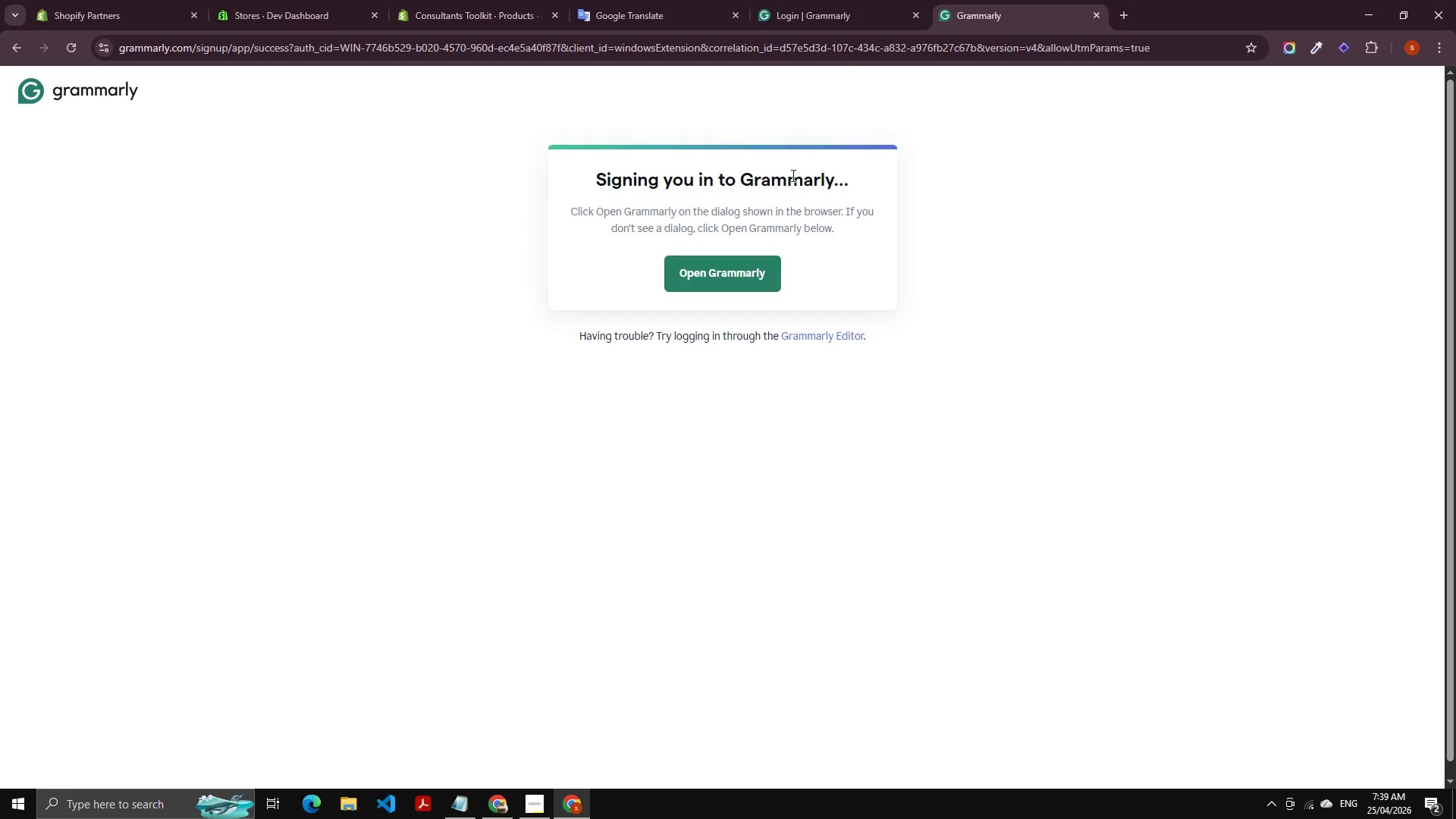 
left_click([607, 797])
 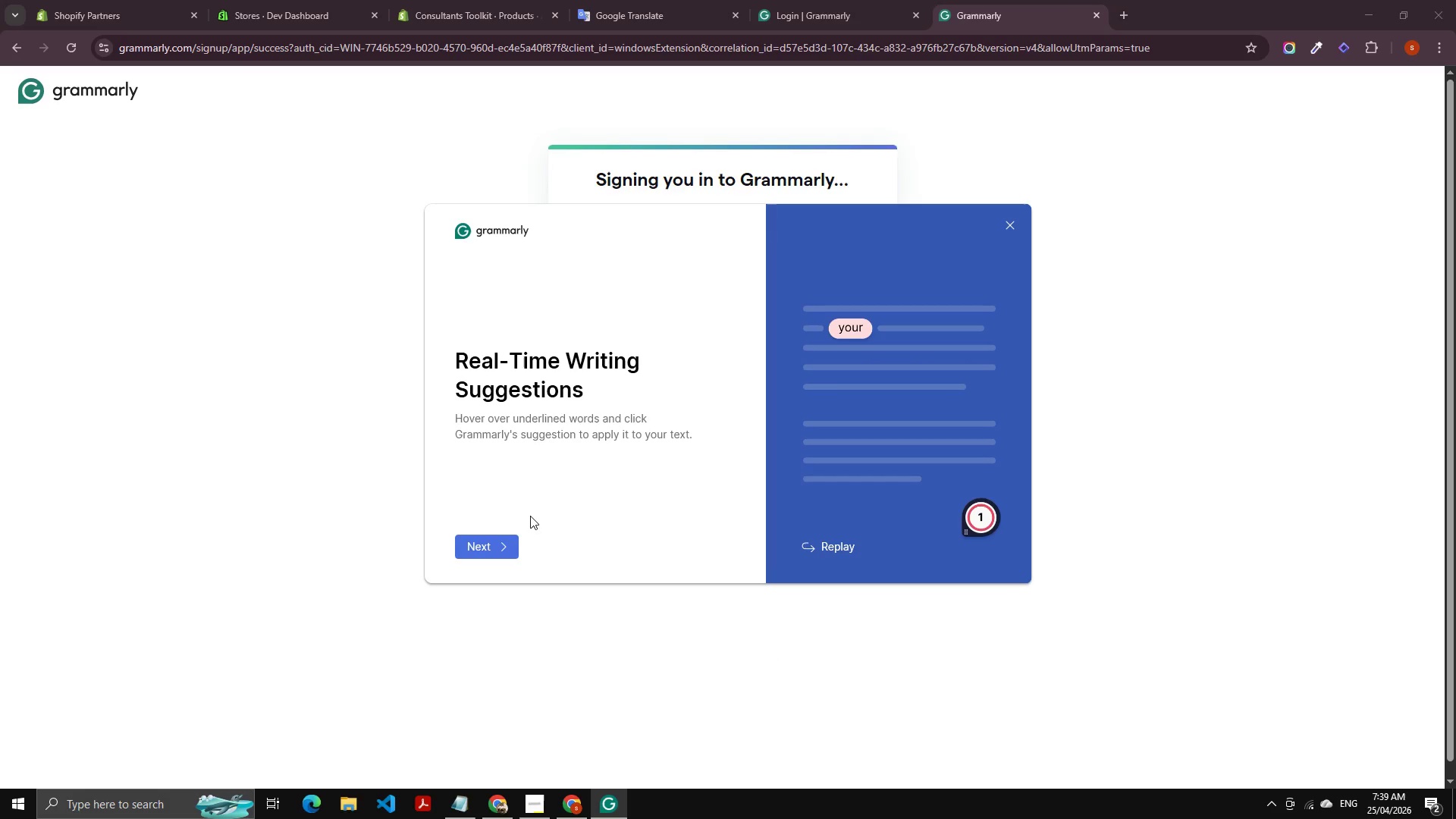 
left_click_drag(start_coordinate=[472, 535], to_coordinate=[472, 540])
 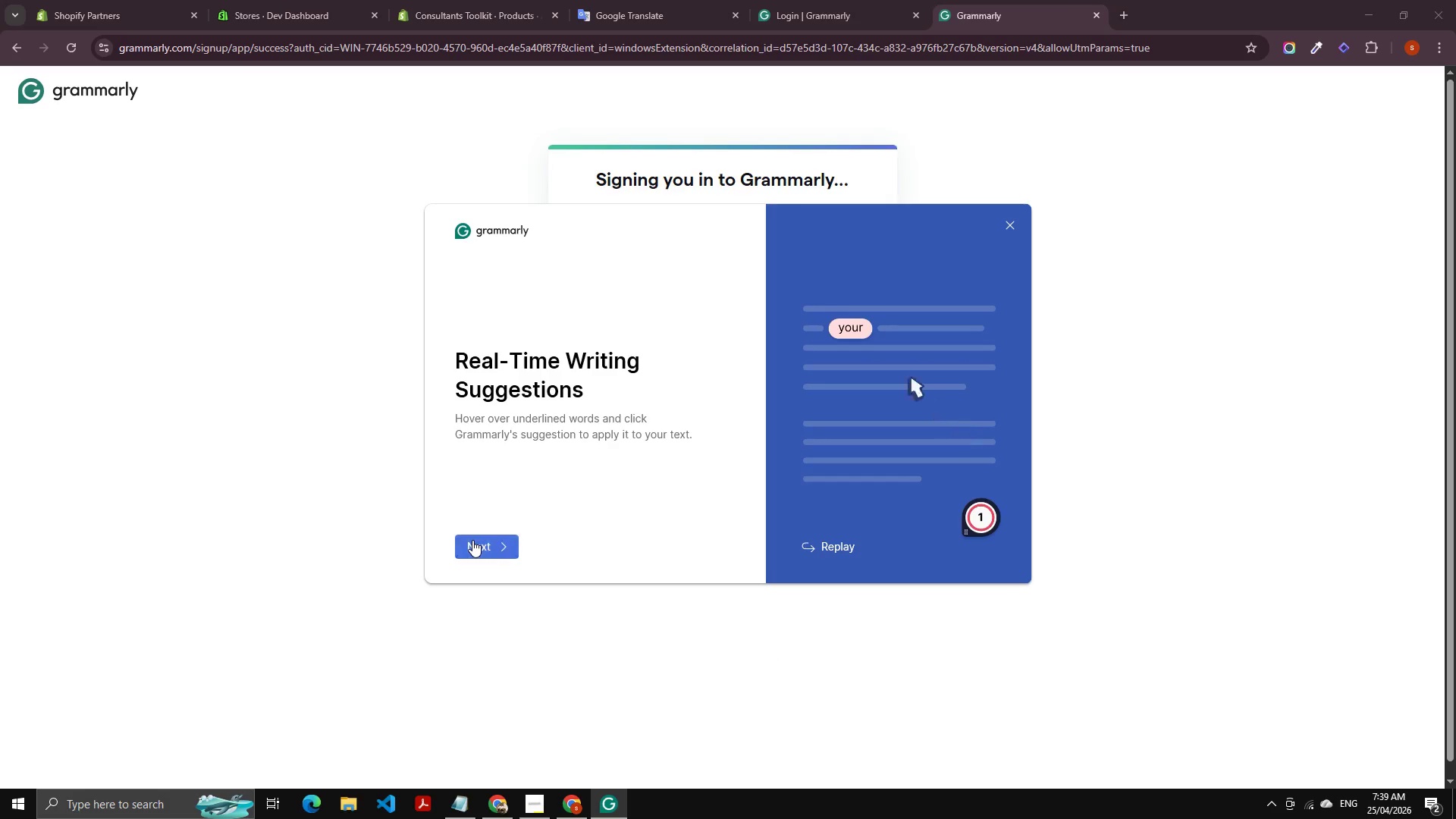 
double_click([472, 540])
 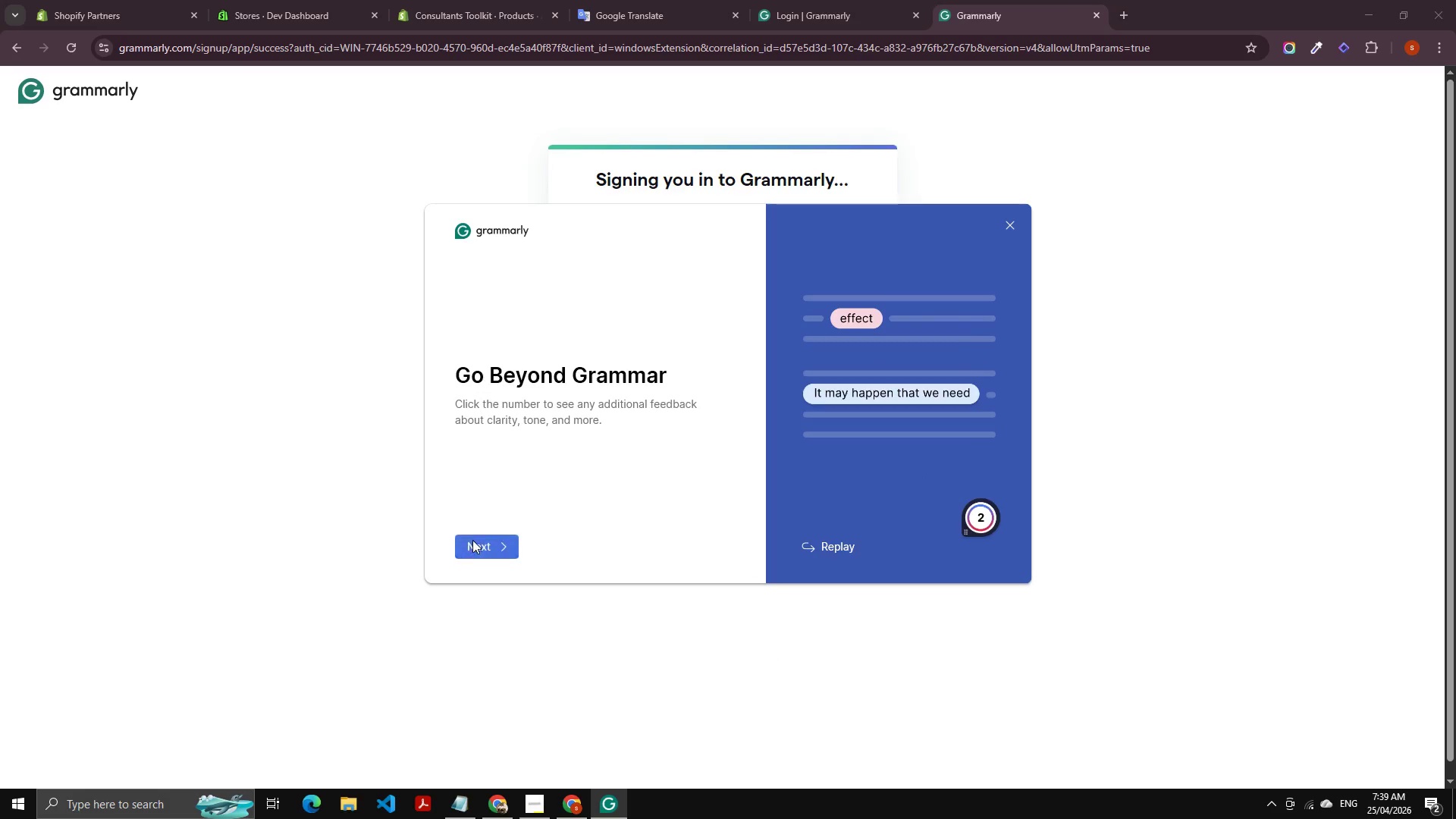 
triple_click([472, 540])
 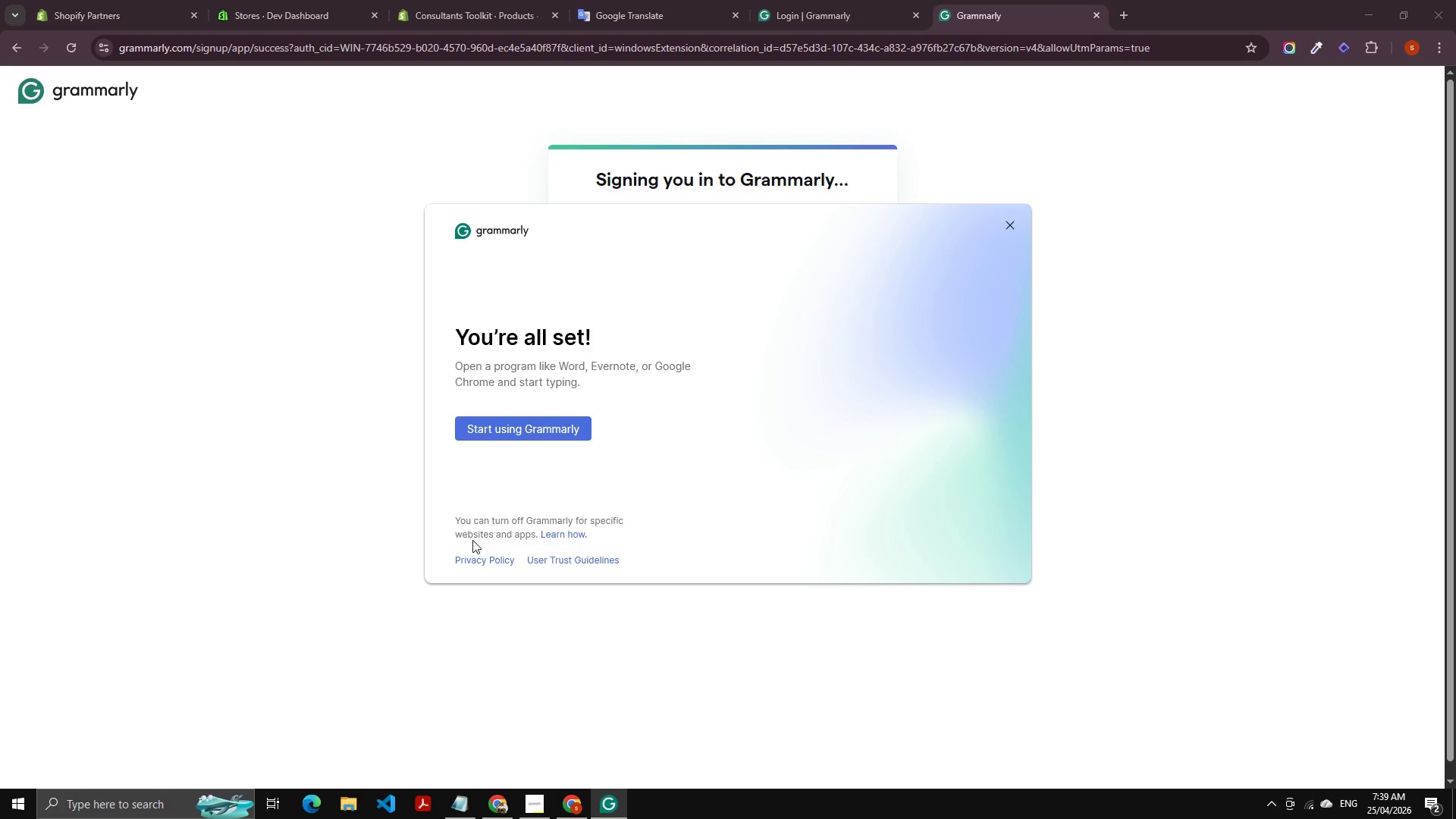 
triple_click([472, 540])
 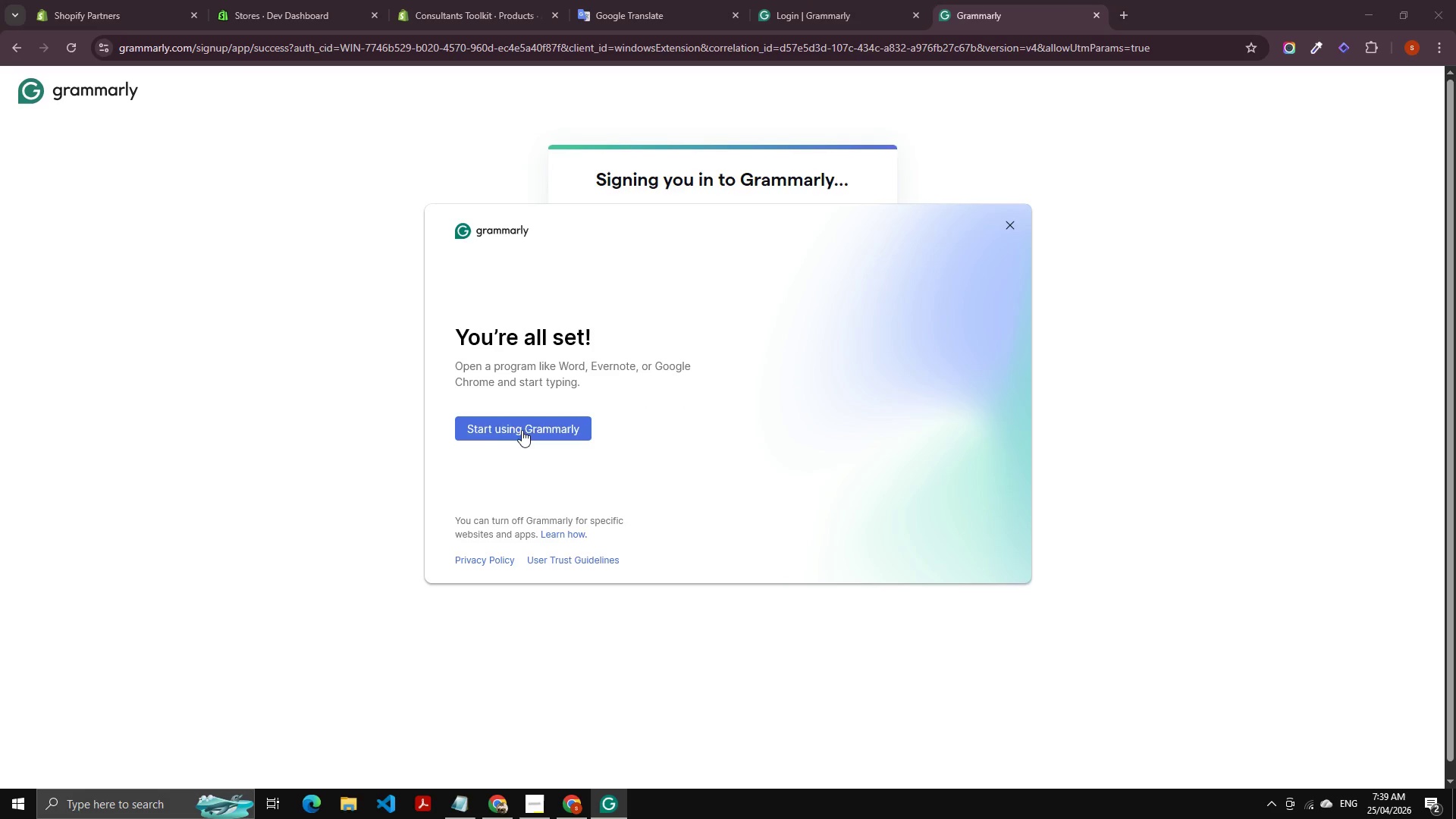 
left_click([522, 428])
 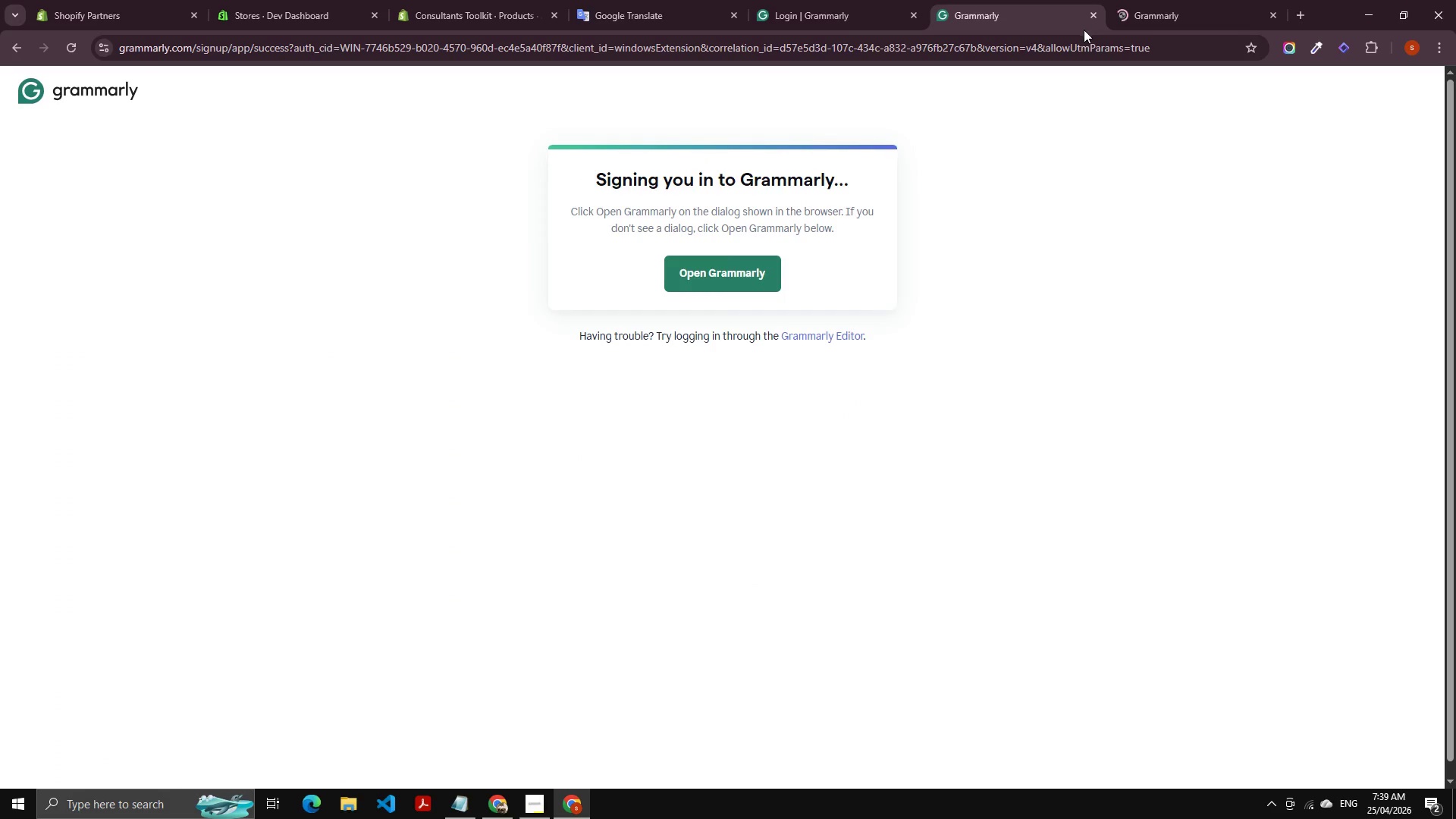 
left_click([1198, 0])
 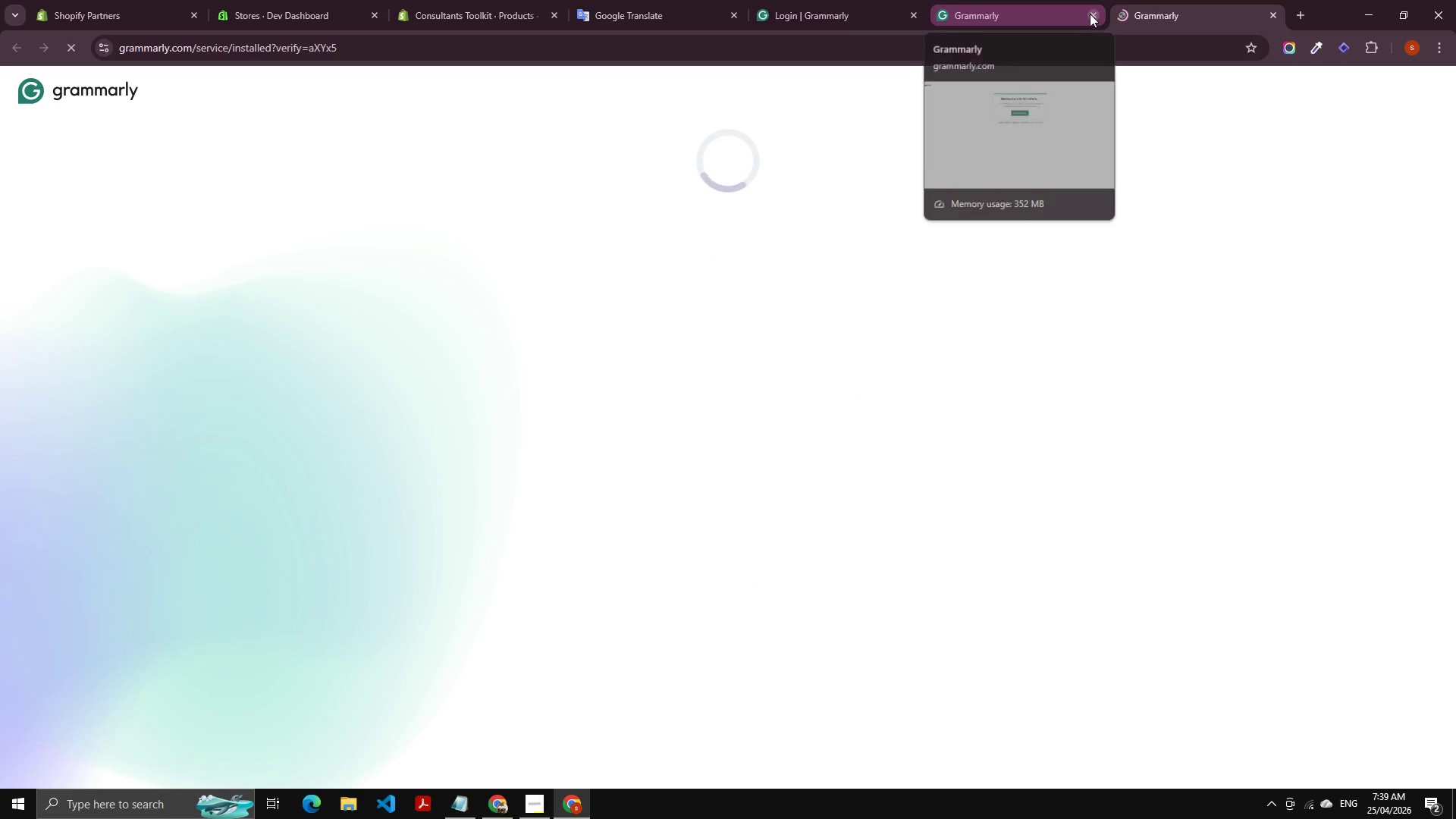 
left_click([1090, 14])
 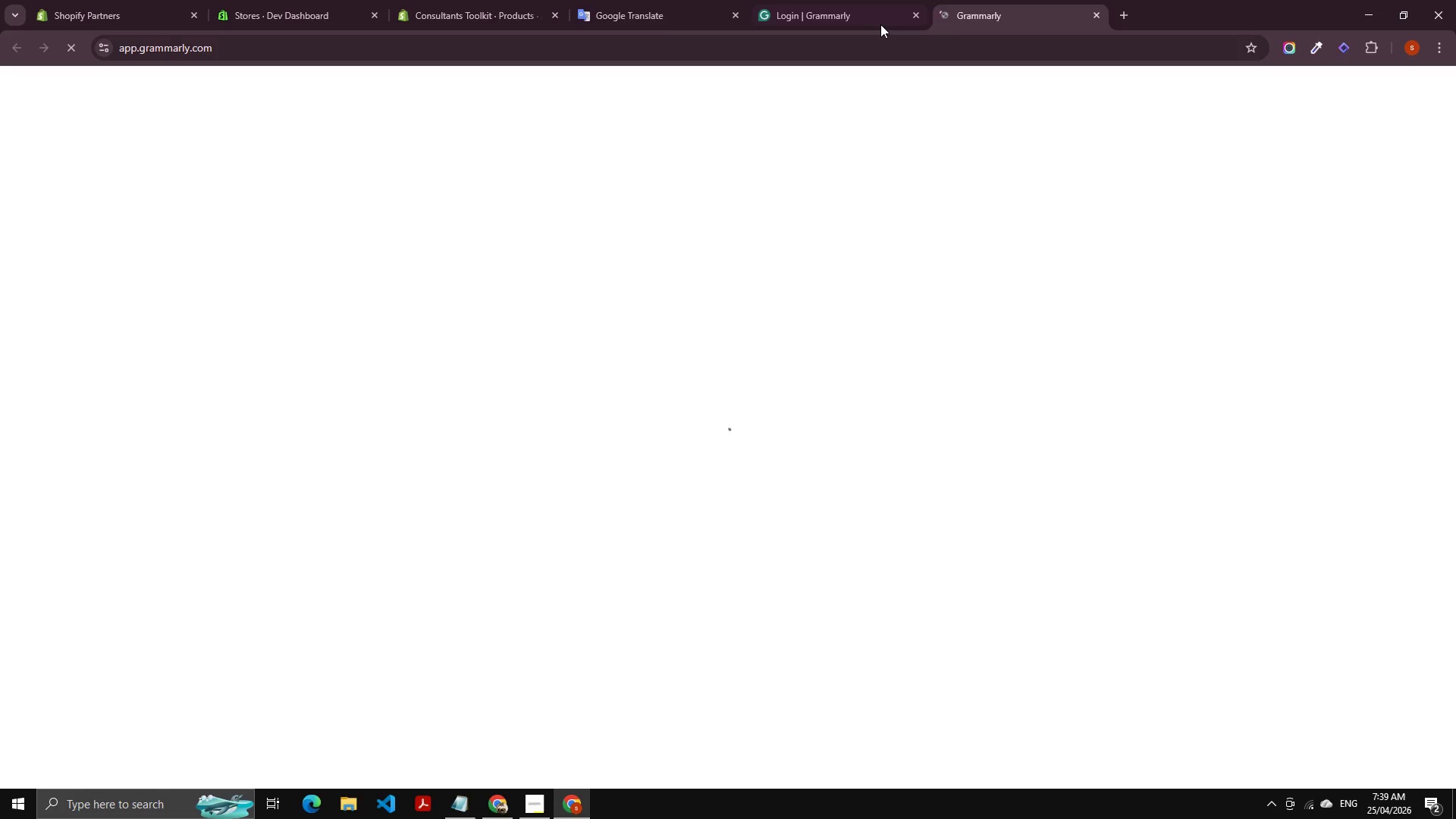 
left_click([849, 6])
 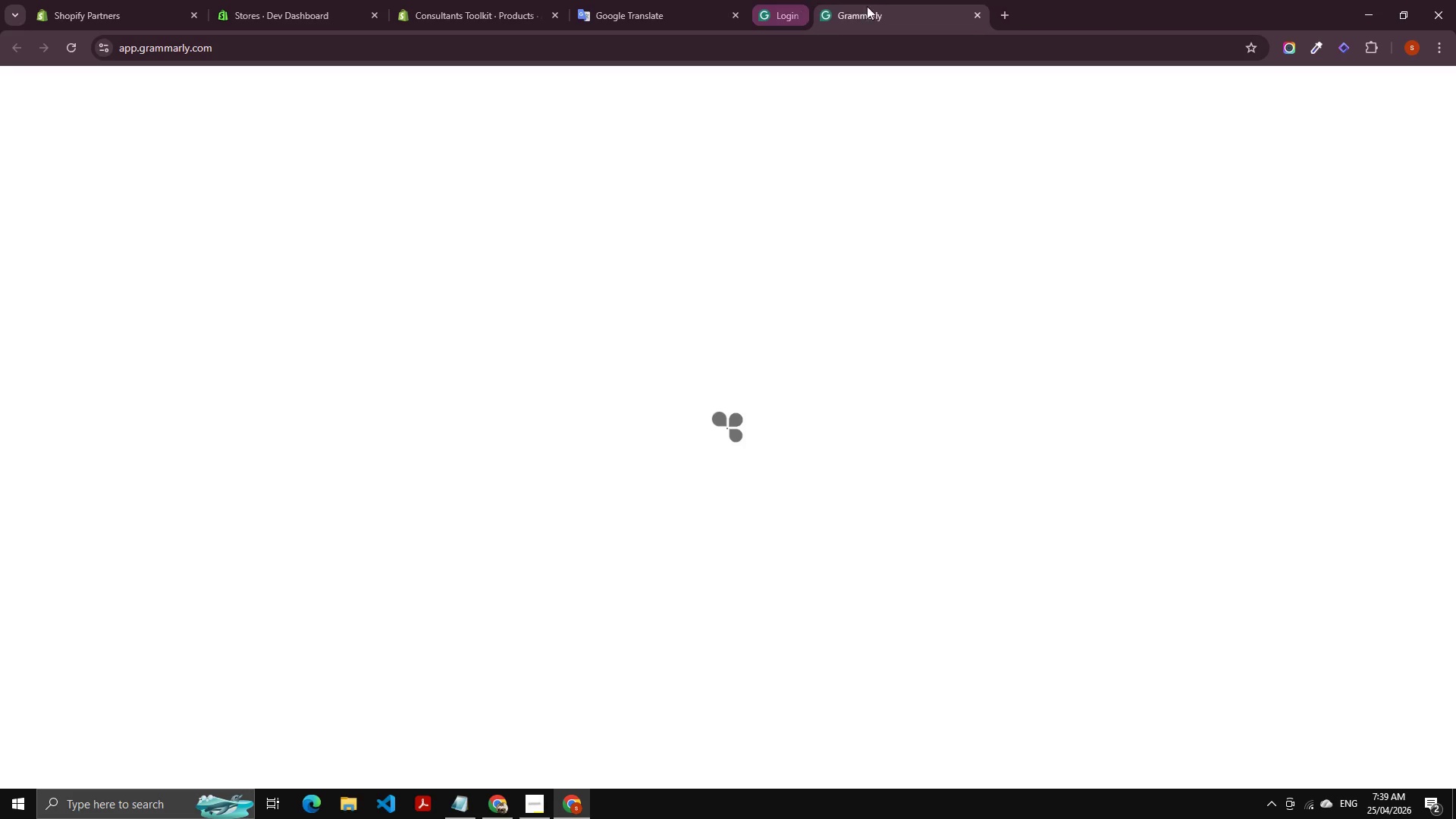 
double_click([841, 6])
 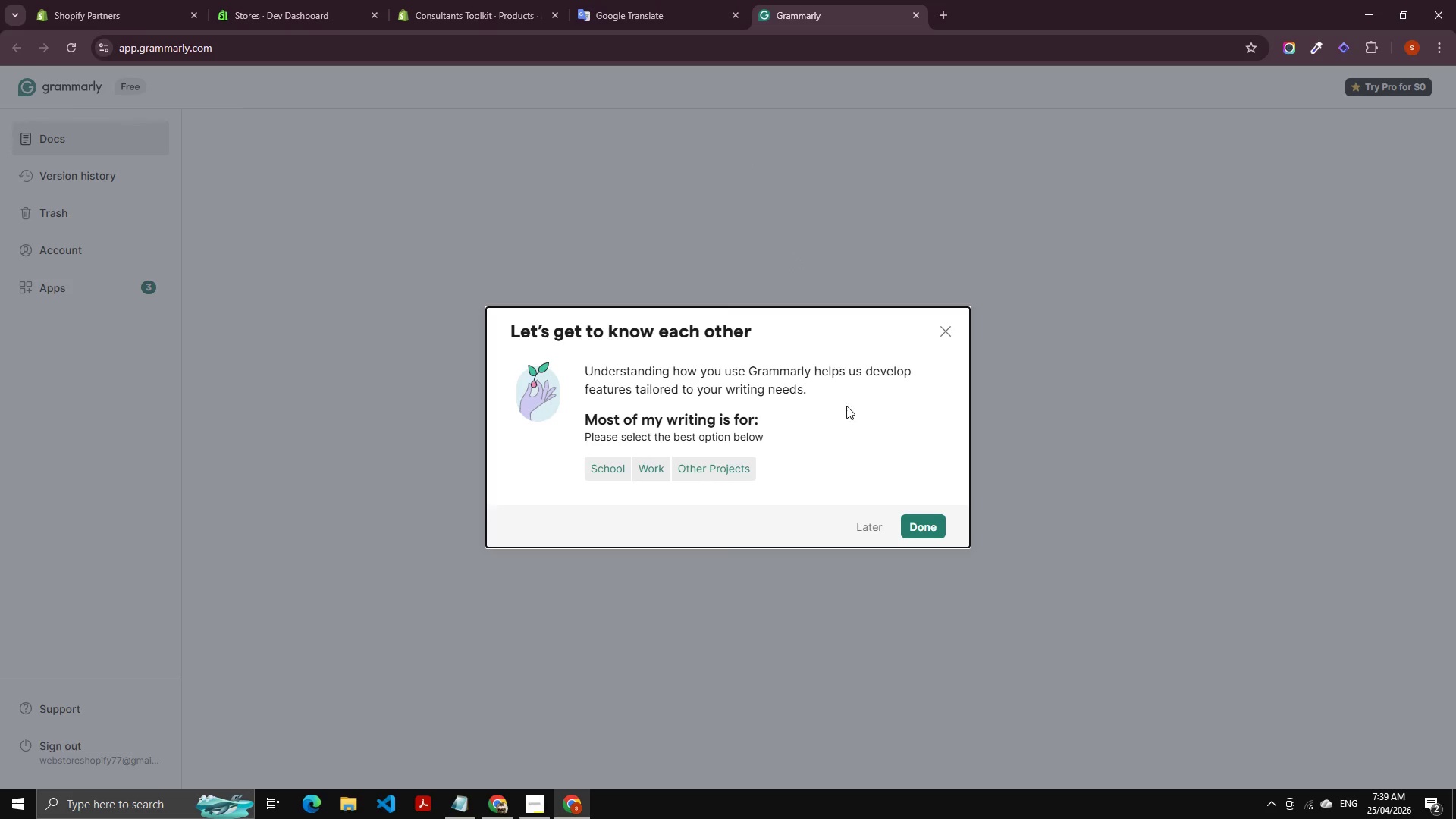 
left_click_drag(start_coordinate=[931, 532], to_coordinate=[931, 529])
 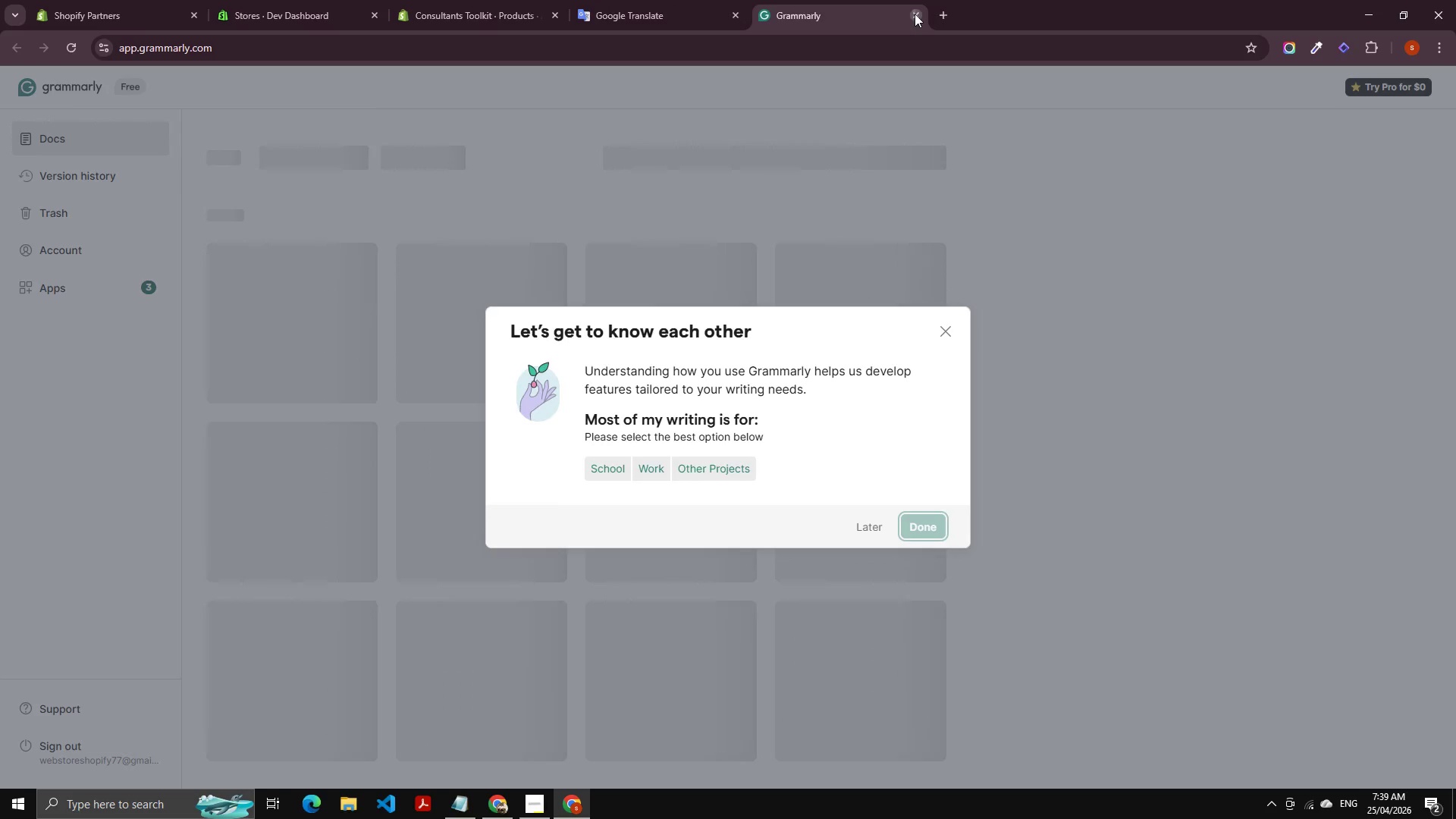 
double_click([643, 11])
 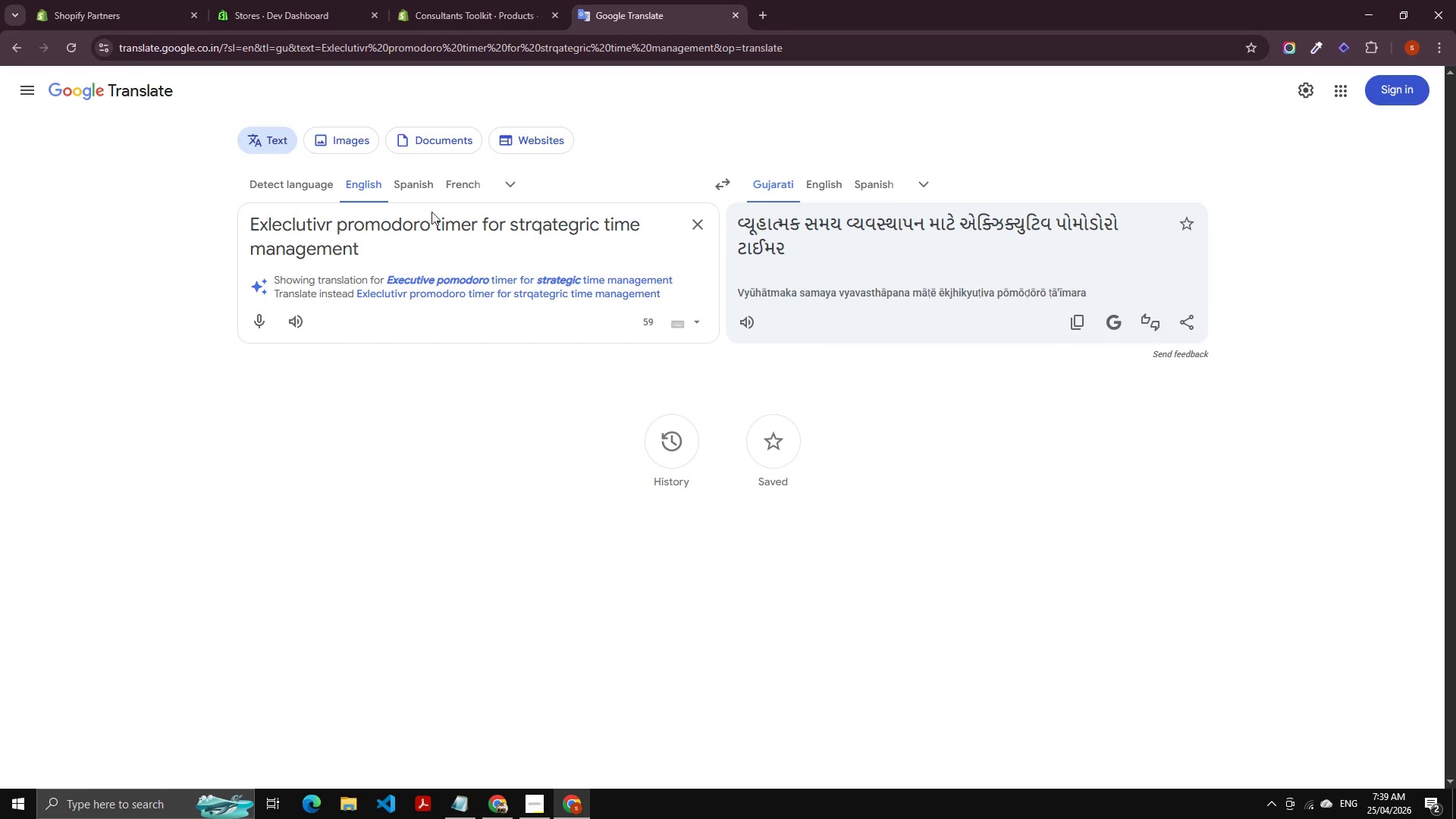 
left_click([370, 227])
 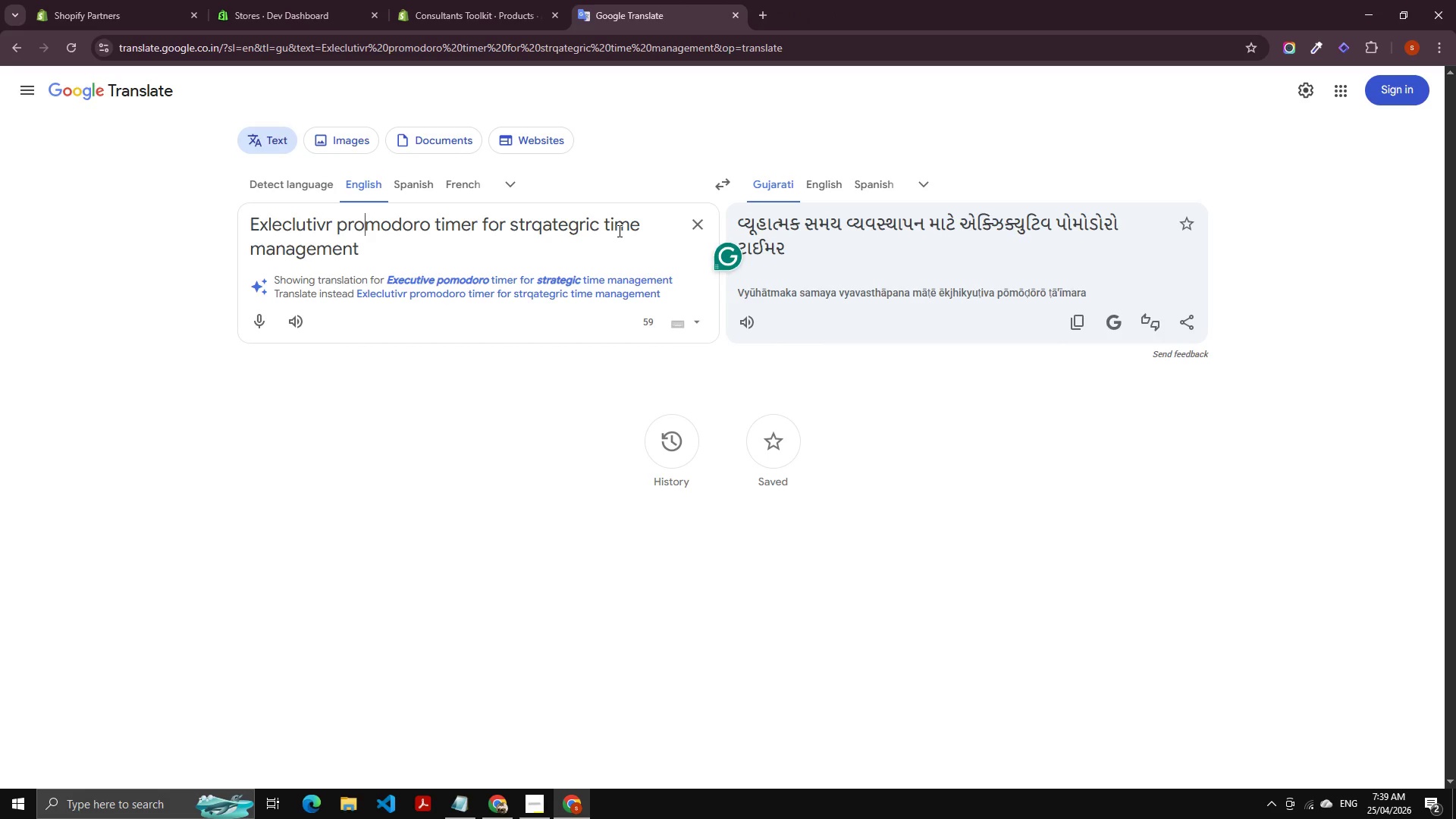 
left_click_drag(start_coordinate=[401, 243], to_coordinate=[160, 193])
 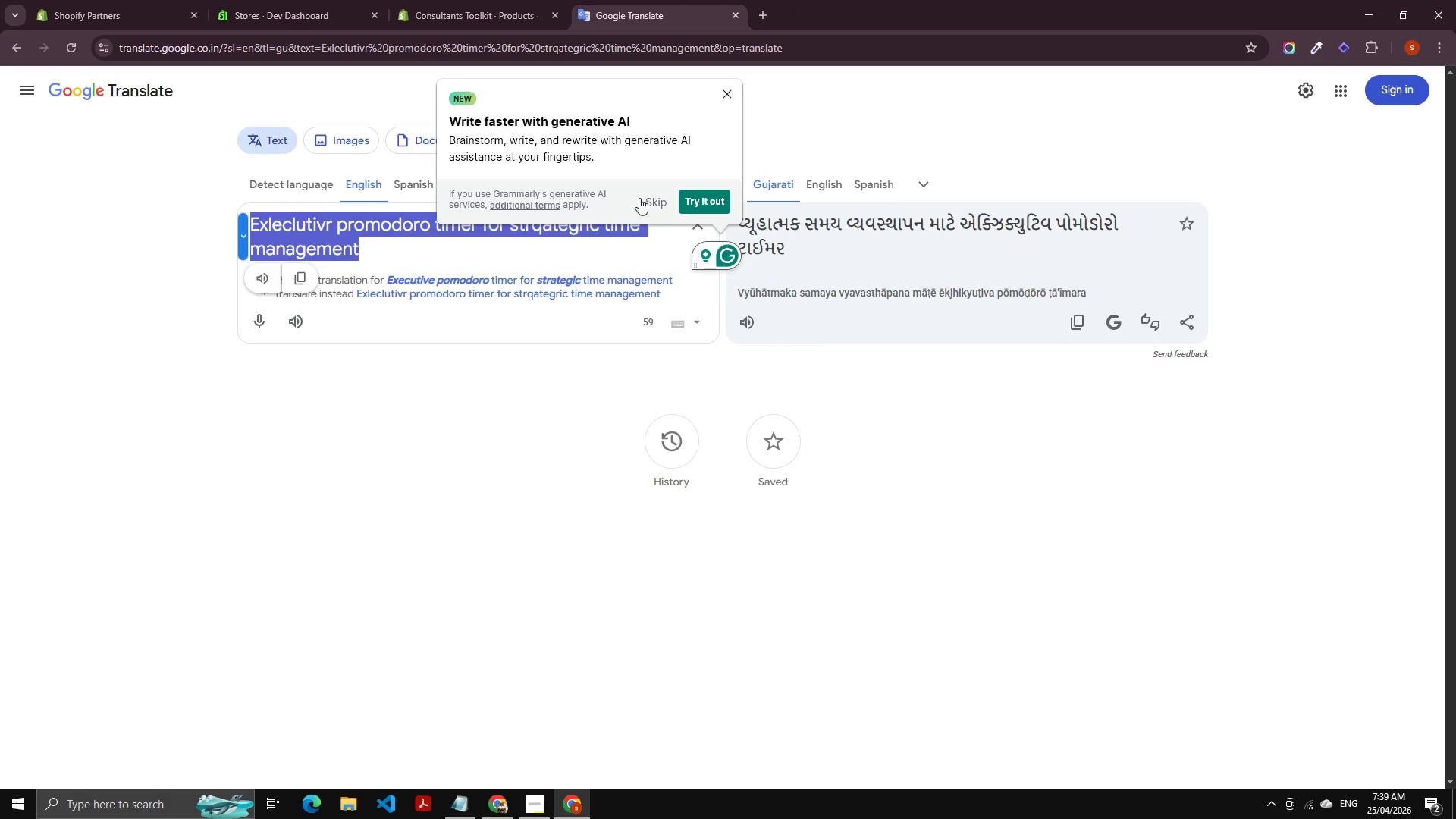 
mouse_move([694, 202])
 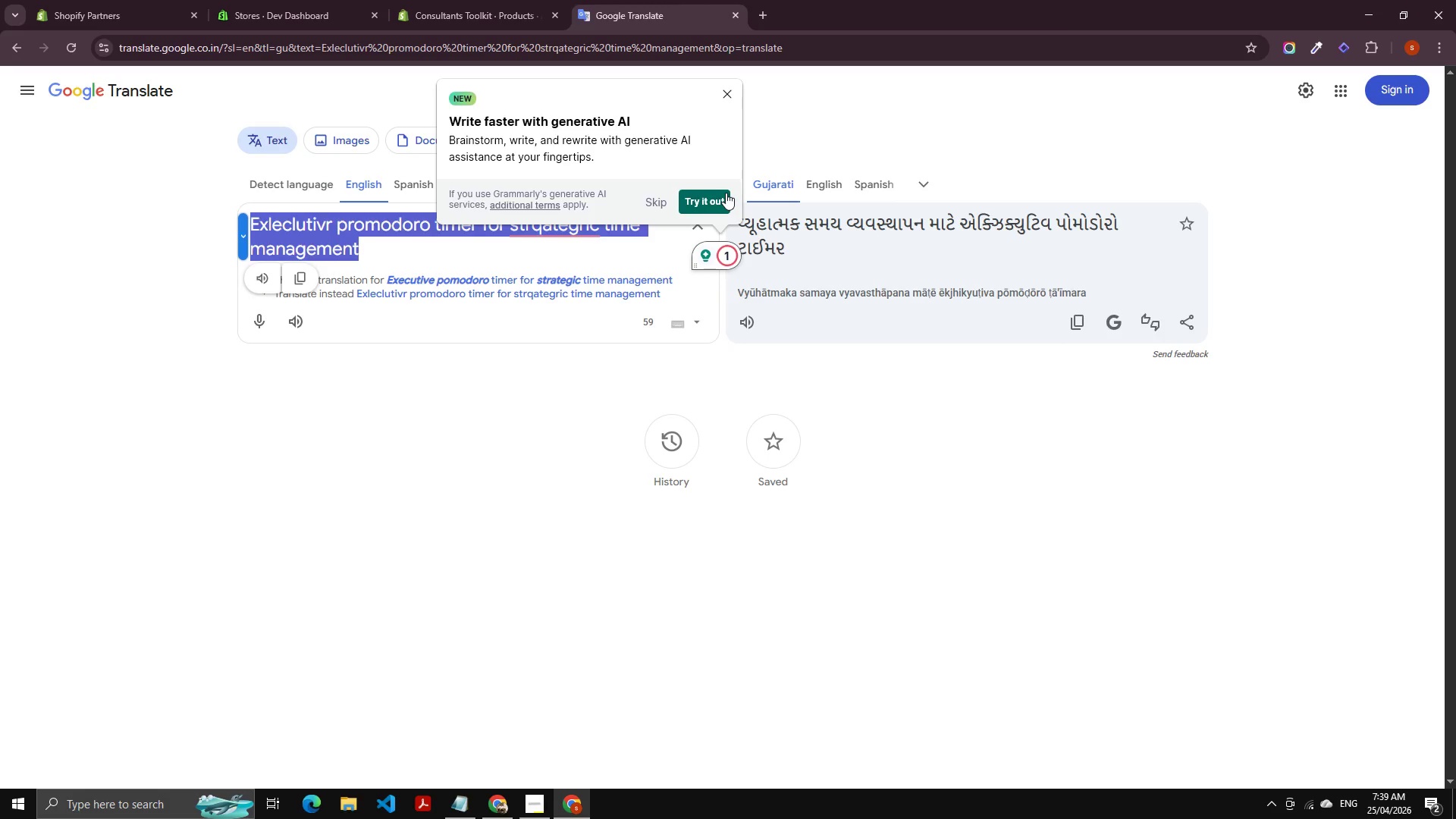 
left_click([722, 193])
 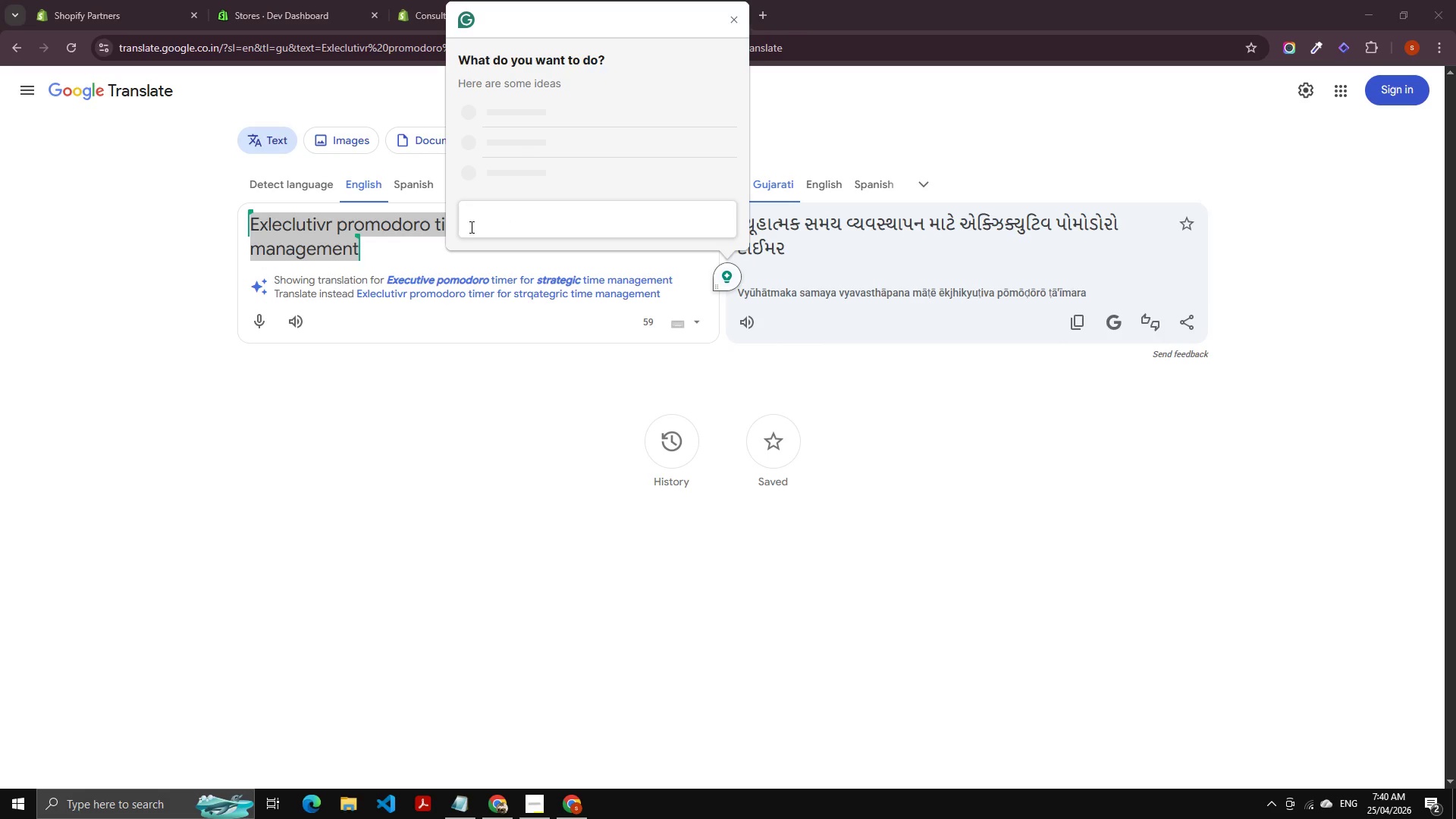 
double_click([375, 250])
 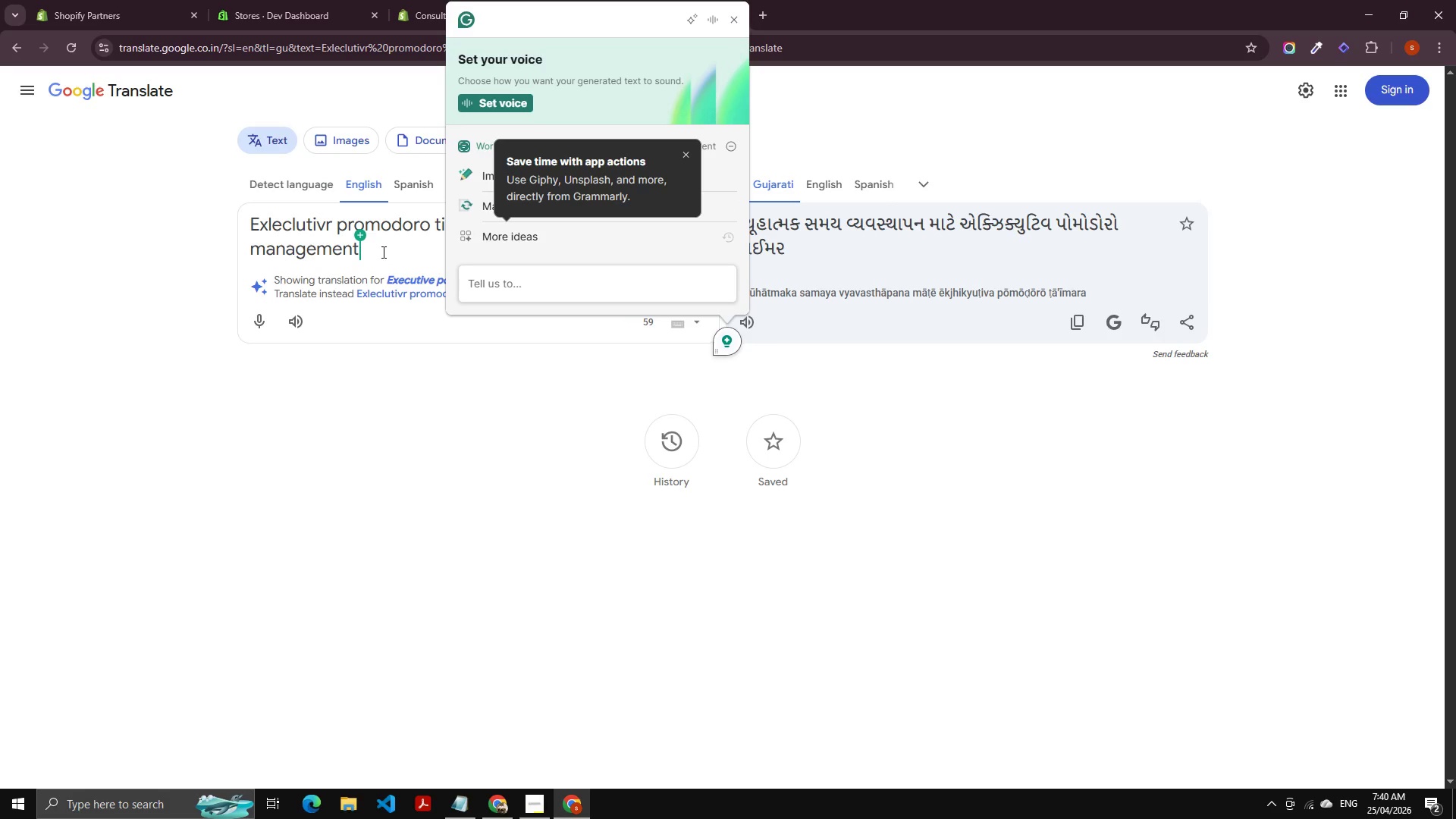 
left_click_drag(start_coordinate=[382, 252], to_coordinate=[149, 228])
 